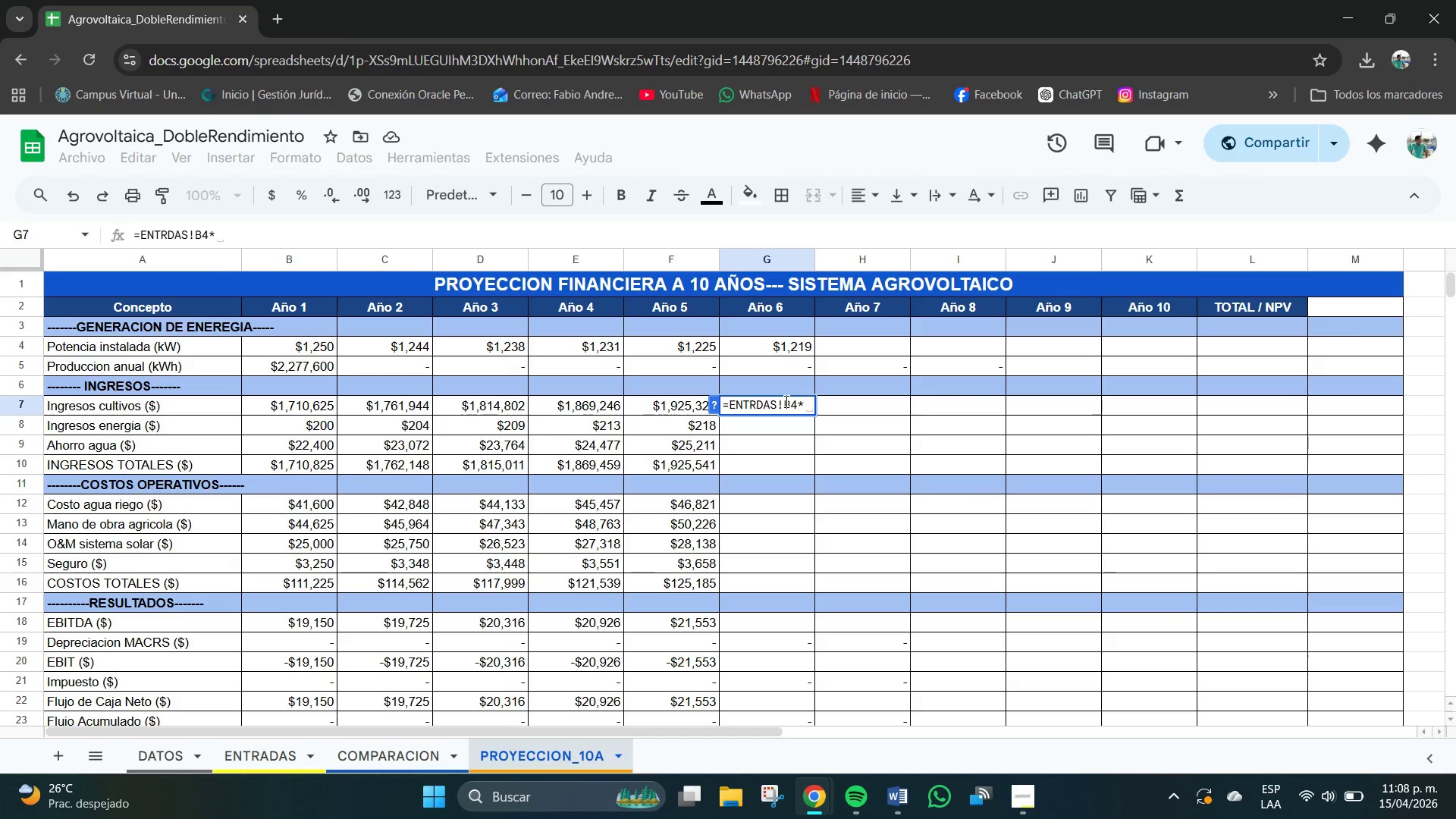 
key(Backspace)
key(Backspace)
key(Backspace)
key(Backspace)
key(Backspace)
key(Backspace)
key(Backspace)
type(ADAS!B4+ENTRADAS)
 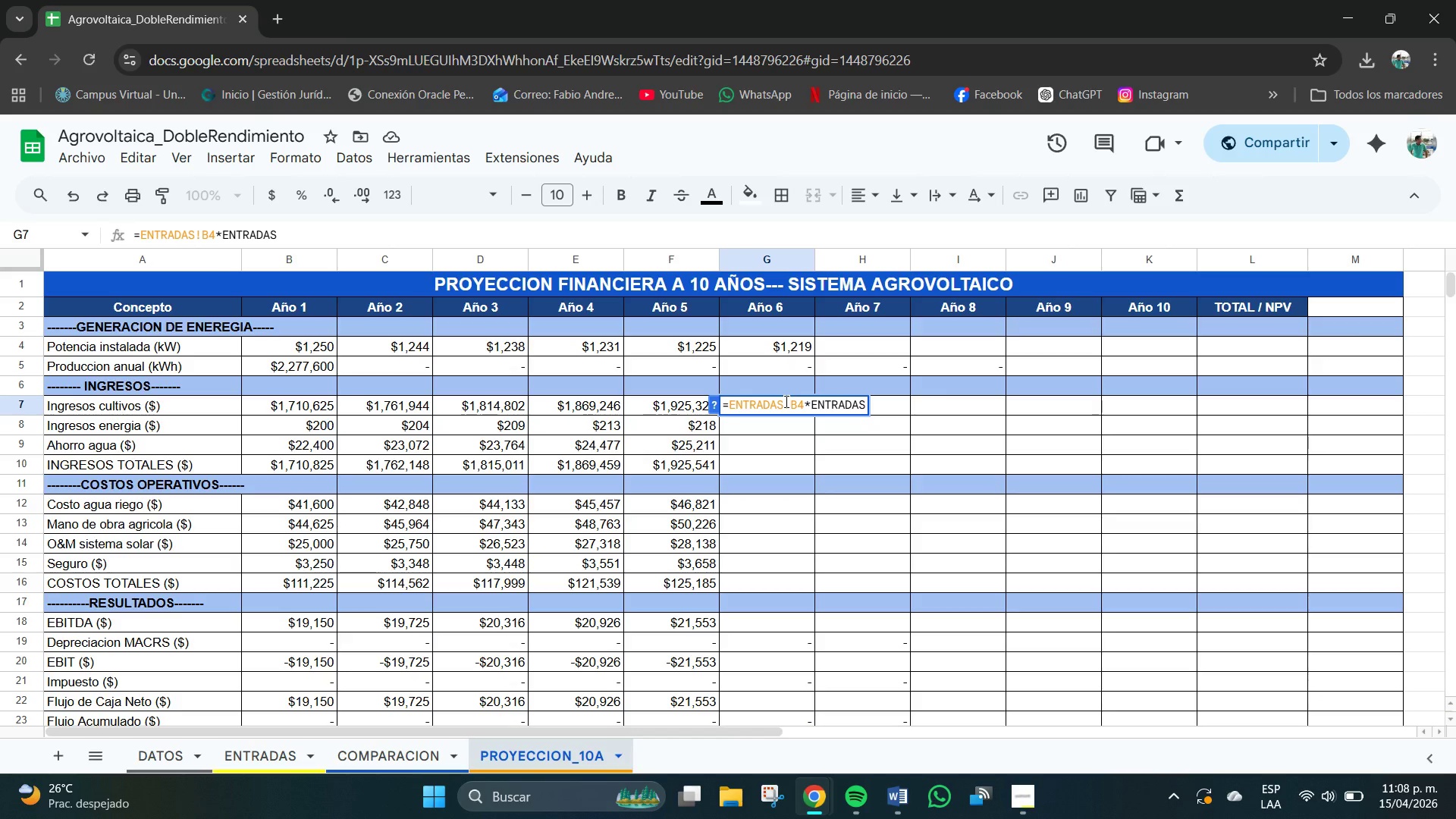 
type(!B37)
key(Backspace)
type(6+ENTRADAS!B)
 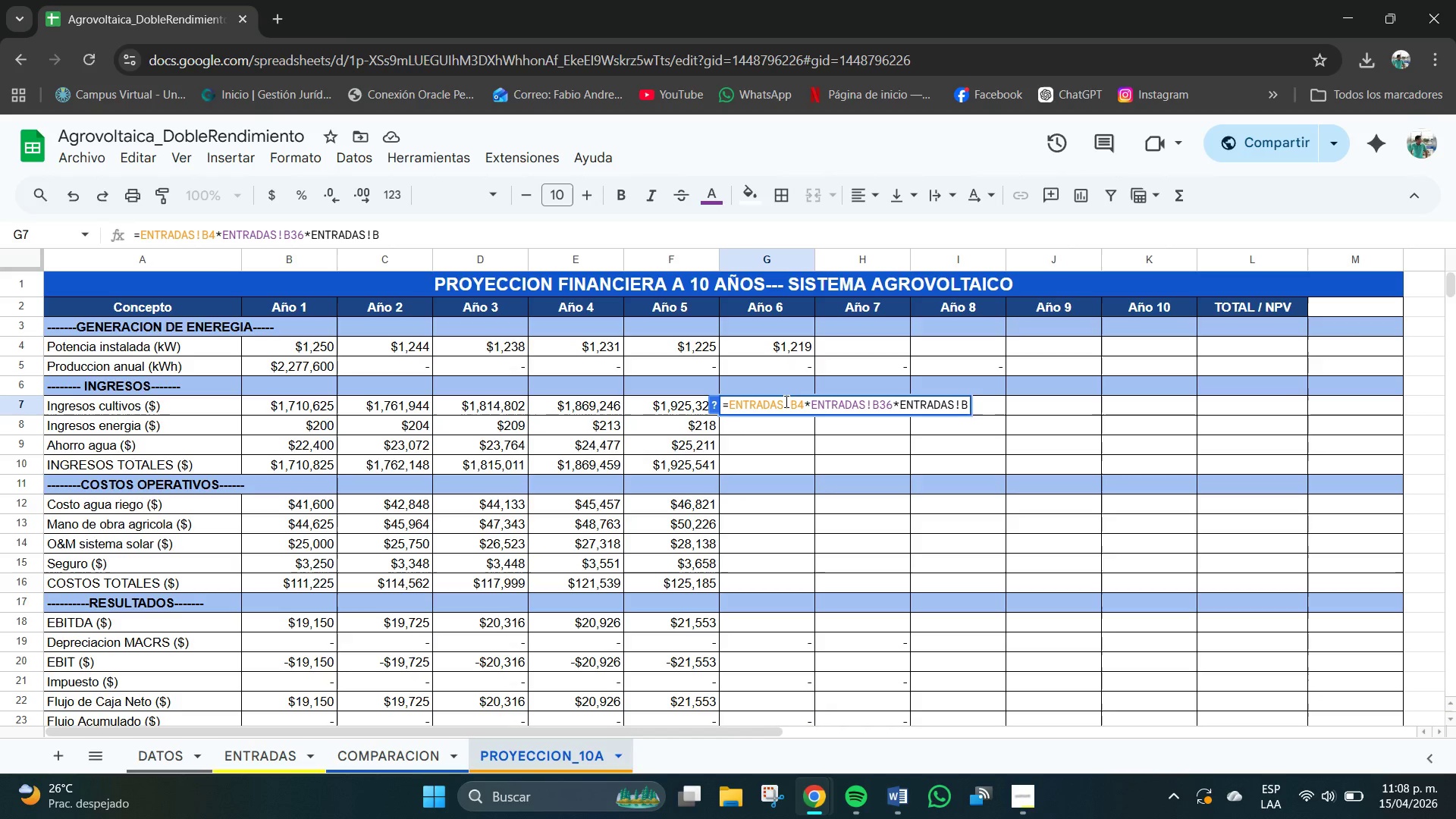 
type(38+*1+ENTRADAS)
 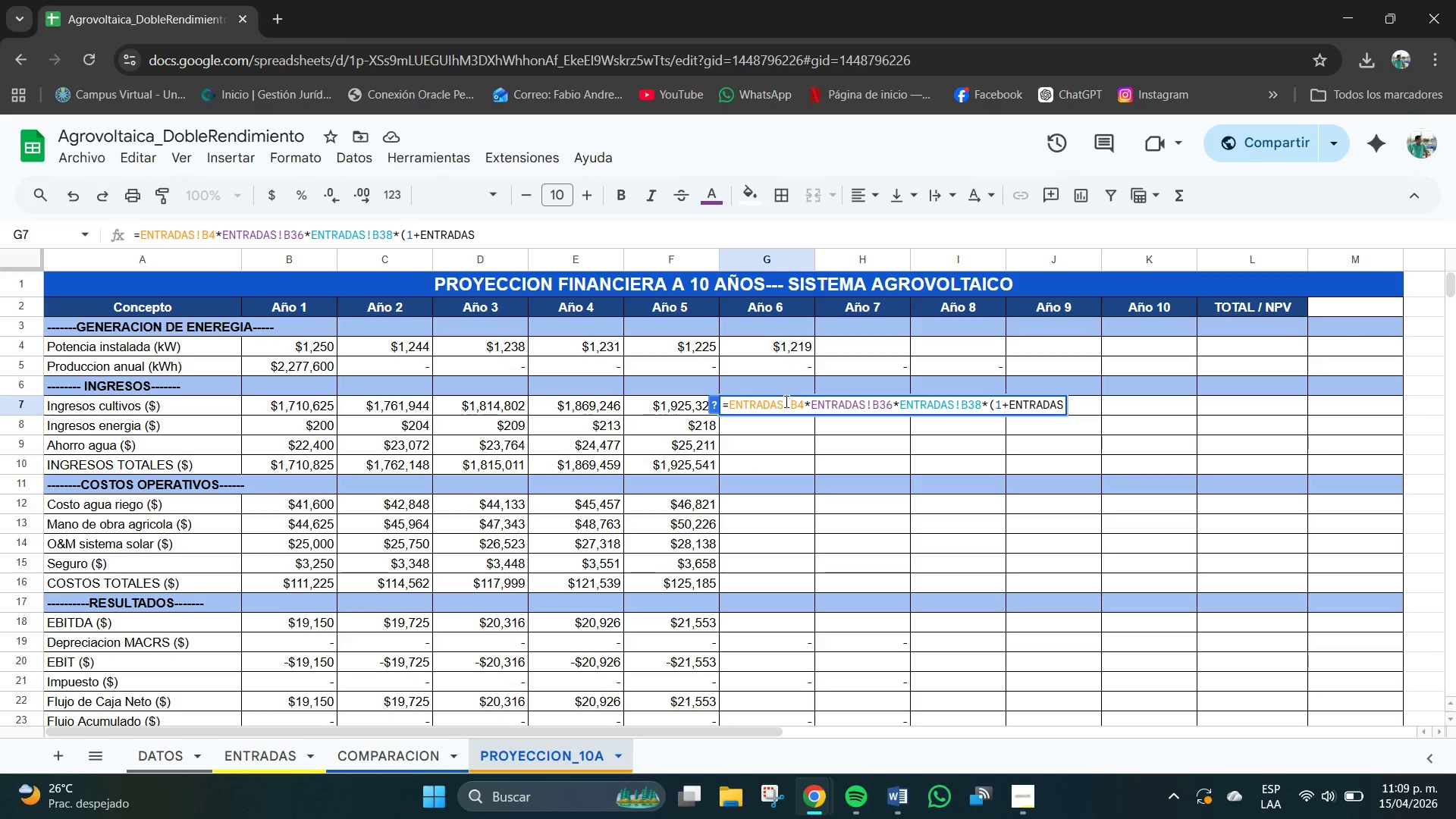 
type(!B27*)
key(Backspace)
type(()
 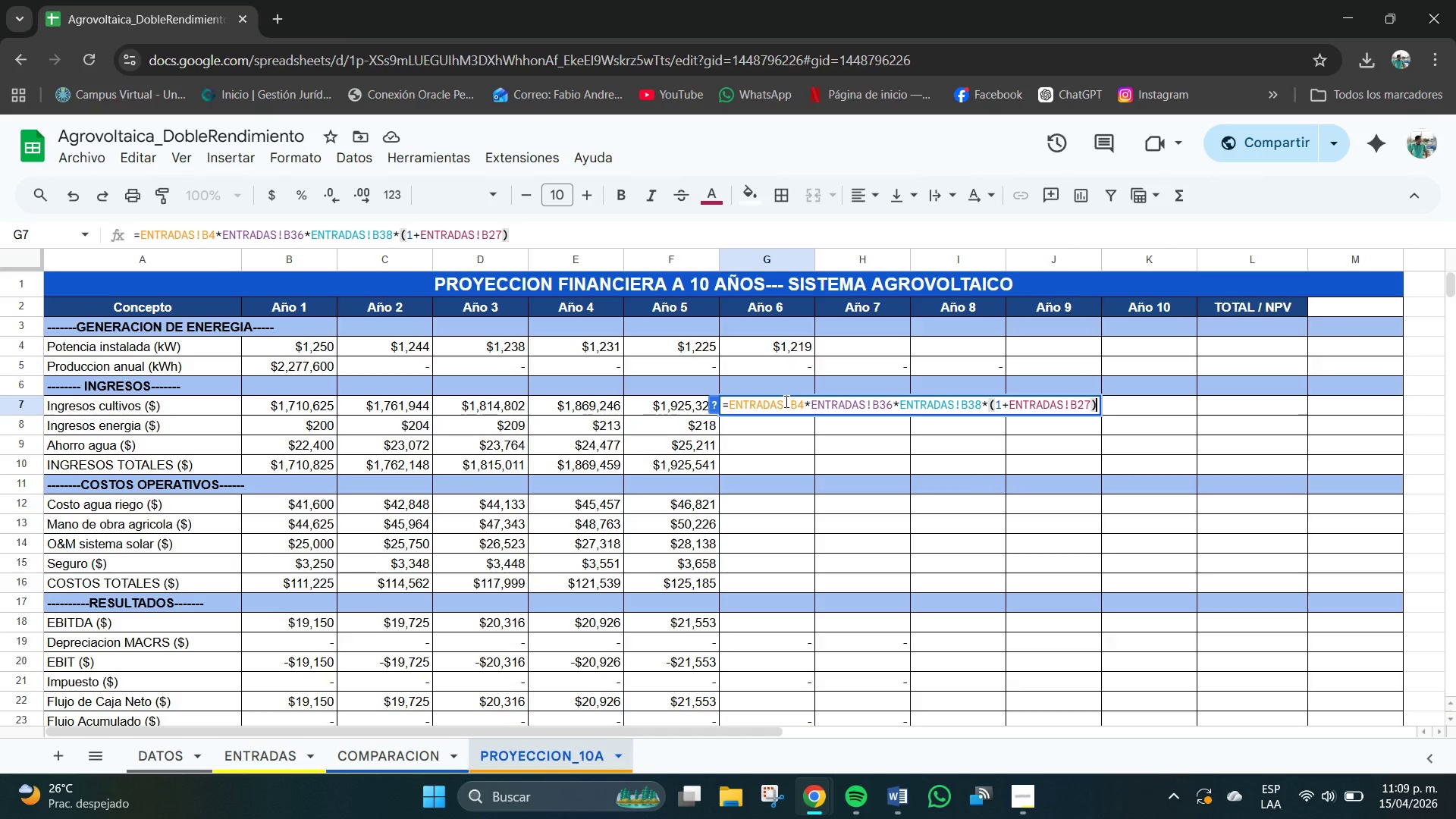 
key(Meta+V)
 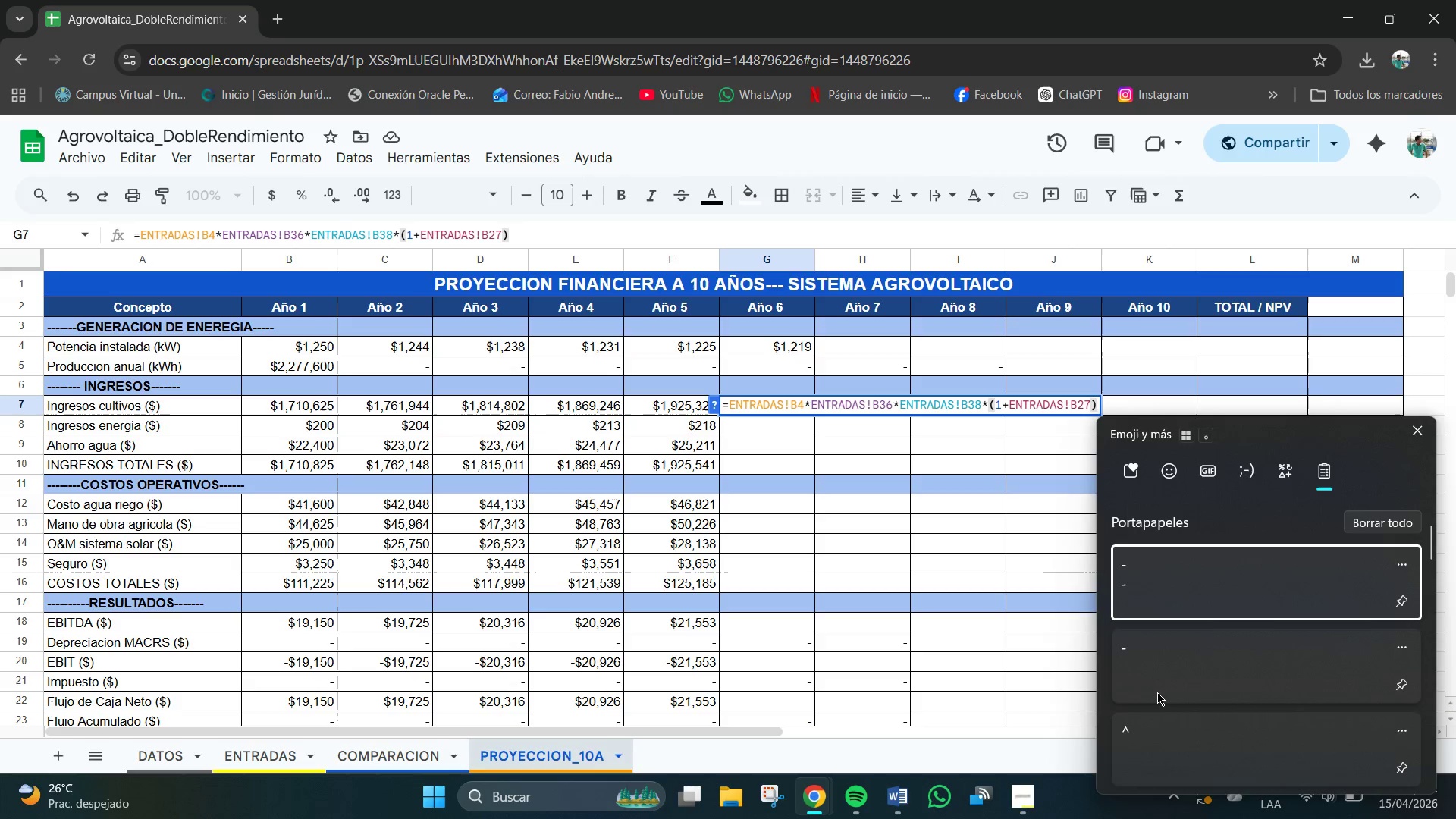 
key(Control+ControlLeft)
 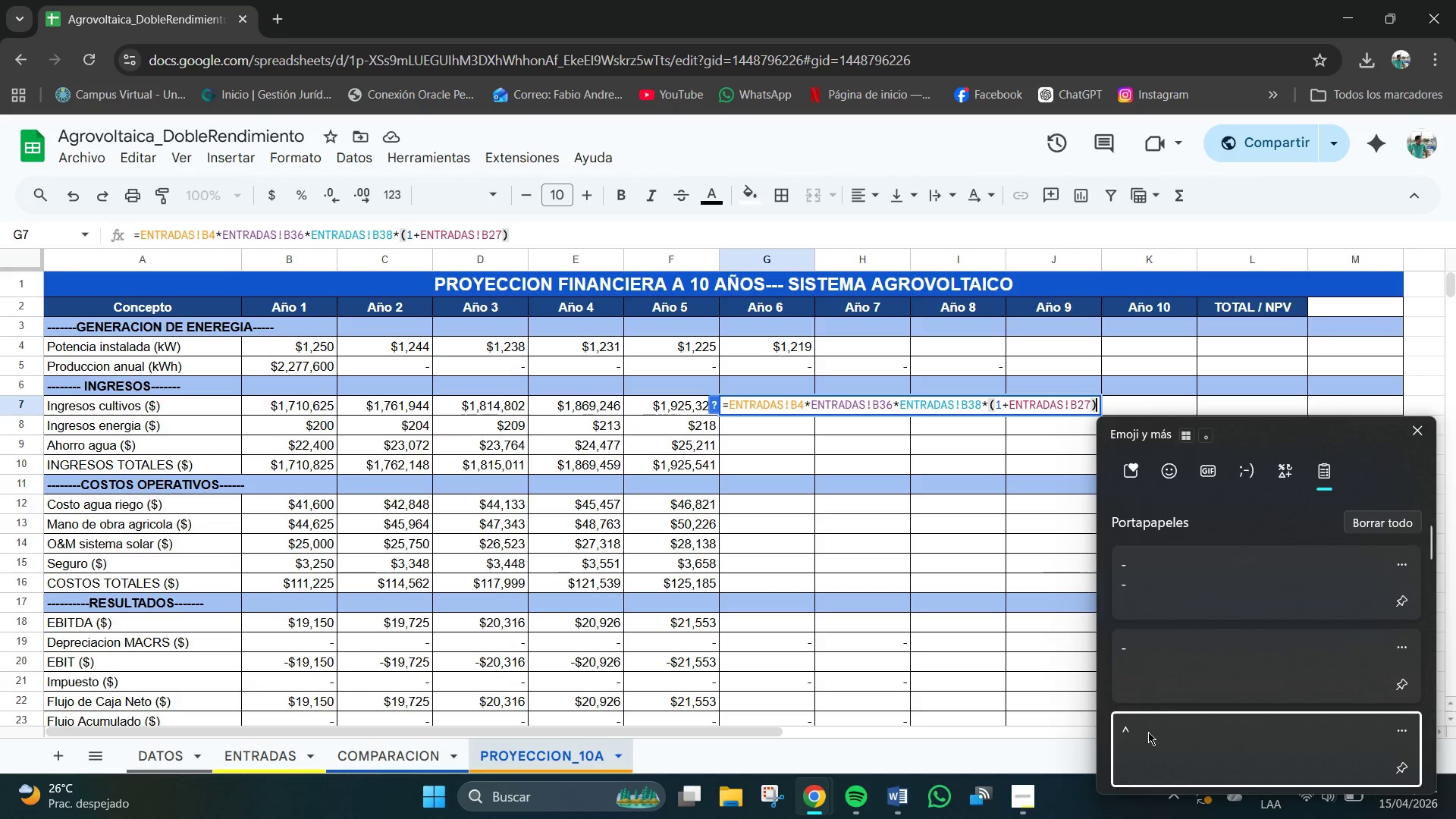 
hold_key(key=V, duration=18.08)
 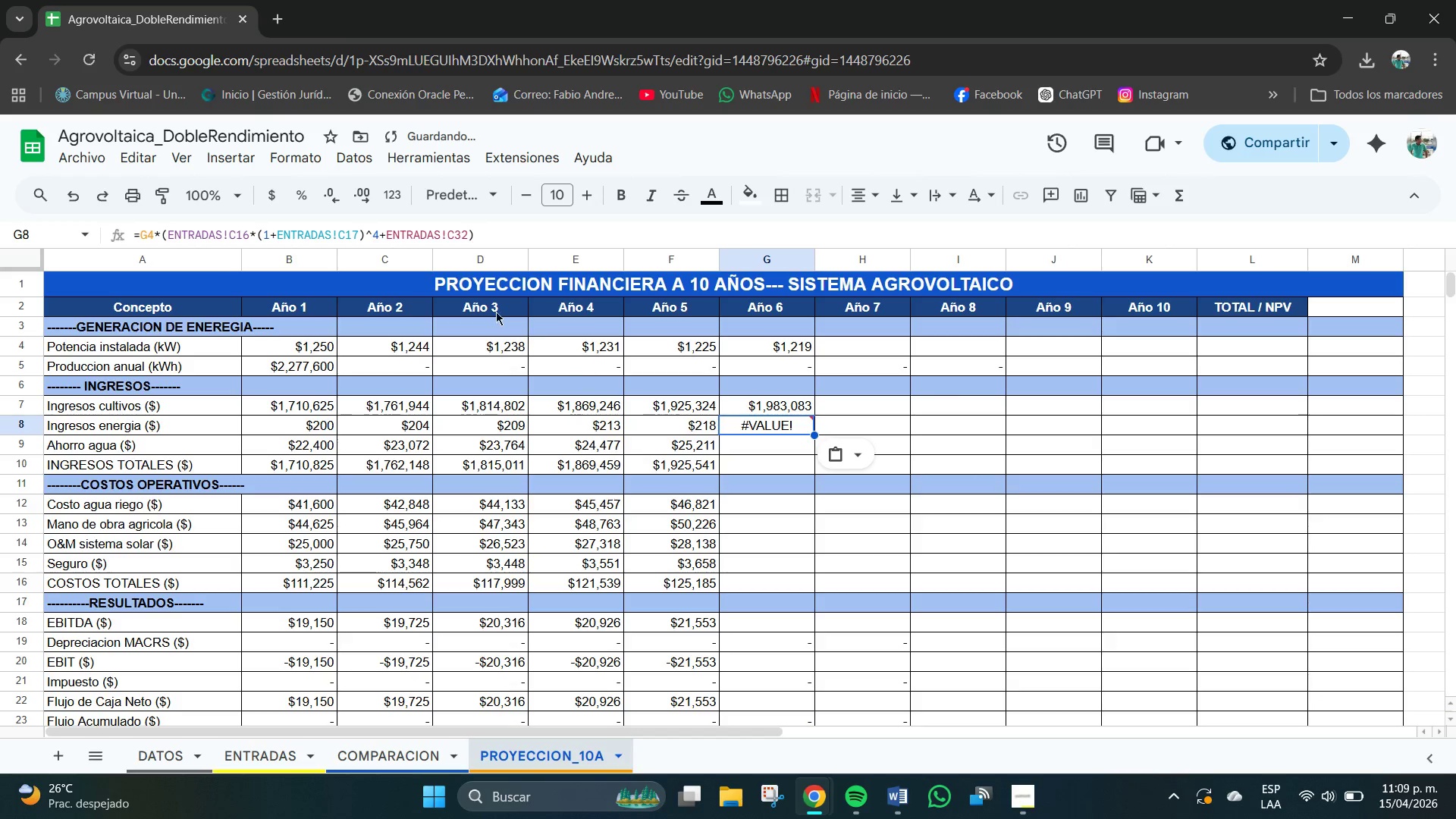 
key(5)
 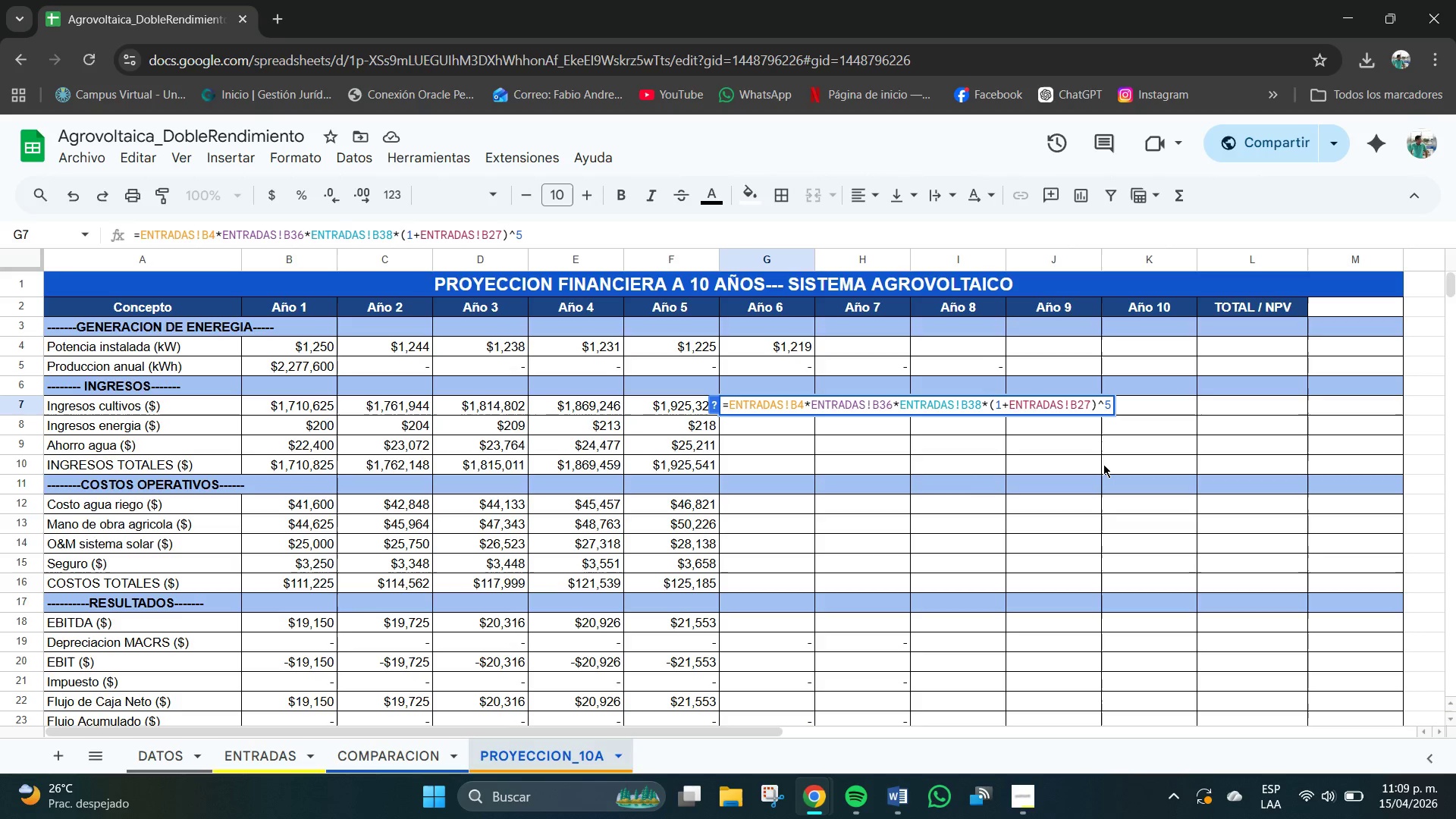 
key(Enter)
 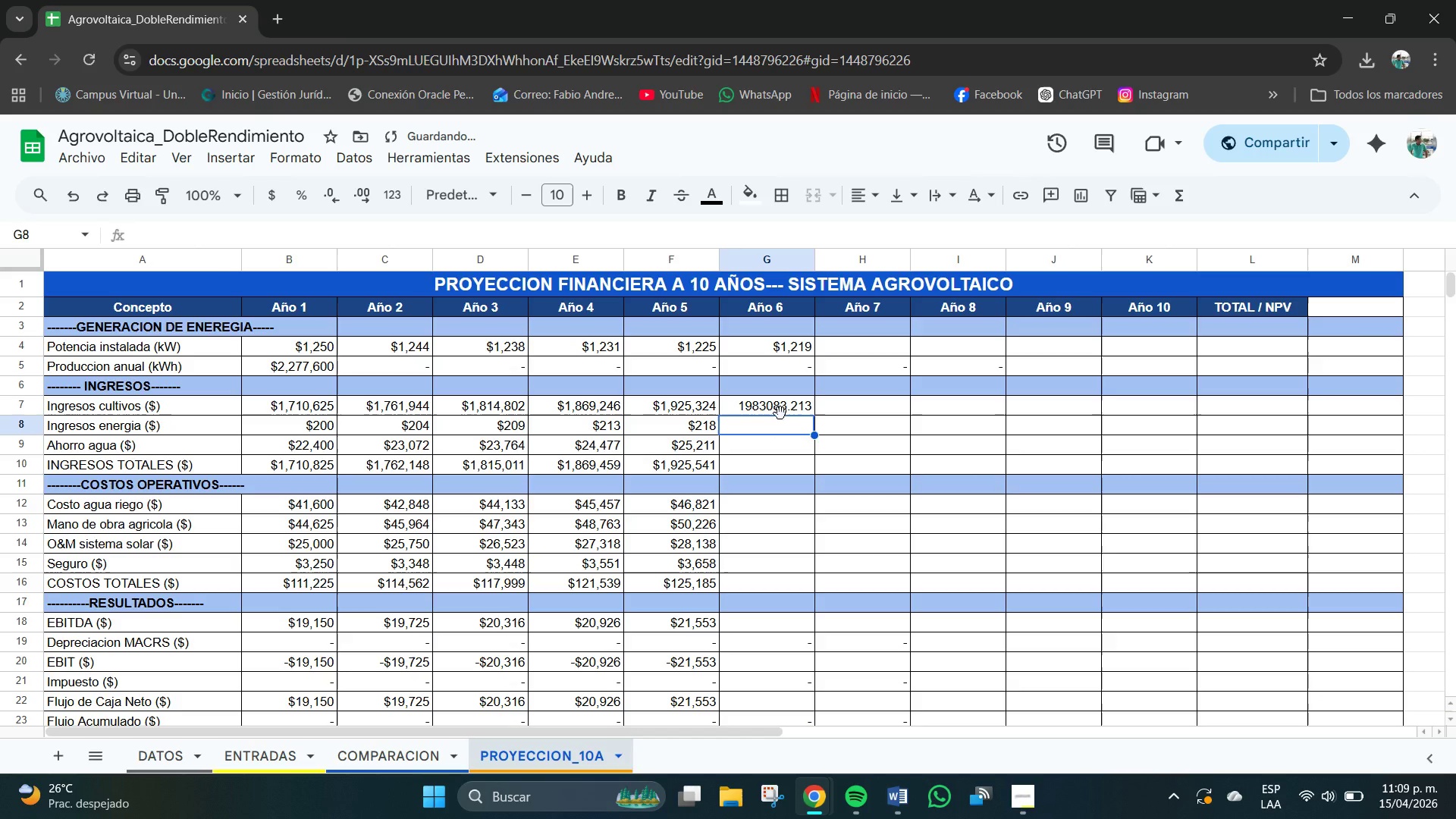 
left_click([786, 403])
 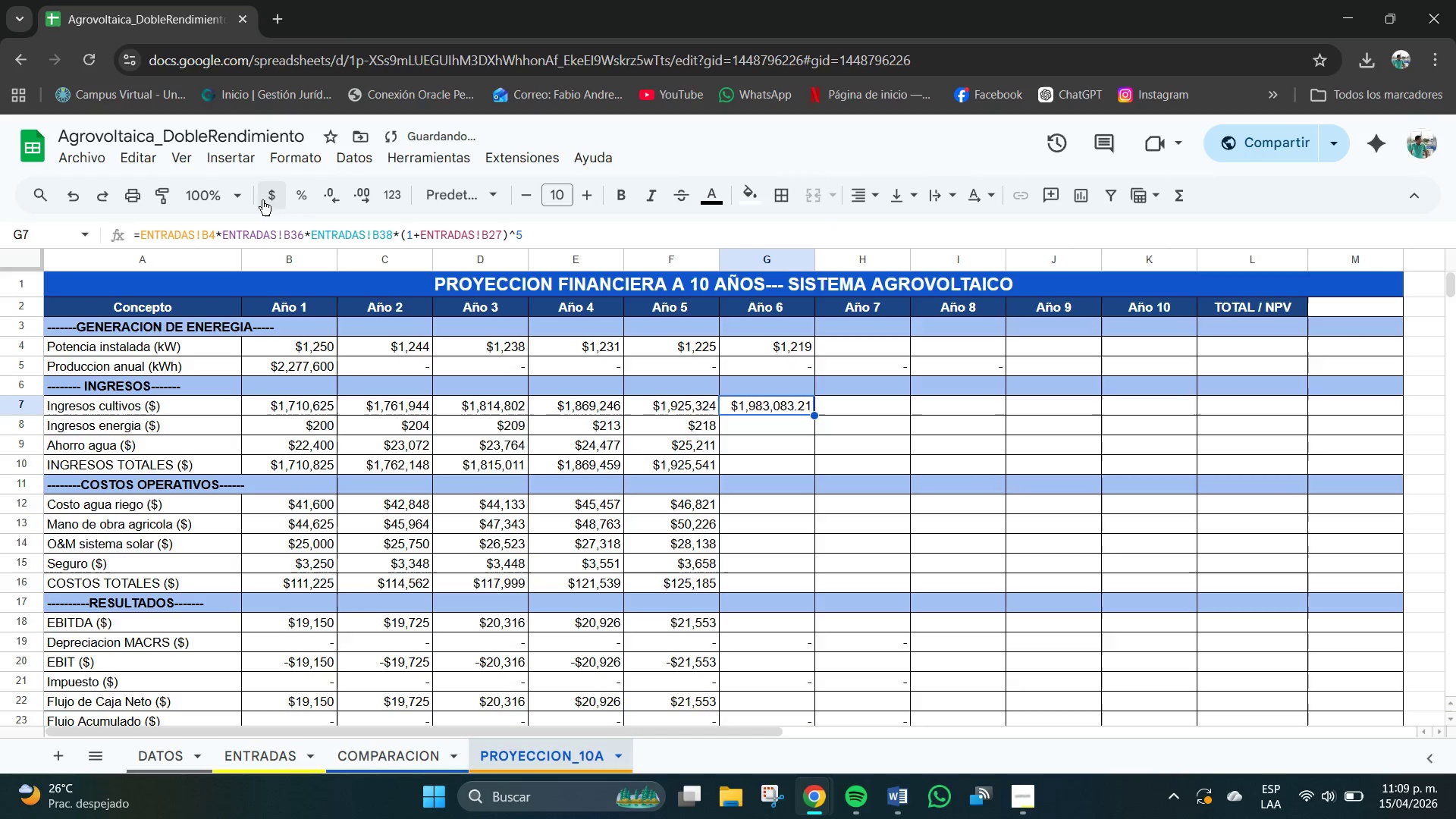 
double_click([327, 195])
 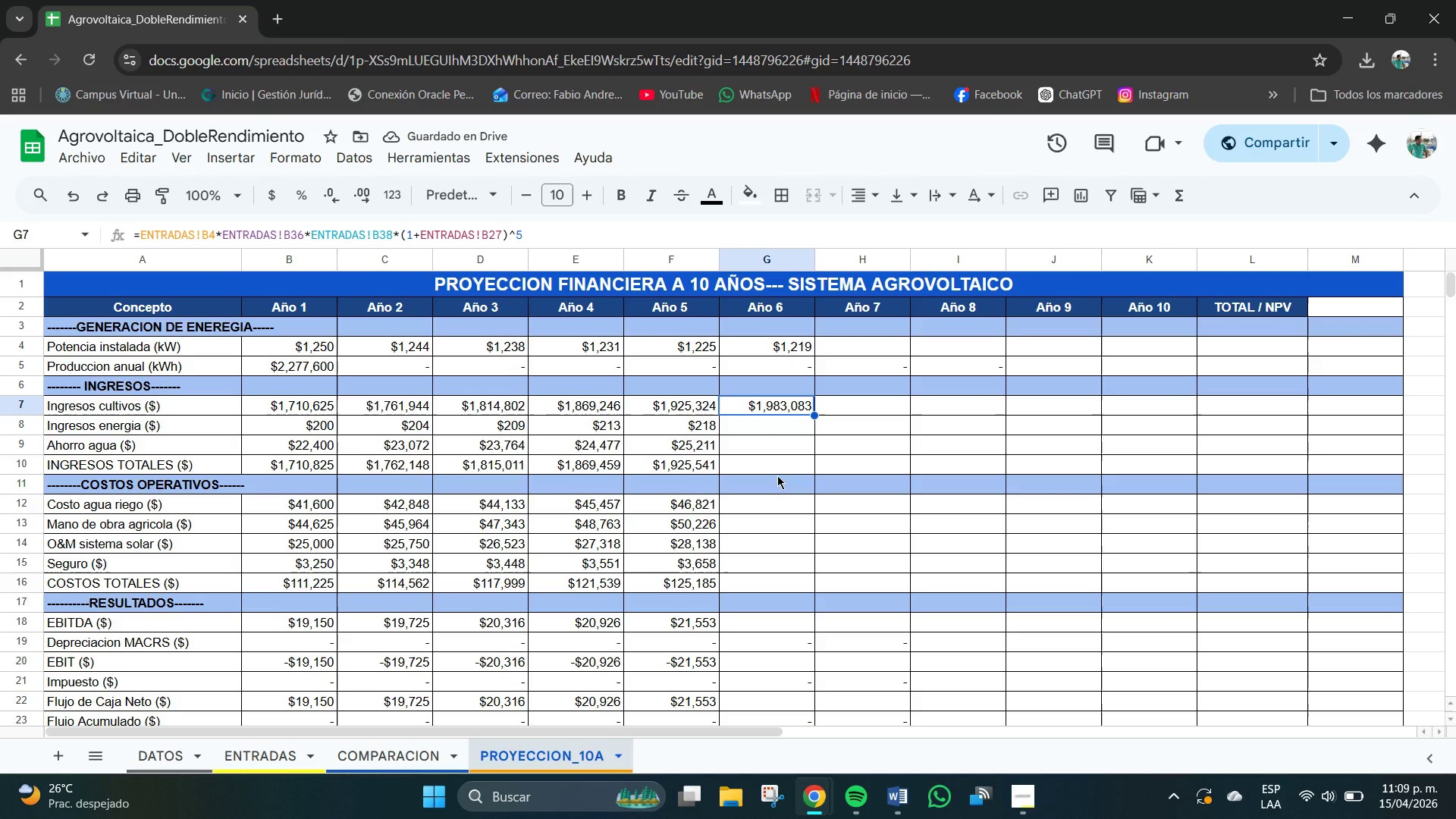 
key(Control+C)
 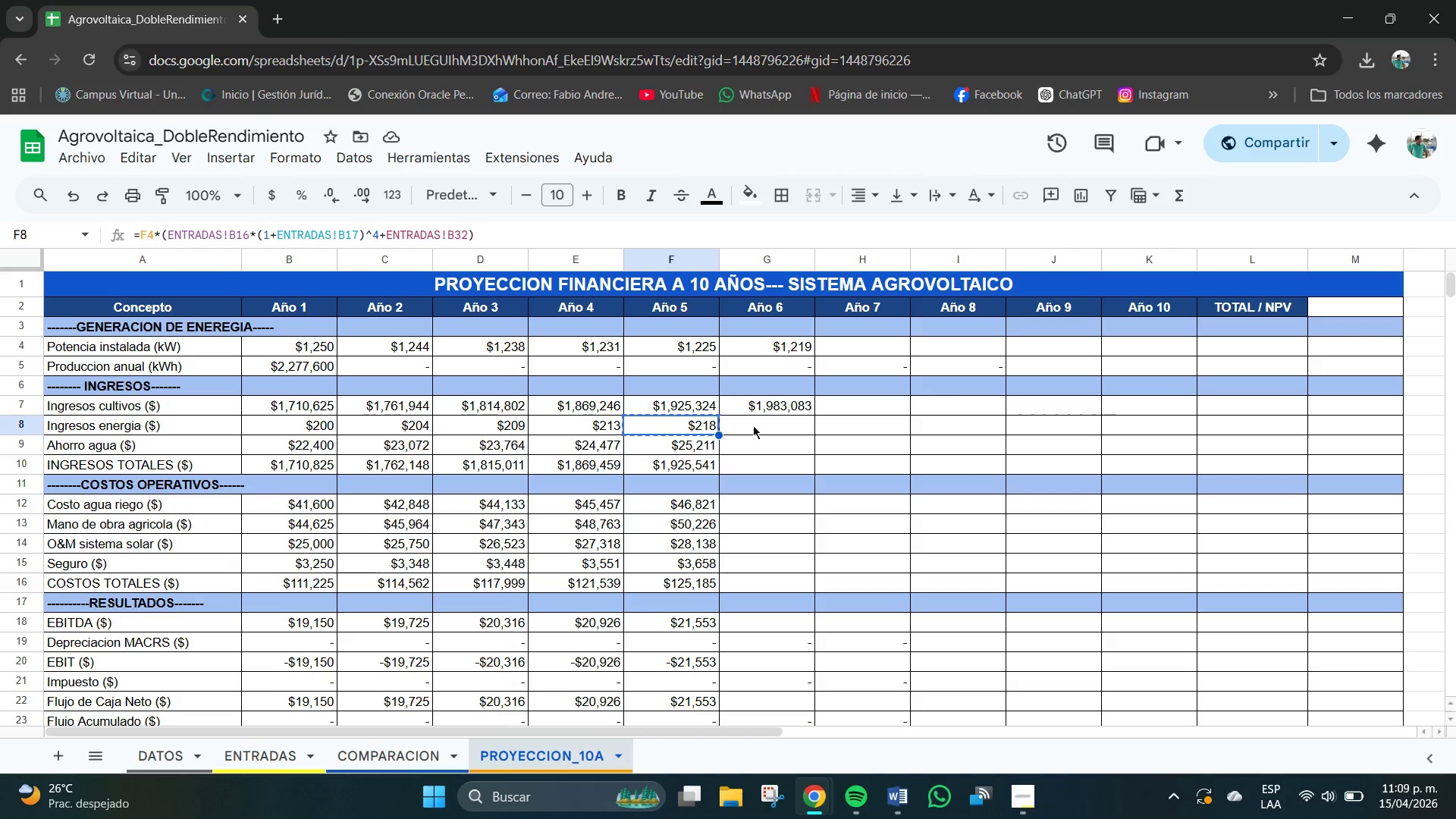 
left_click([758, 425])
 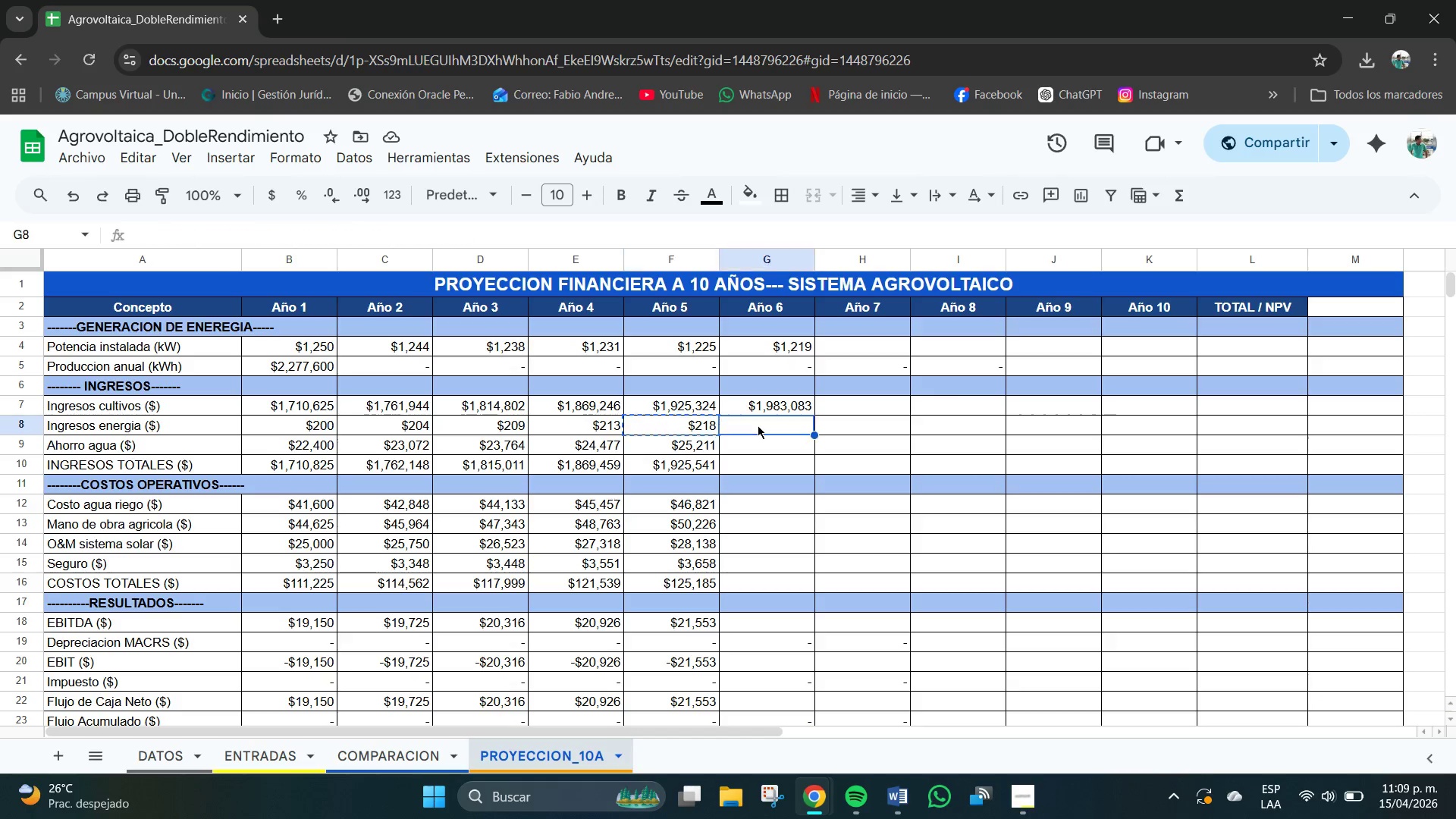 
hold_key(key=ControlLeft, duration=0.62)
 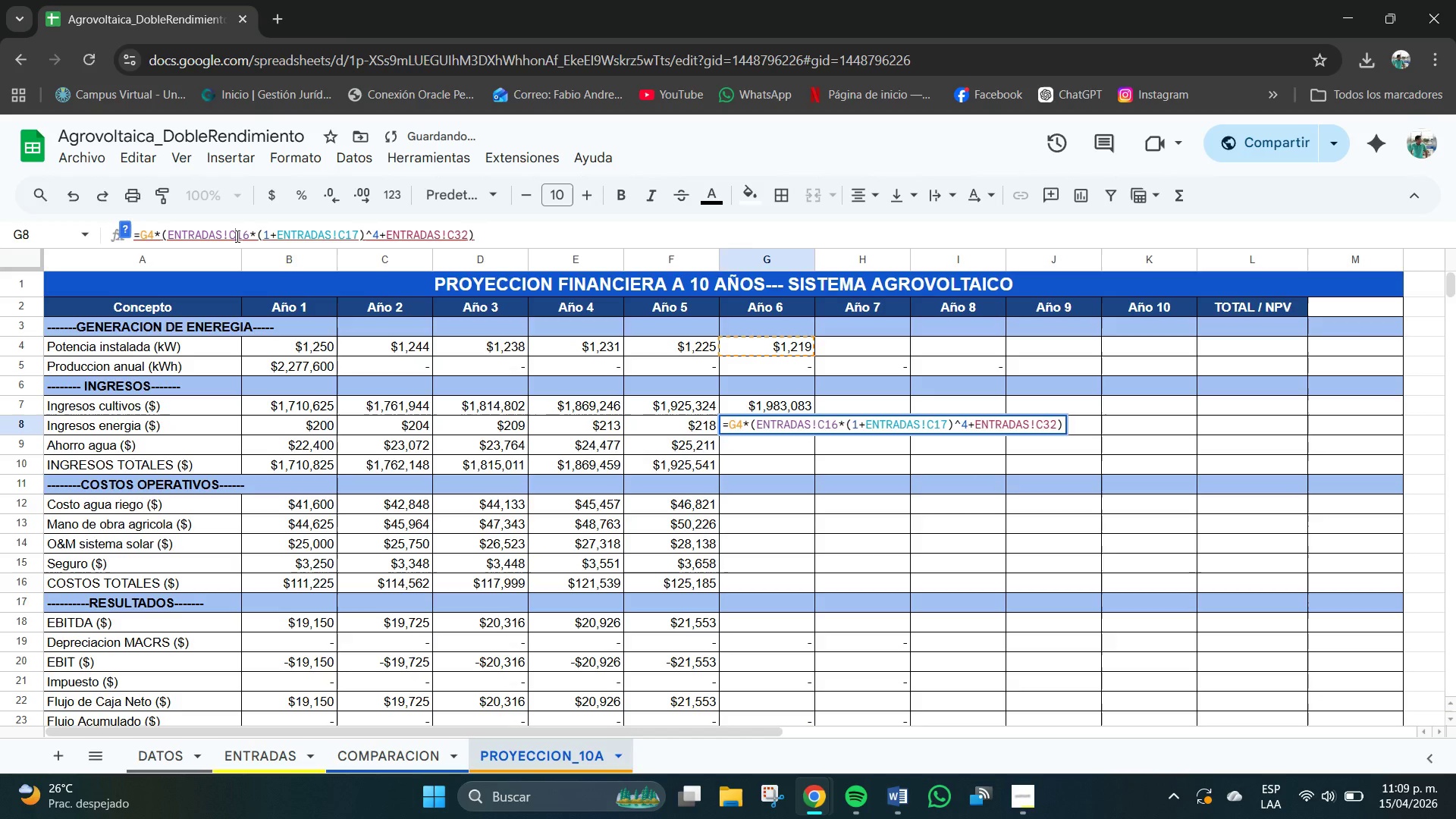 
key(Backspace)
 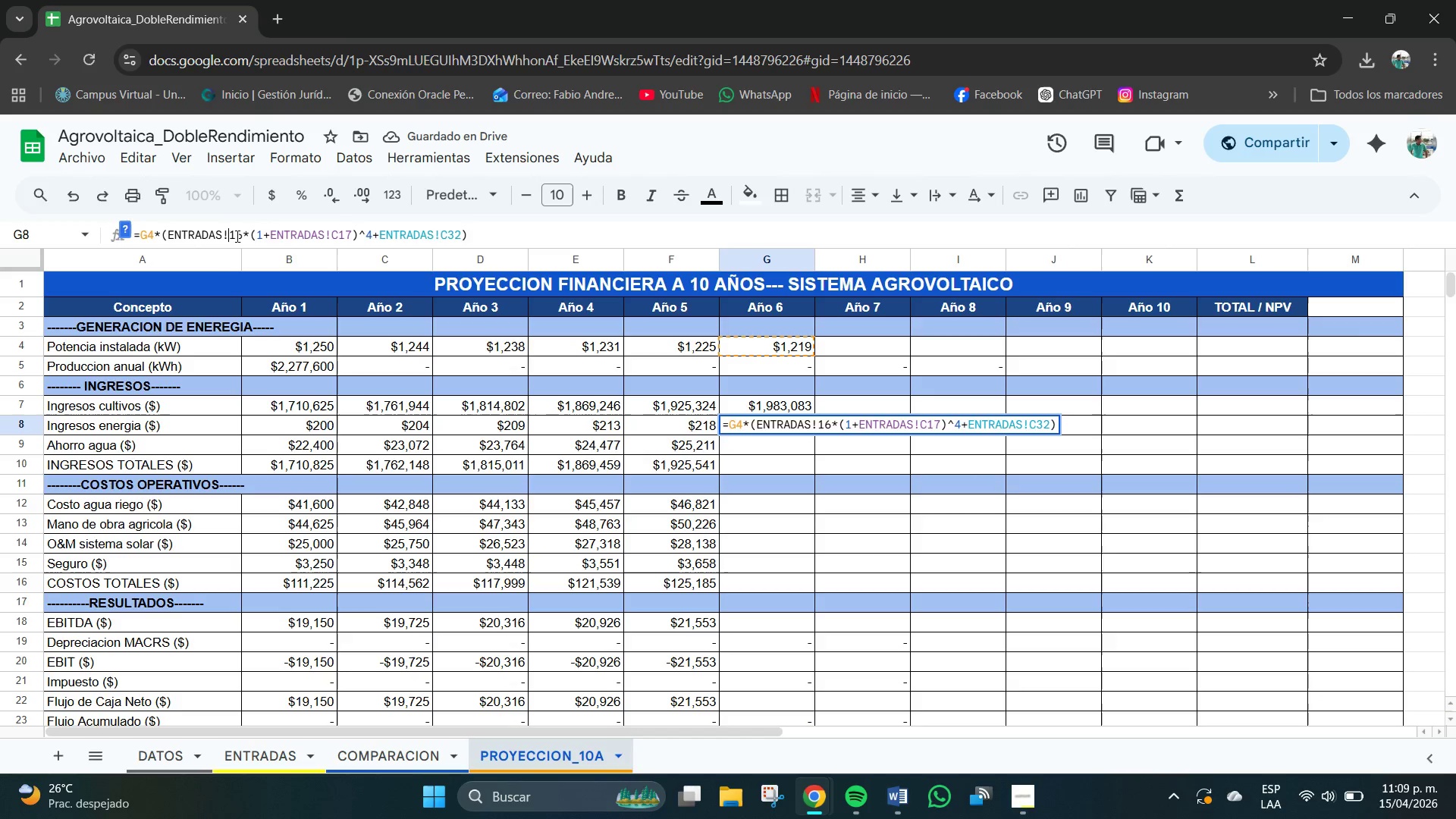 
key(B)
 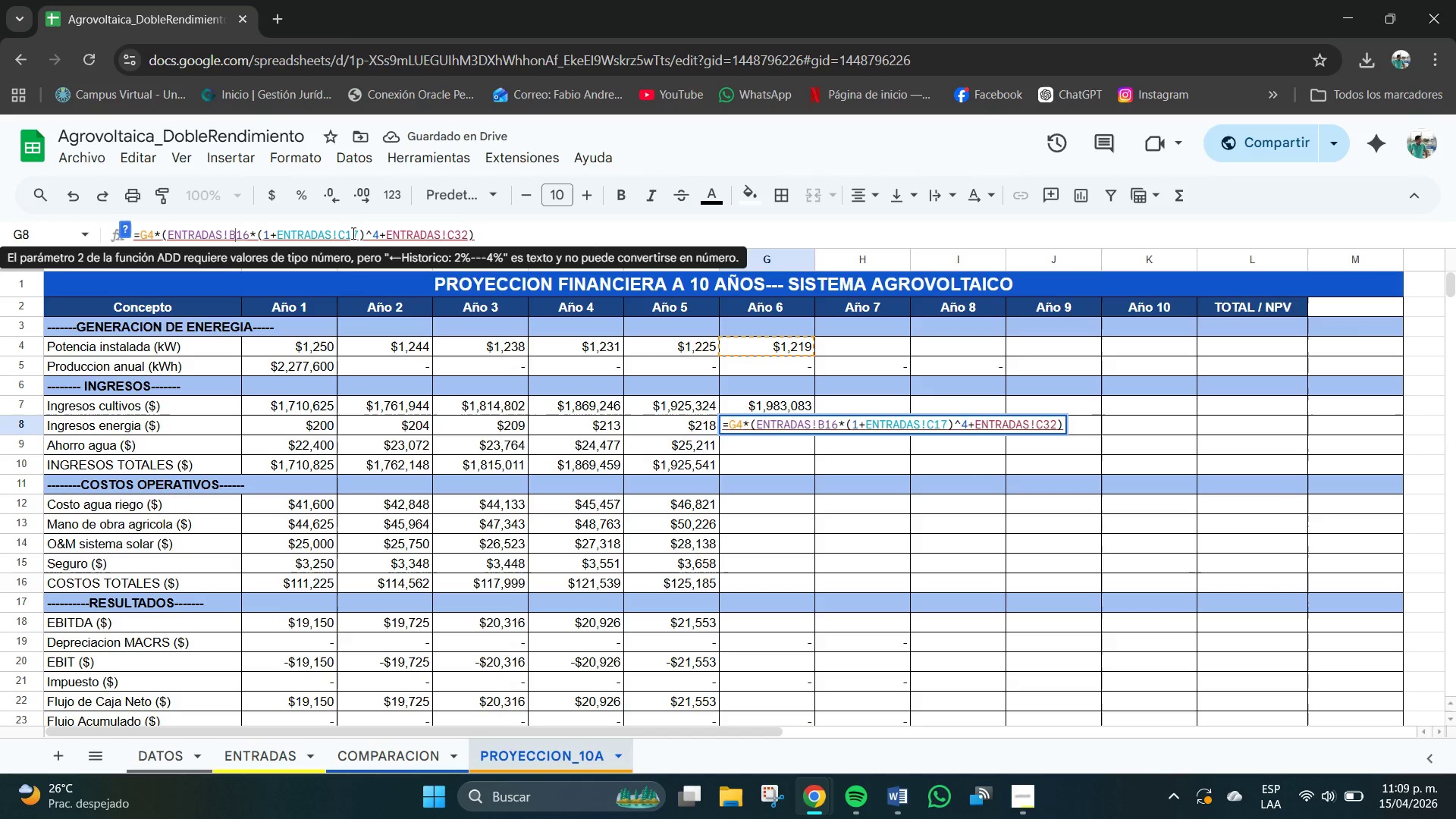 
left_click([344, 234])
 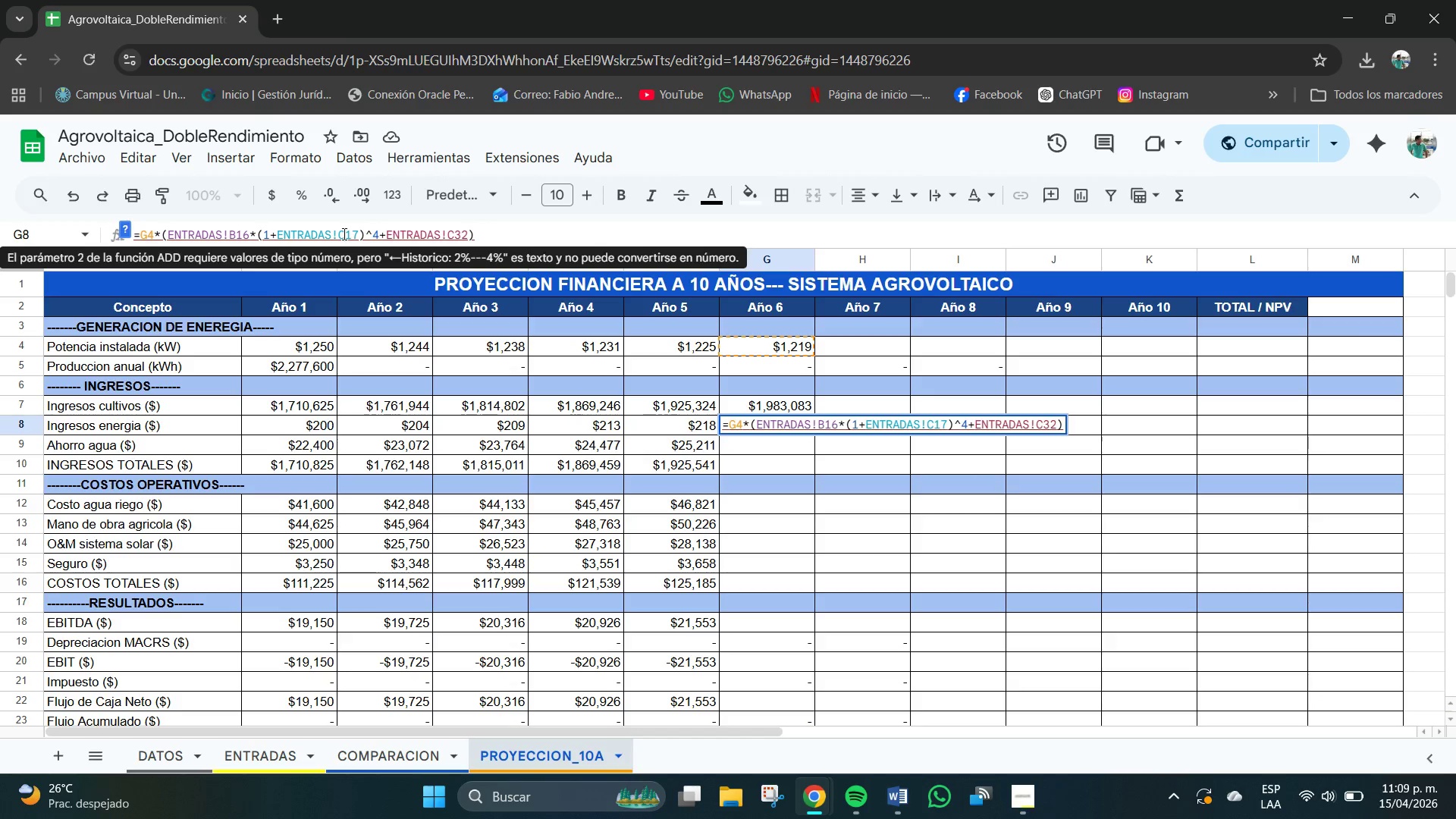 
key(Backspace)
 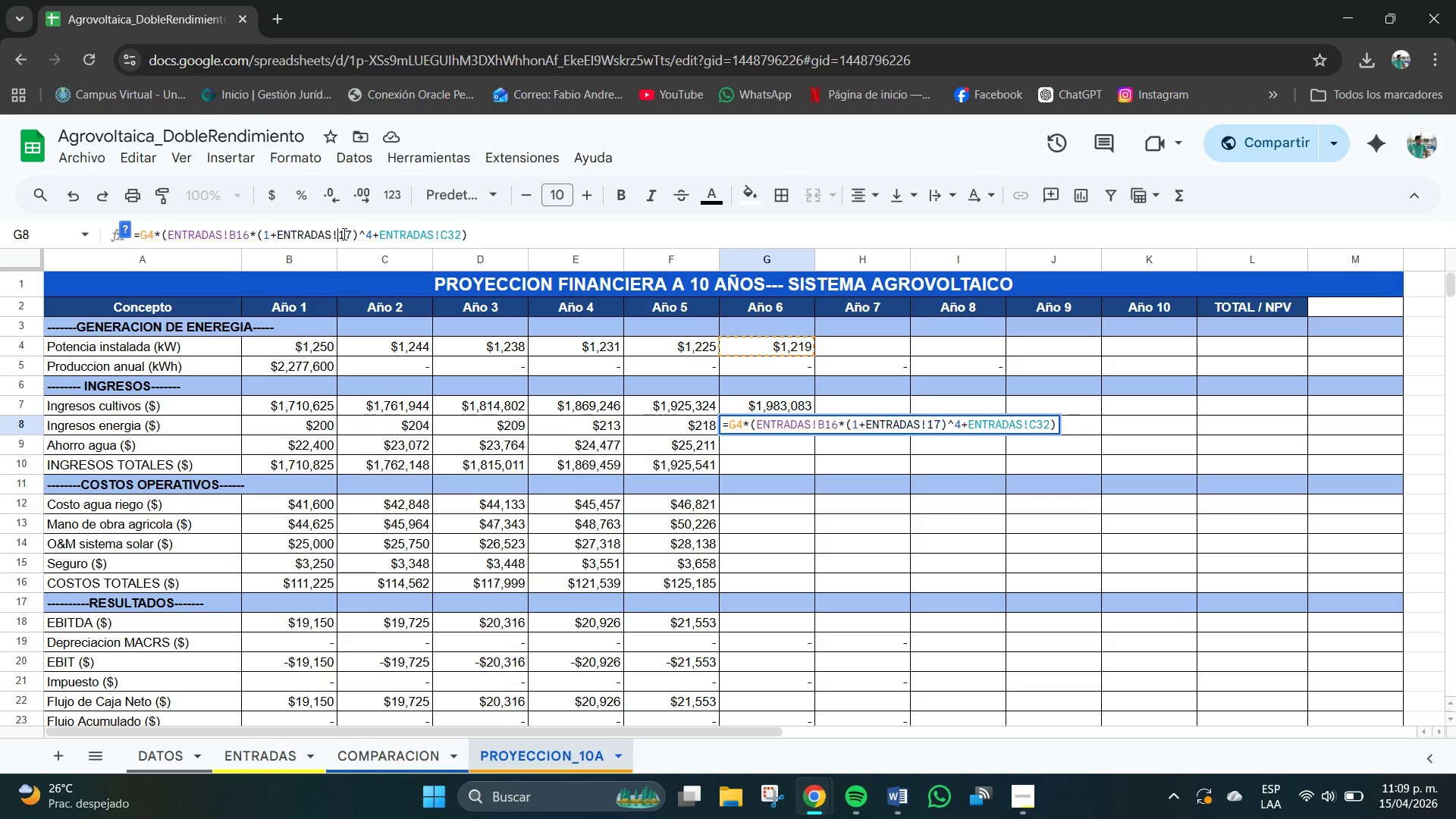 
key(B)
 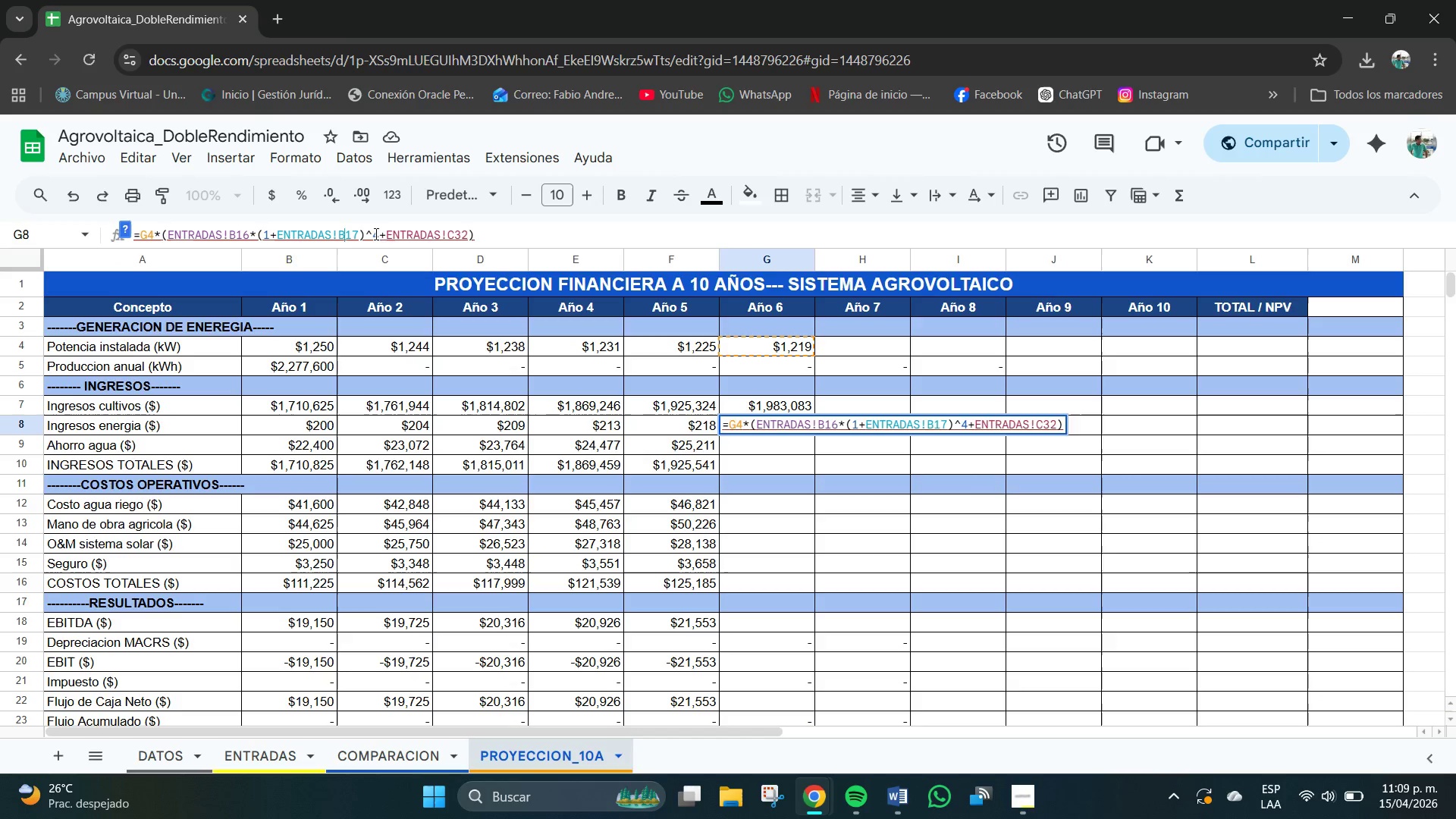 
left_click([378, 238])
 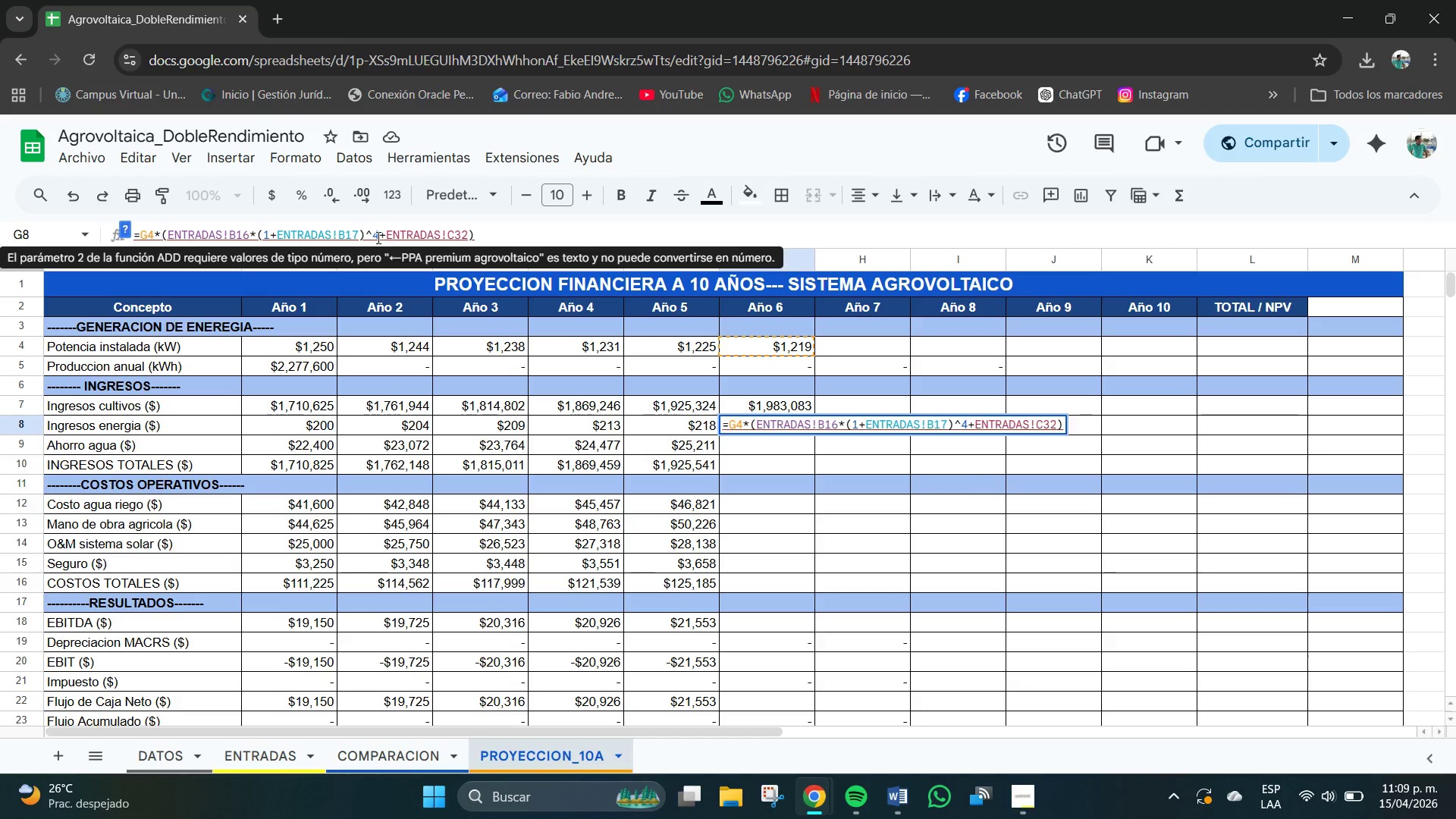 
key(Backspace)
 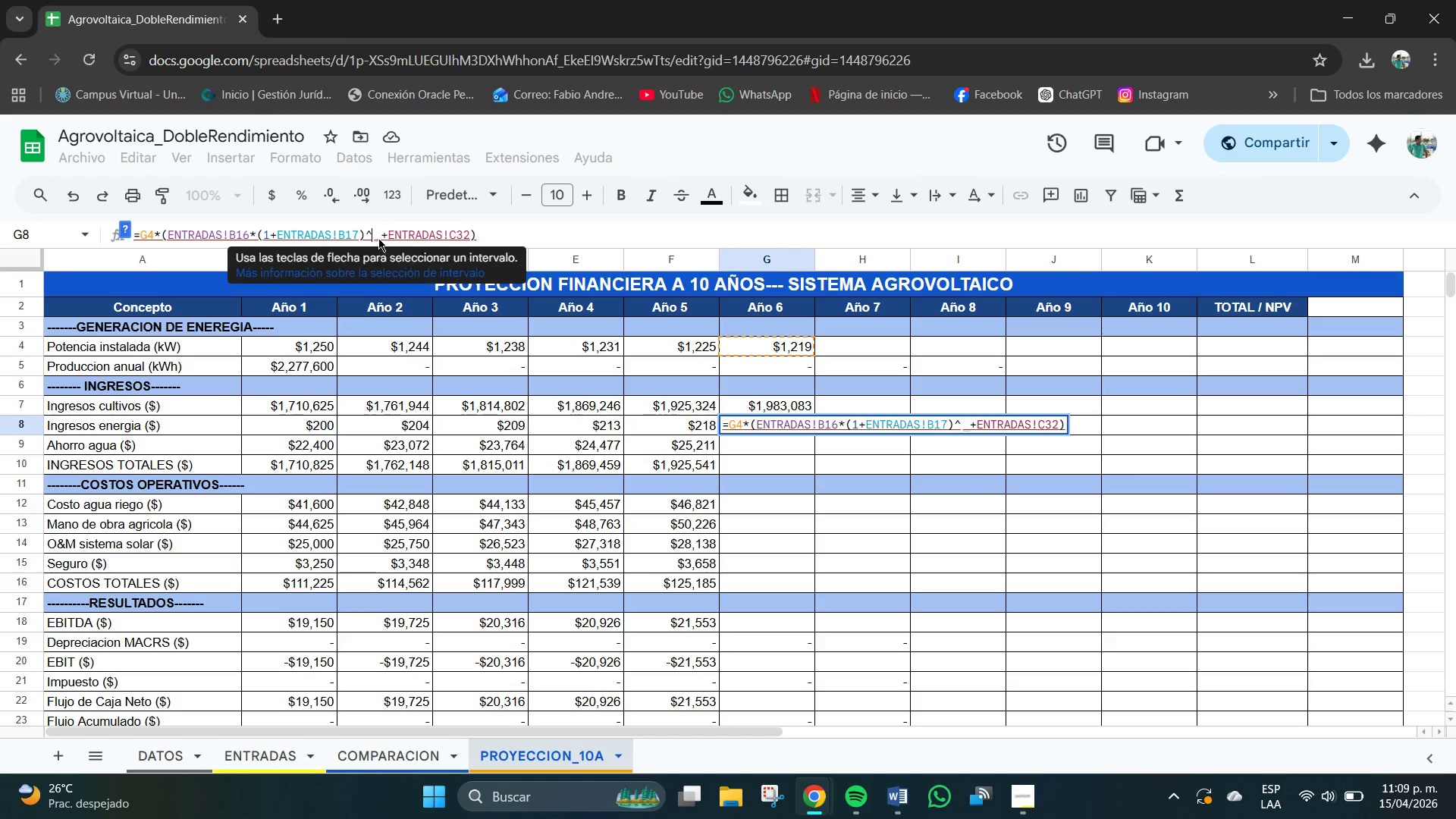 
key(Numpad5)
 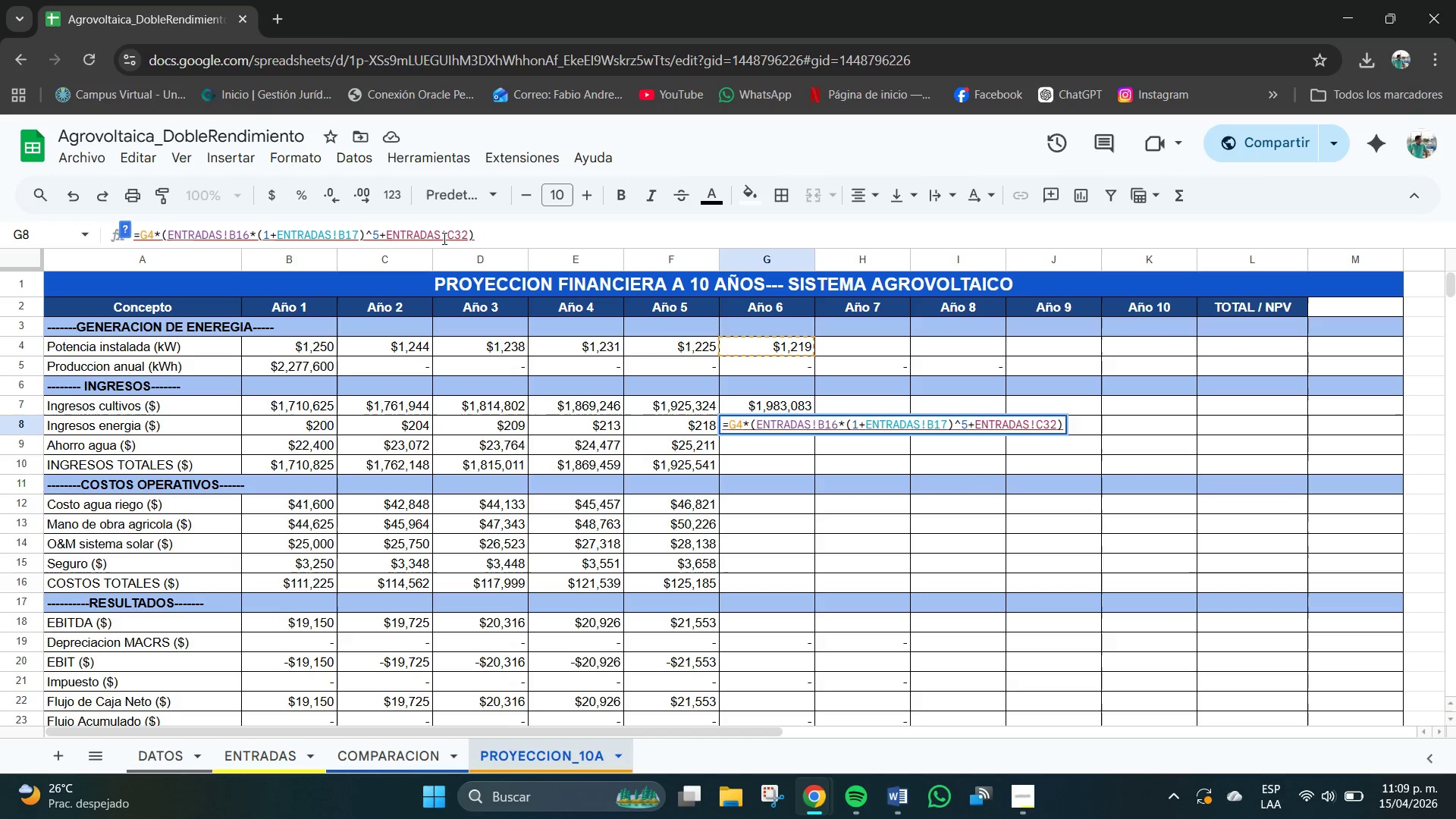 
left_click([459, 236])
 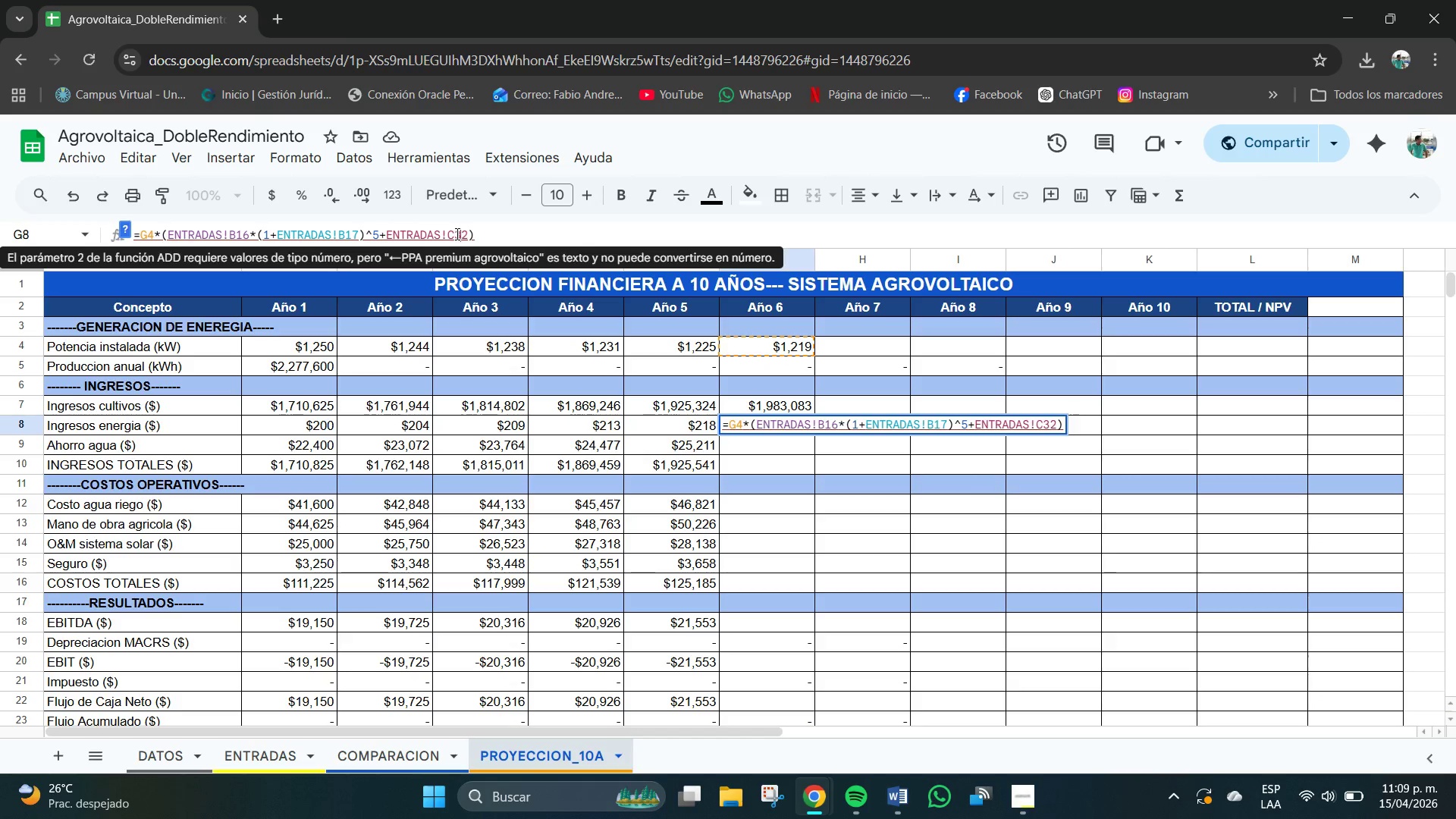 
left_click([453, 234])
 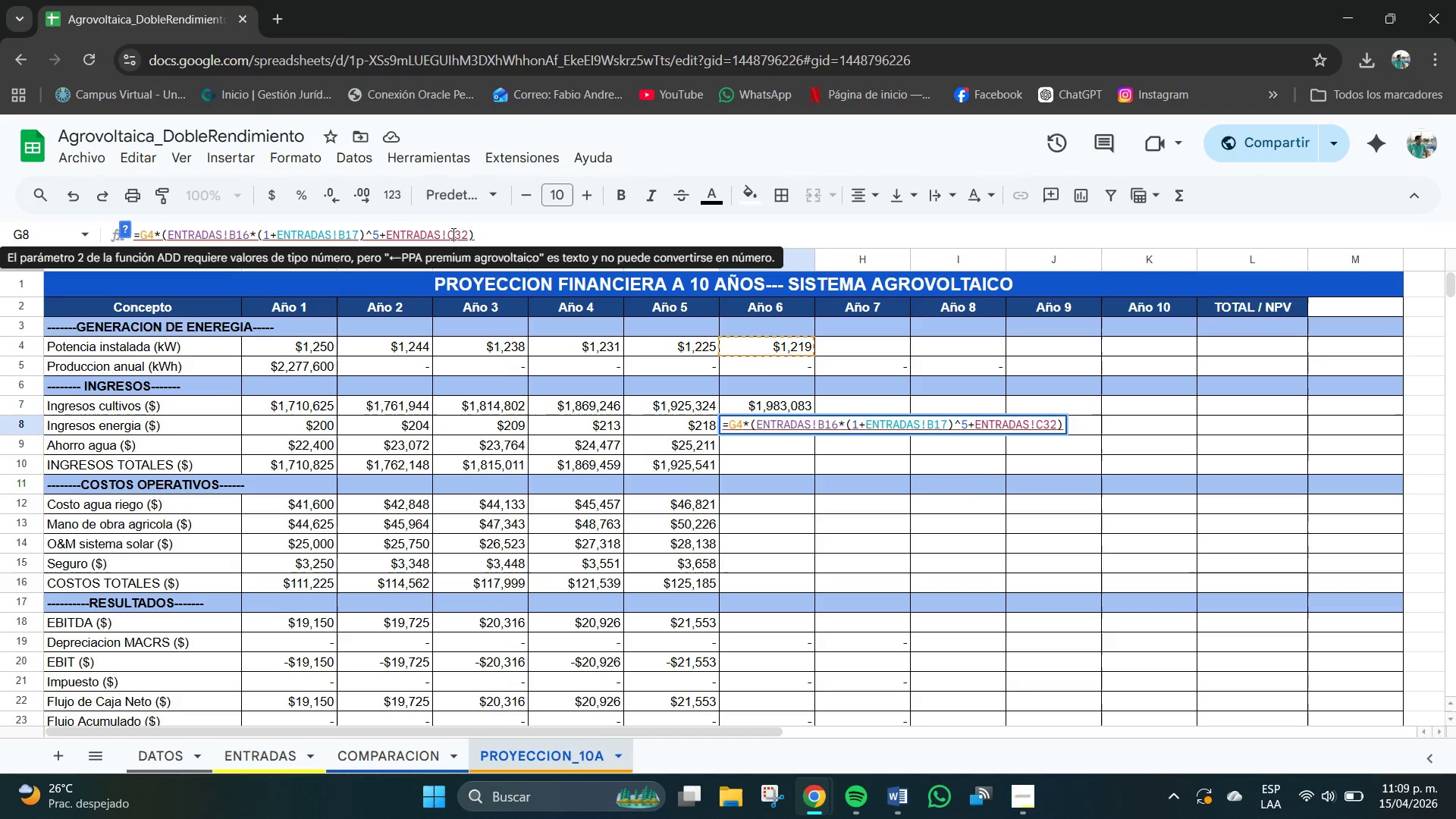 
key(Backspace)
 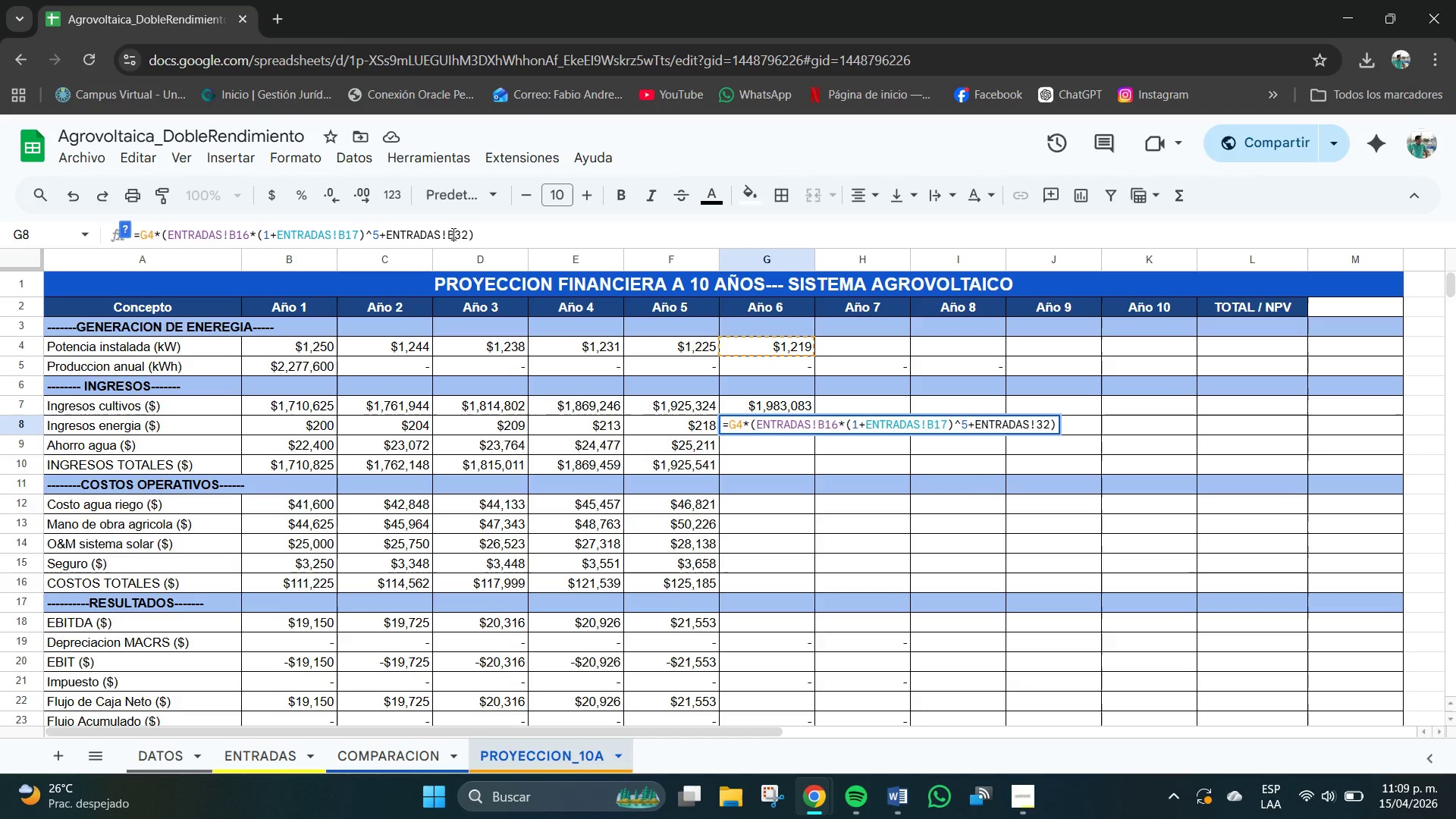 
key(B)
 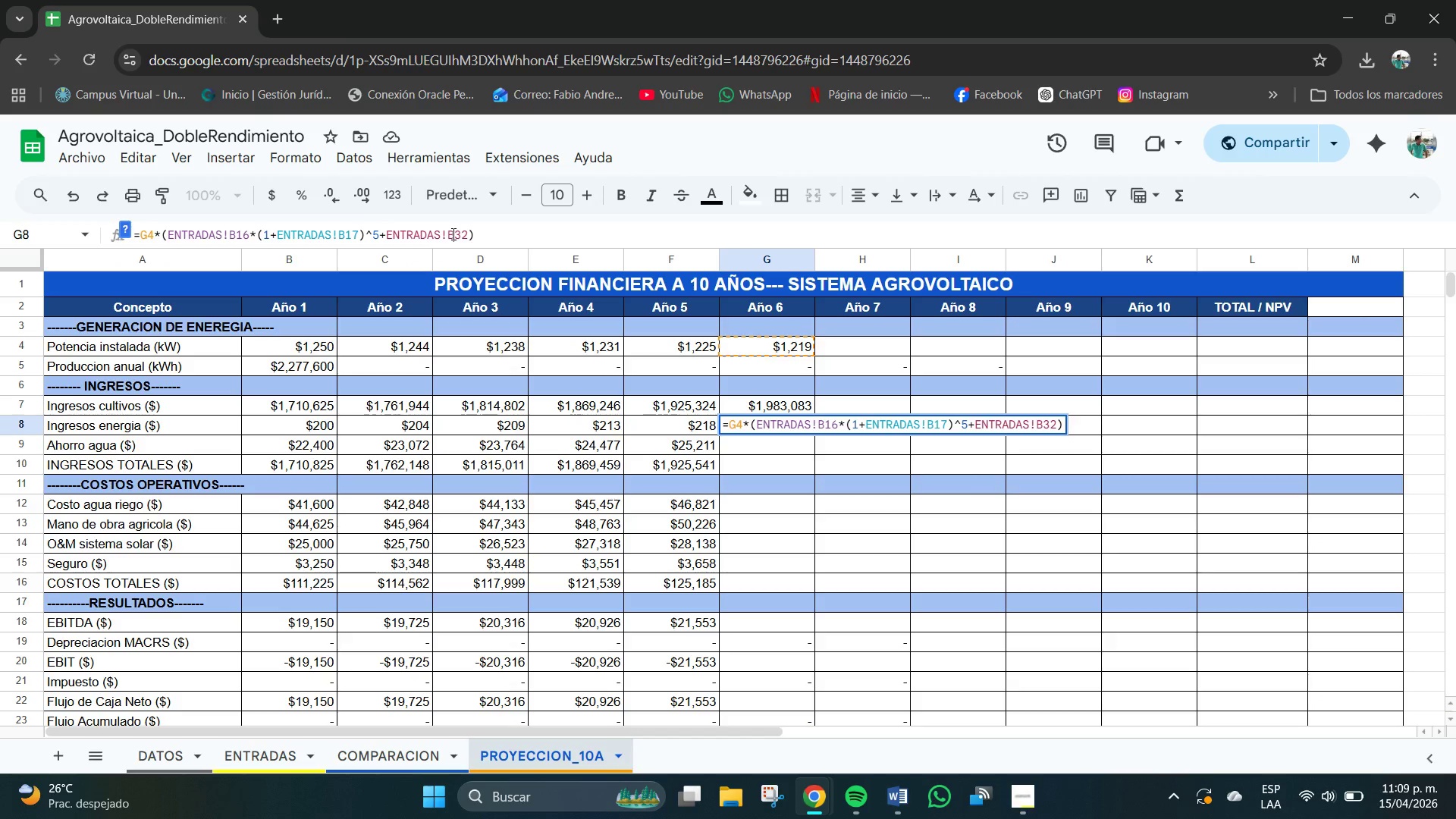 
key(Enter)
 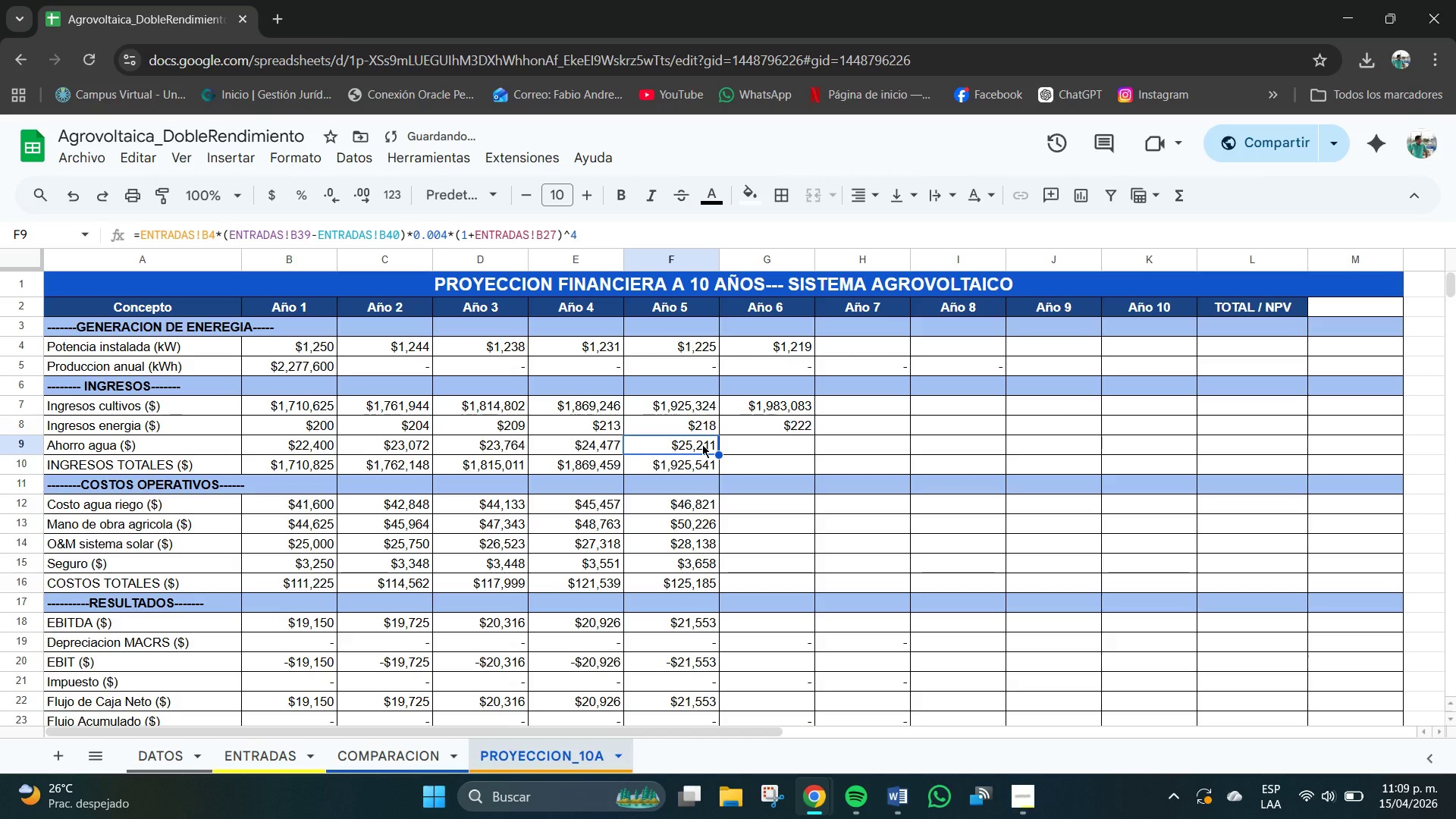 
hold_key(key=ControlLeft, duration=0.53)
 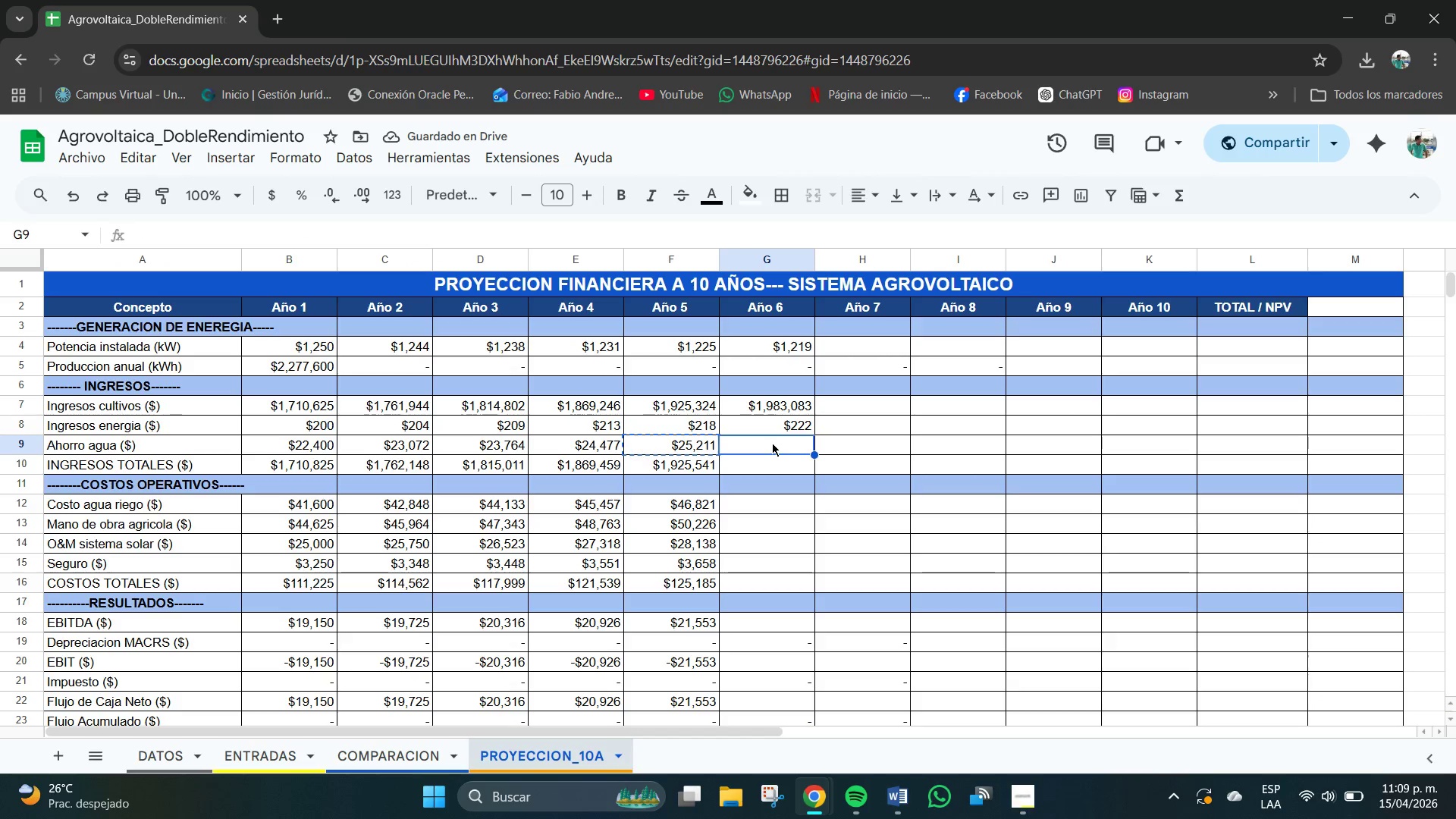 
key(C)
 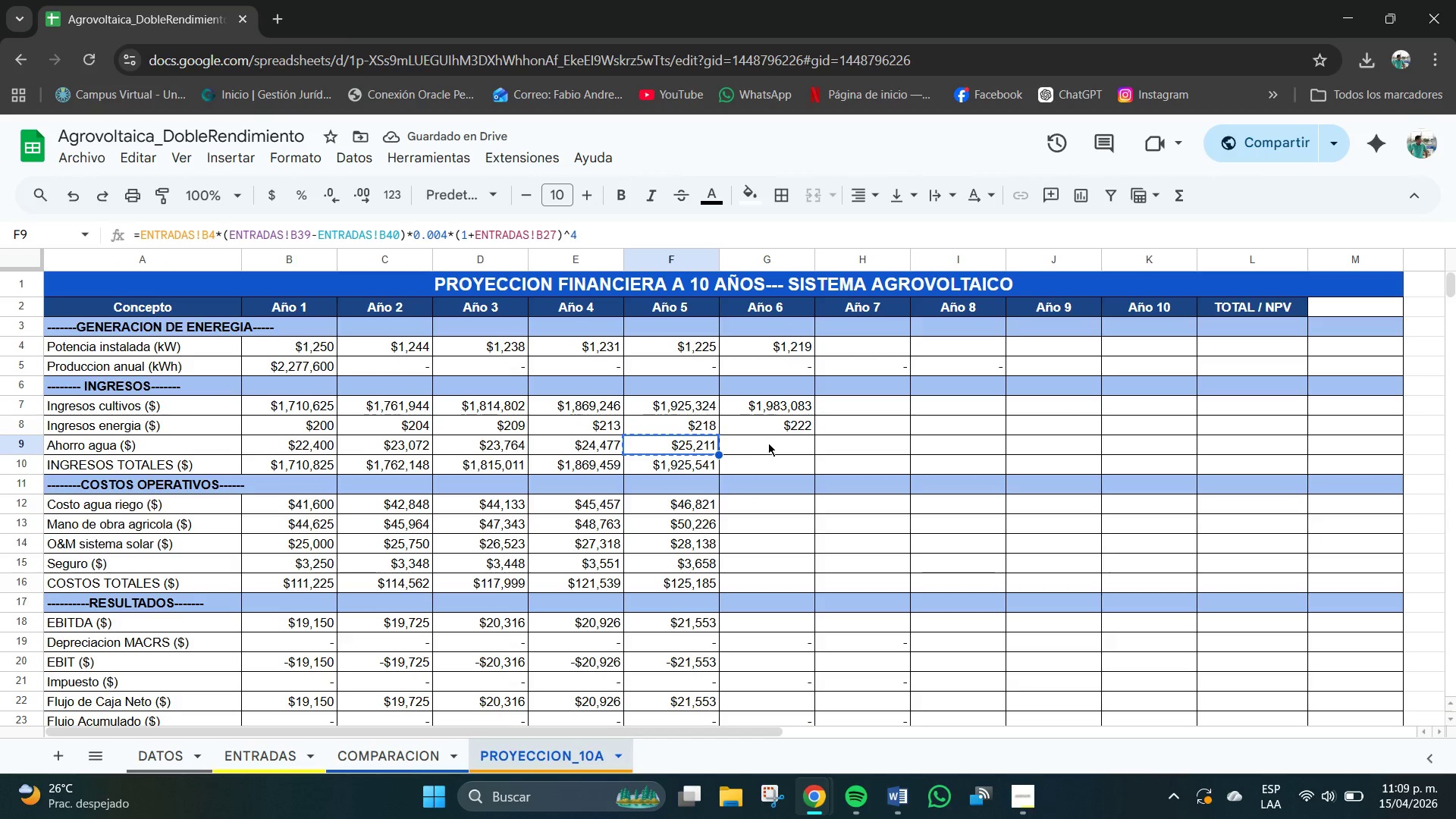 
left_click([772, 443])
 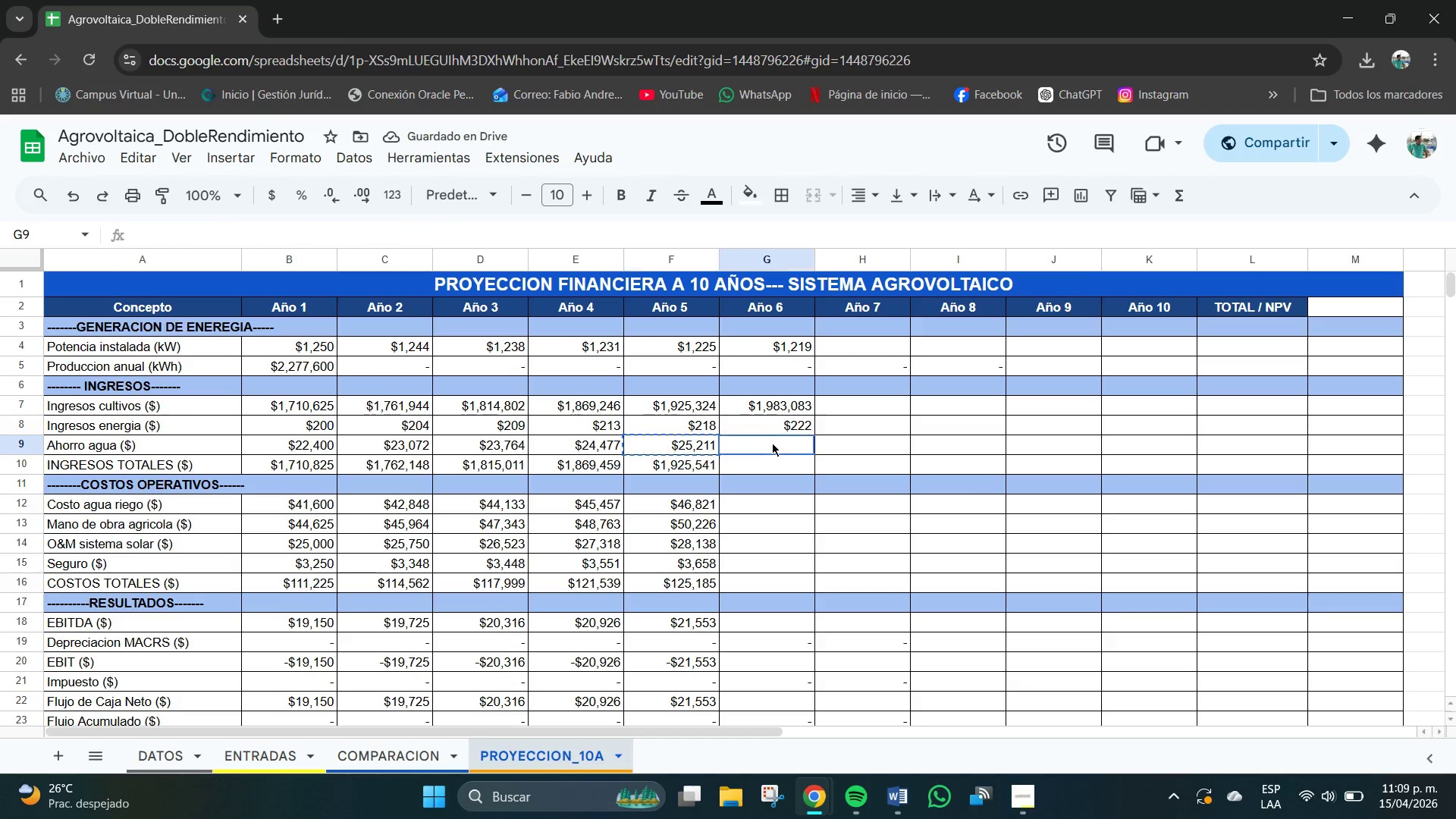 
key(Control+V)
 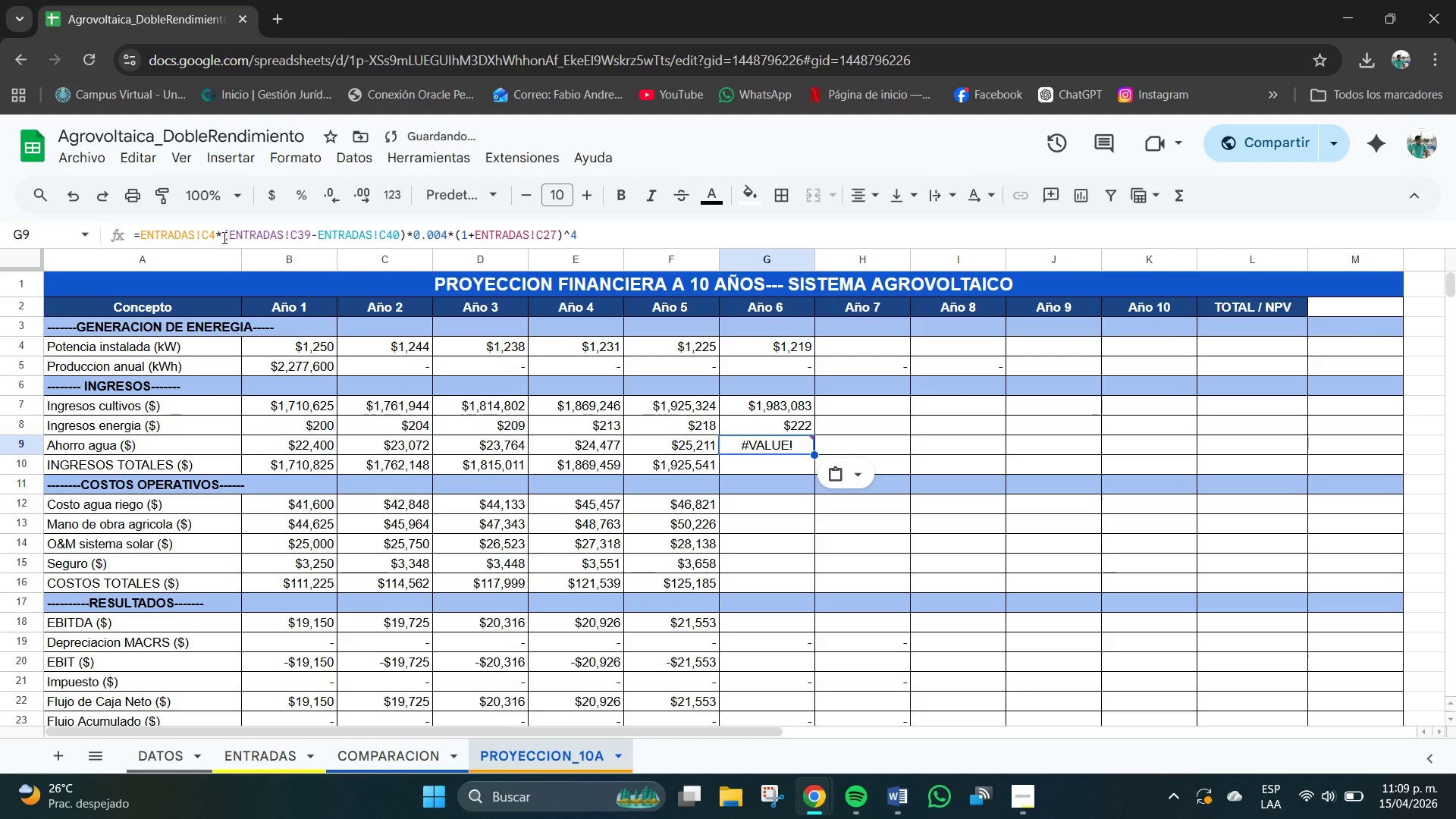 
left_click([210, 234])
 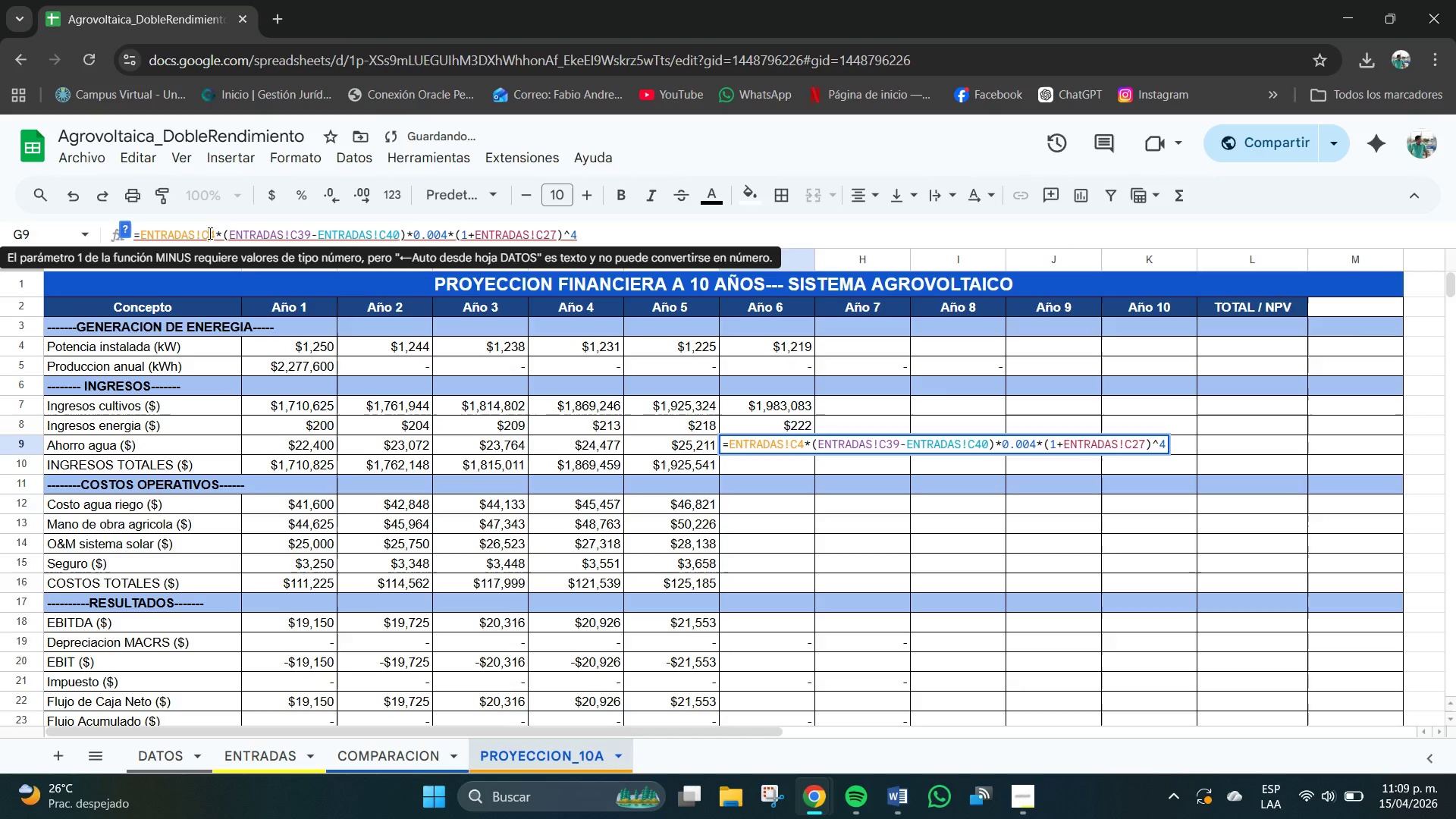 
key(Backspace)
 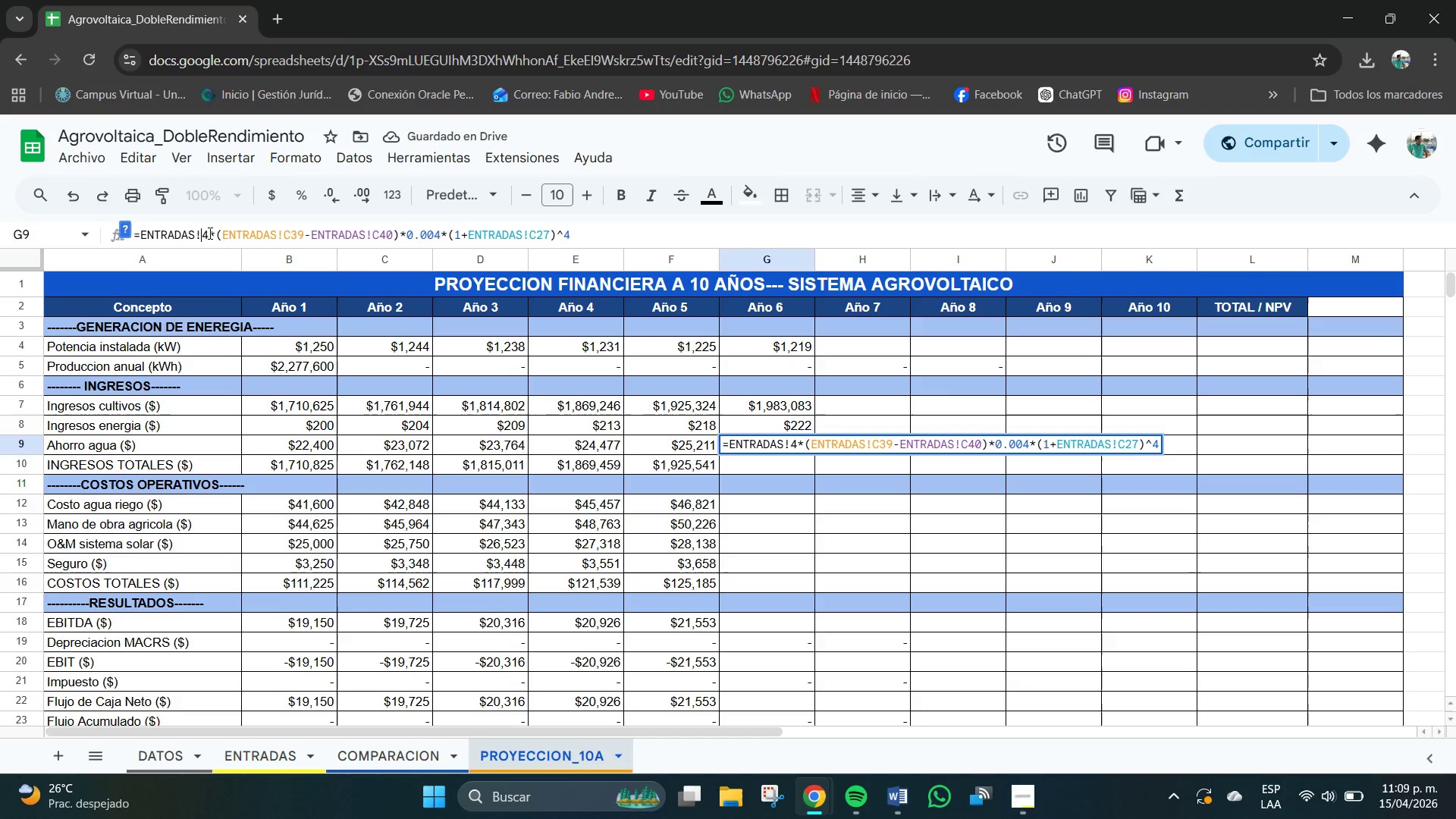 
key(B)
 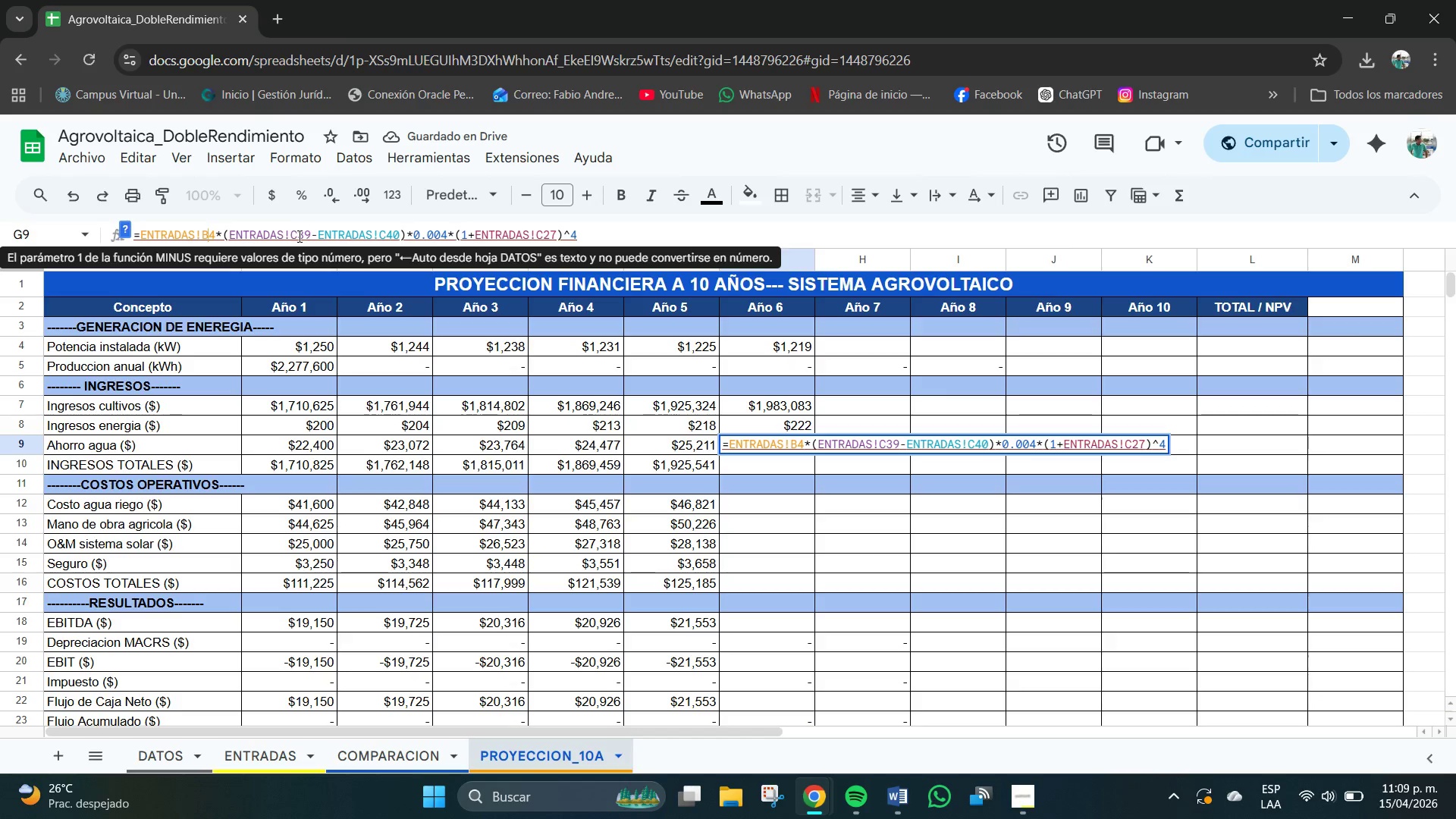 
left_click([297, 234])
 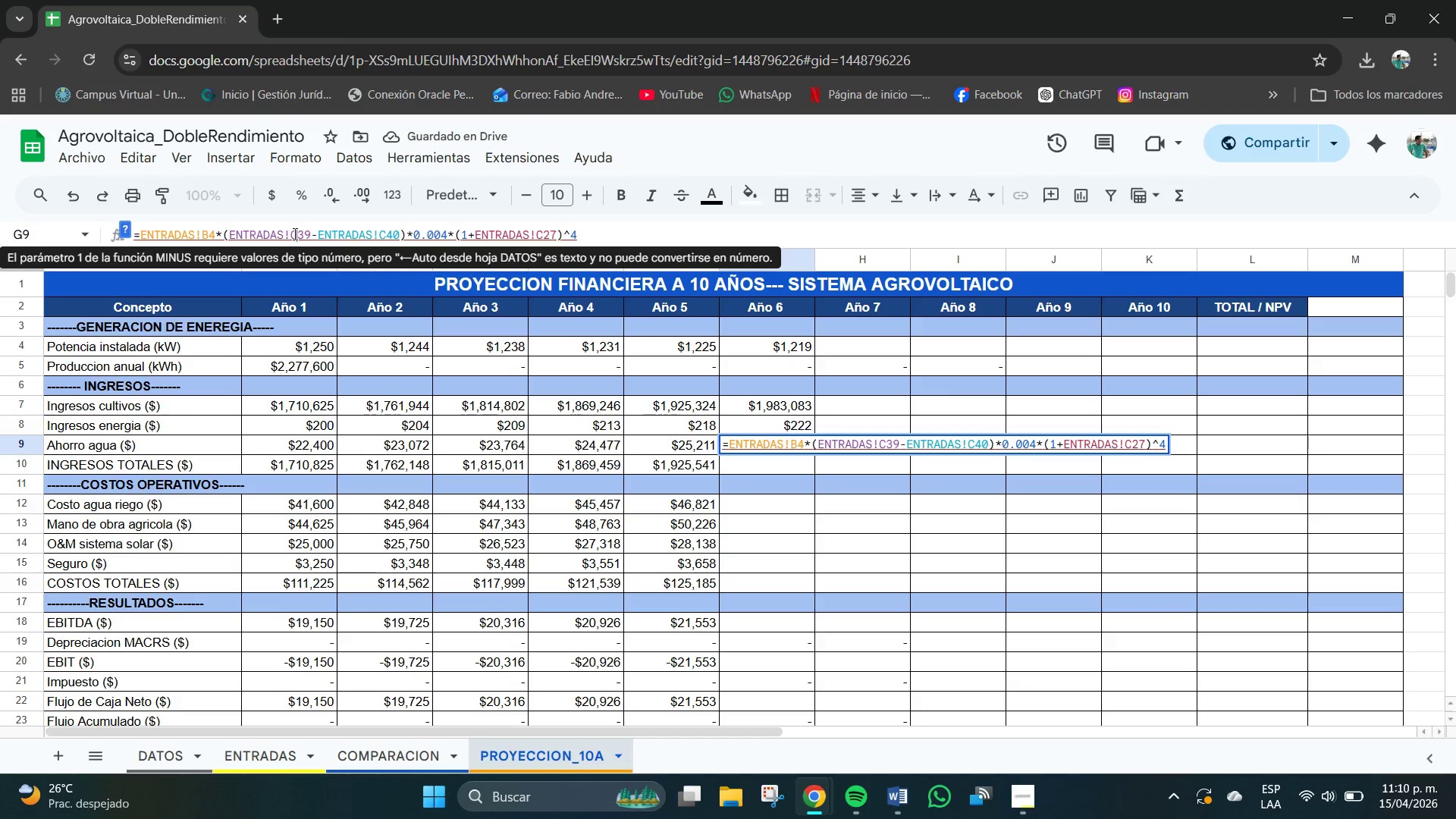 
key(Backspace)
 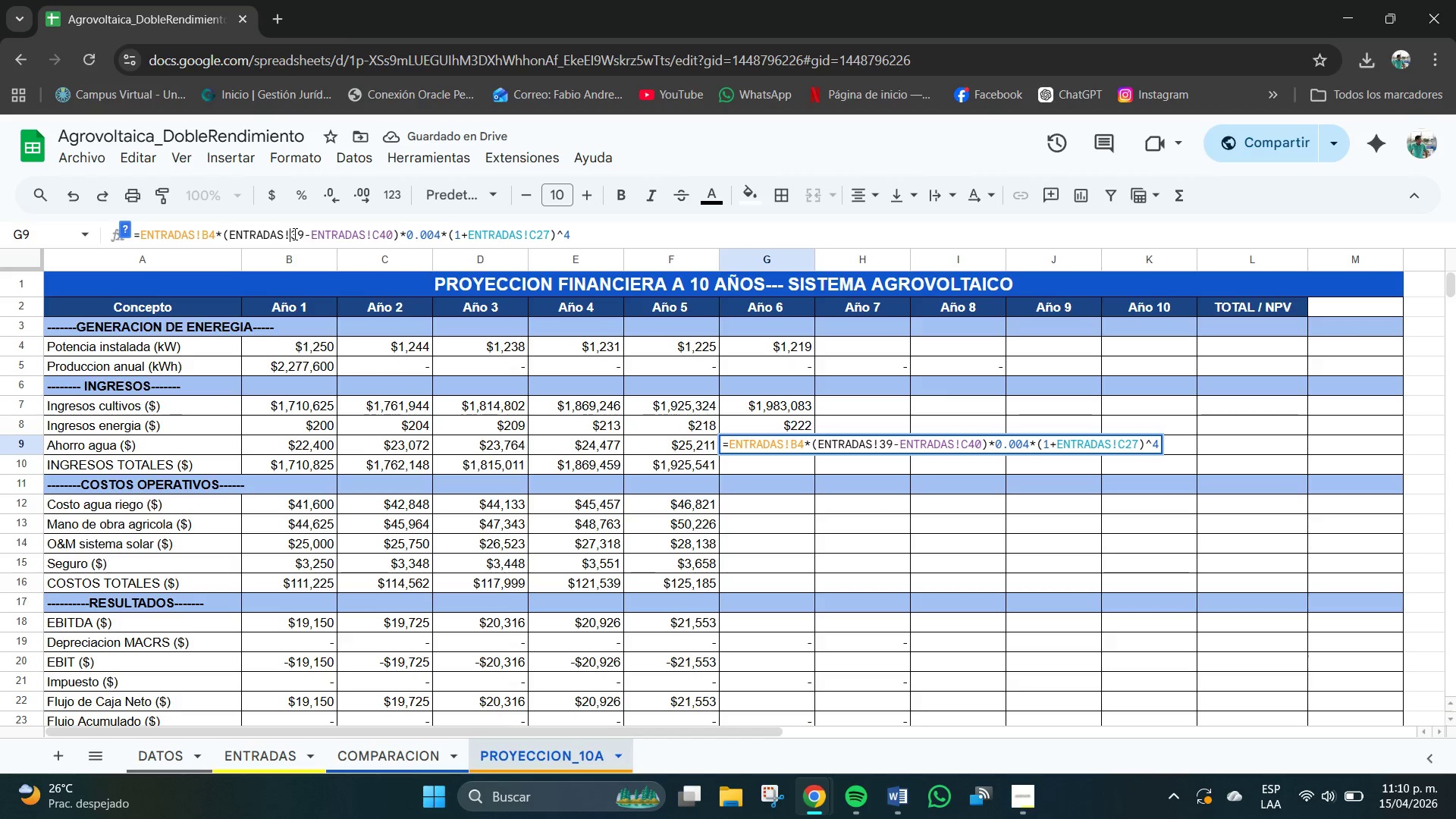 
key(B)
 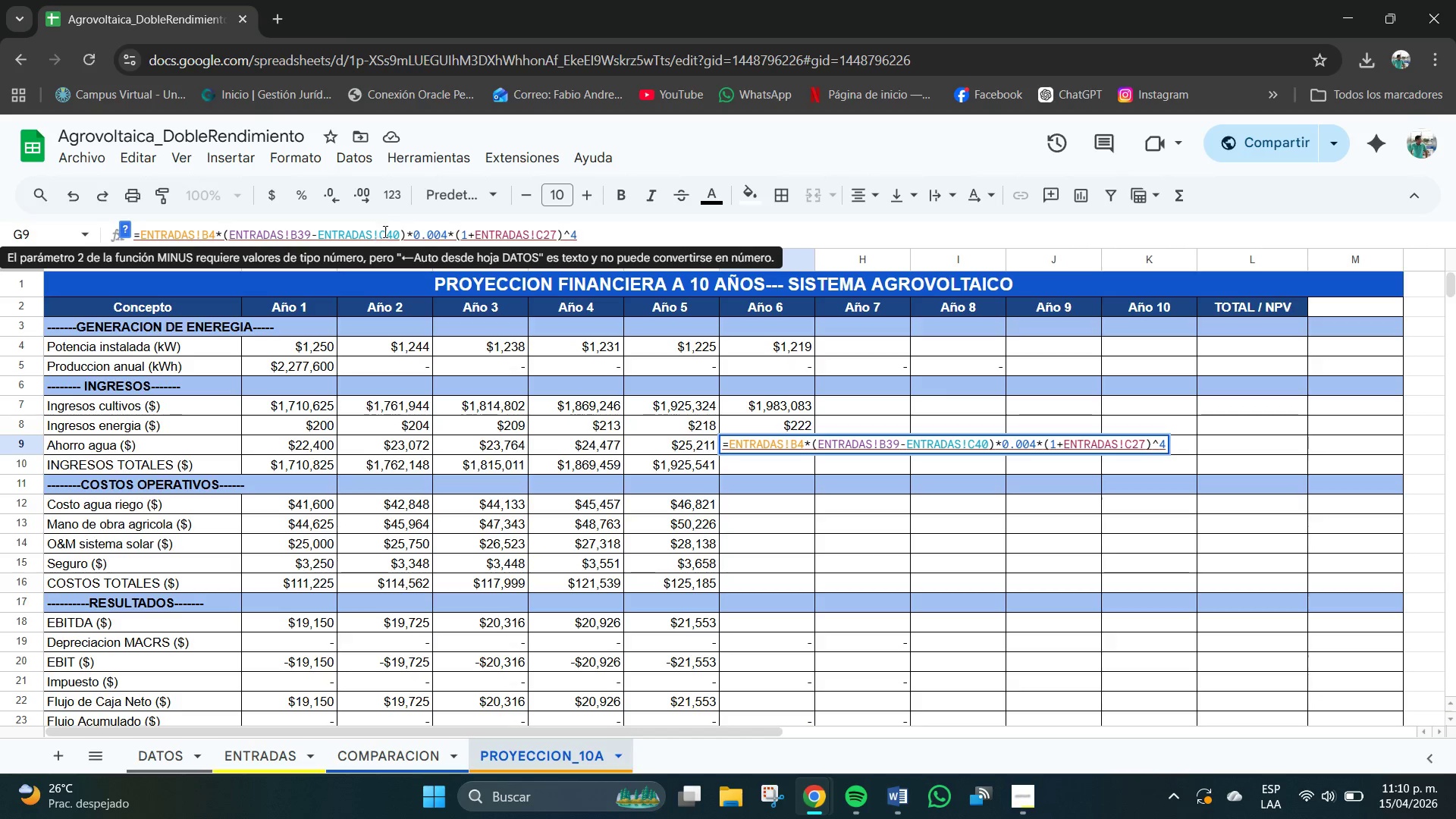 
left_click([390, 235])
 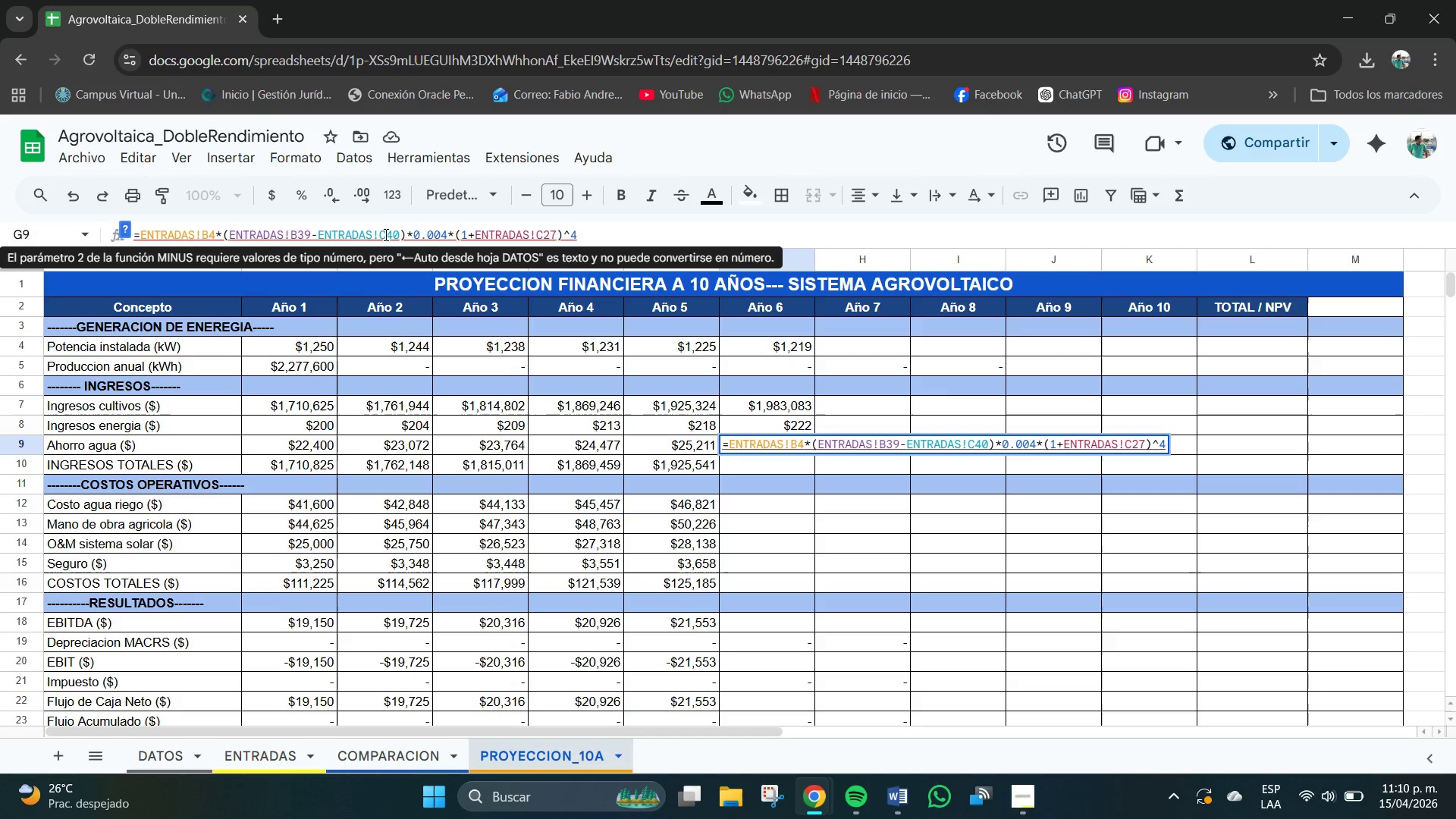 
left_click([385, 235])
 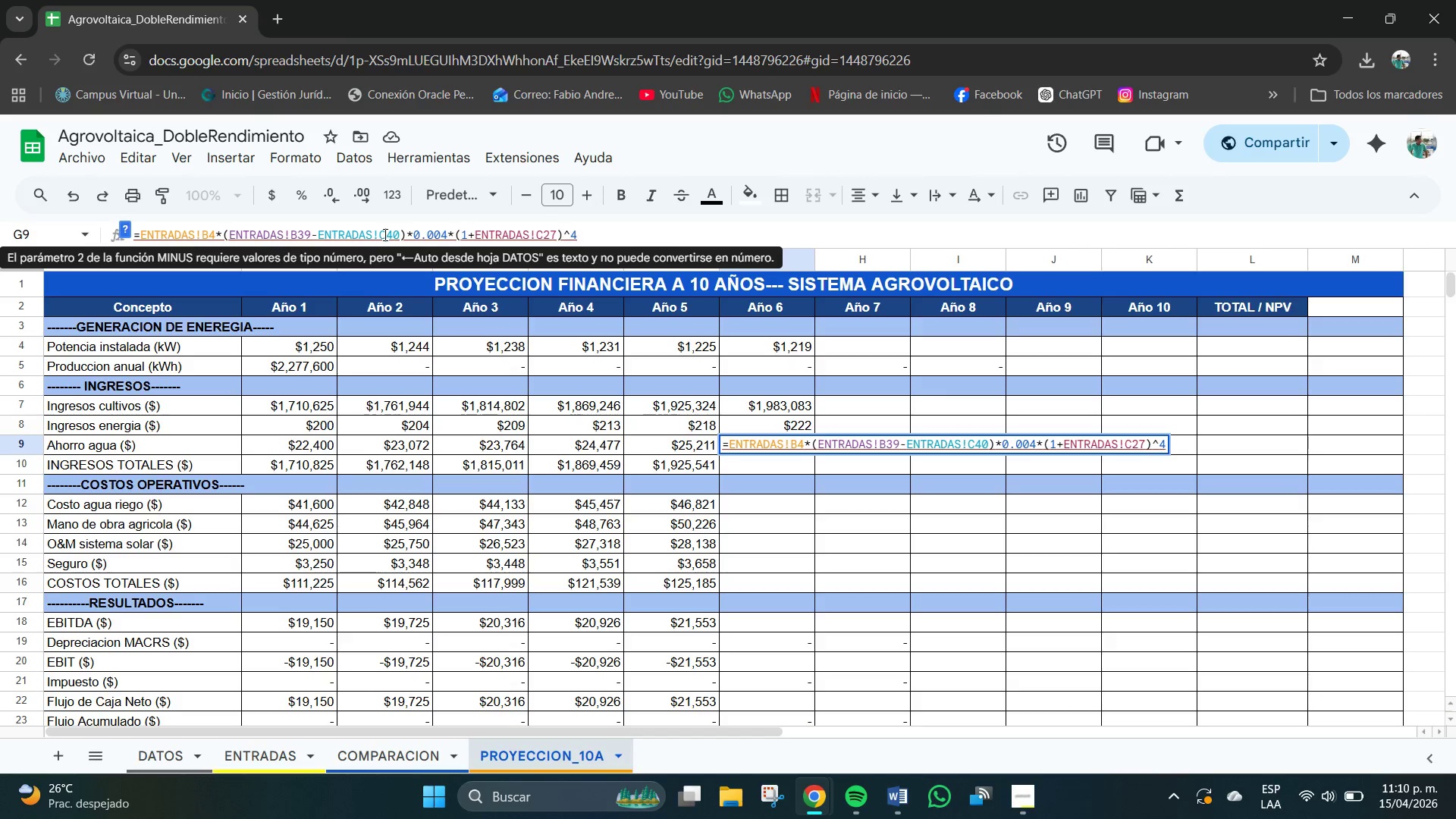 
key(Backspace)
 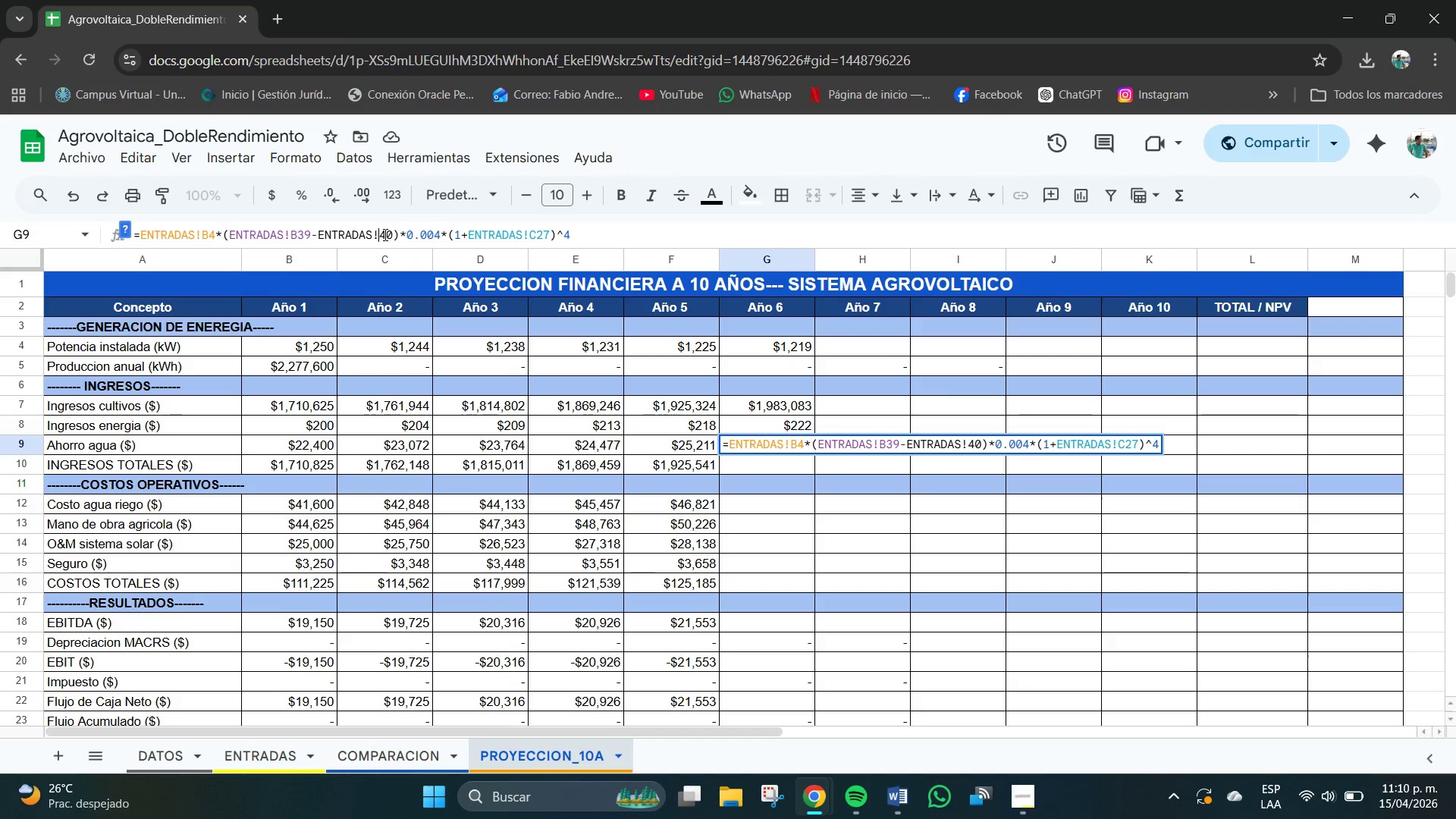 
key(B)
 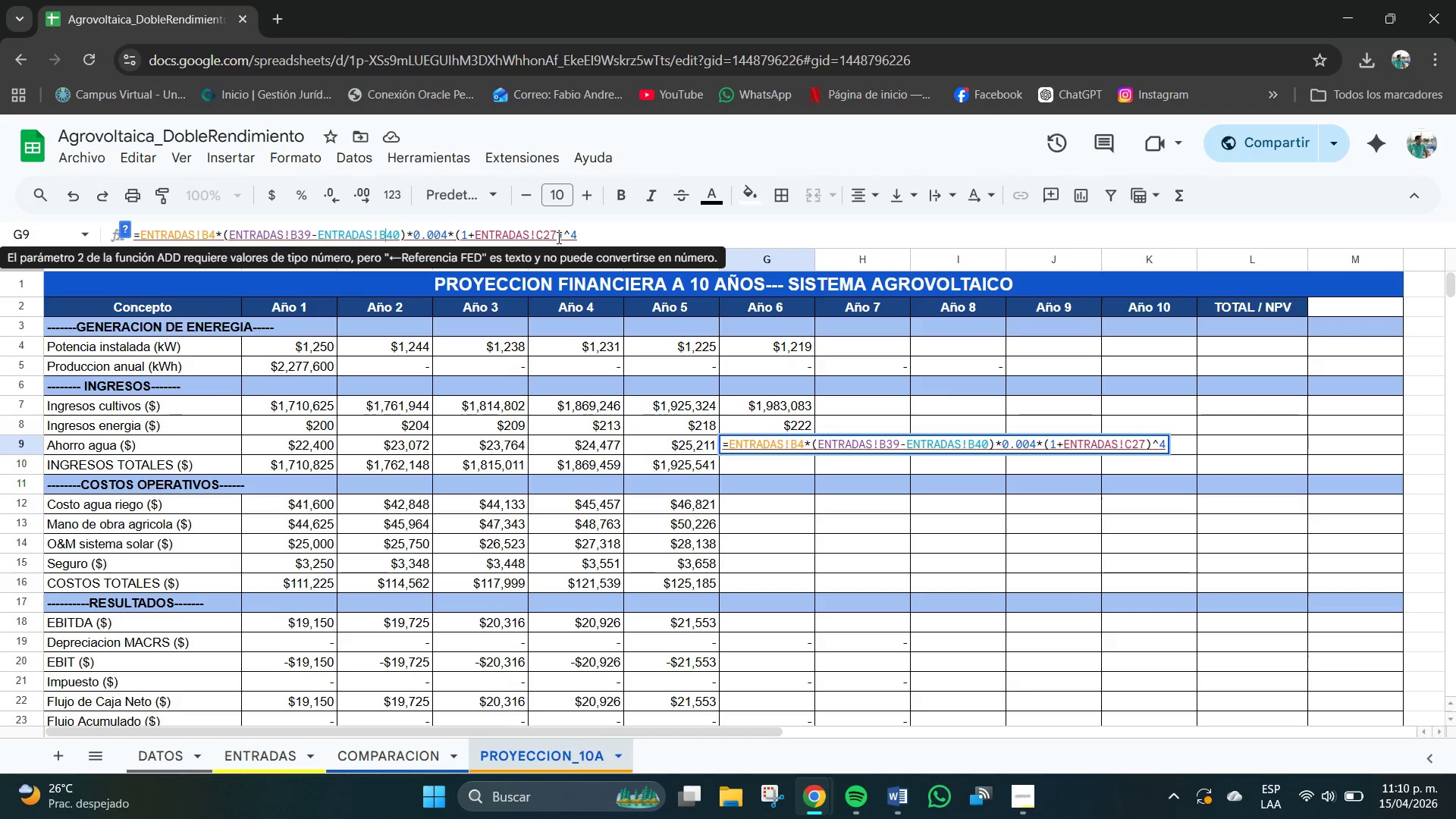 
left_click([544, 231])
 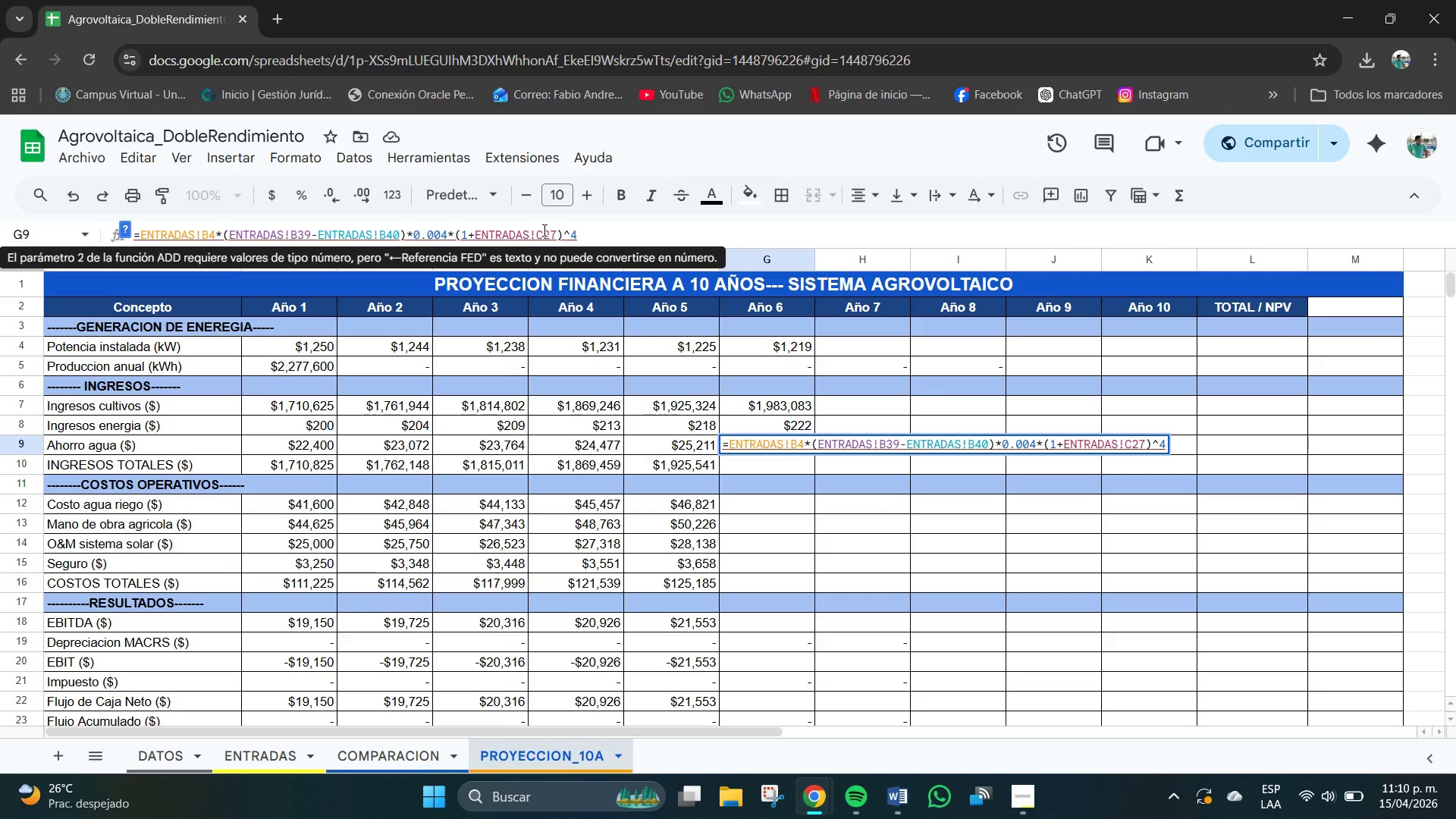 
key(Backspace)
 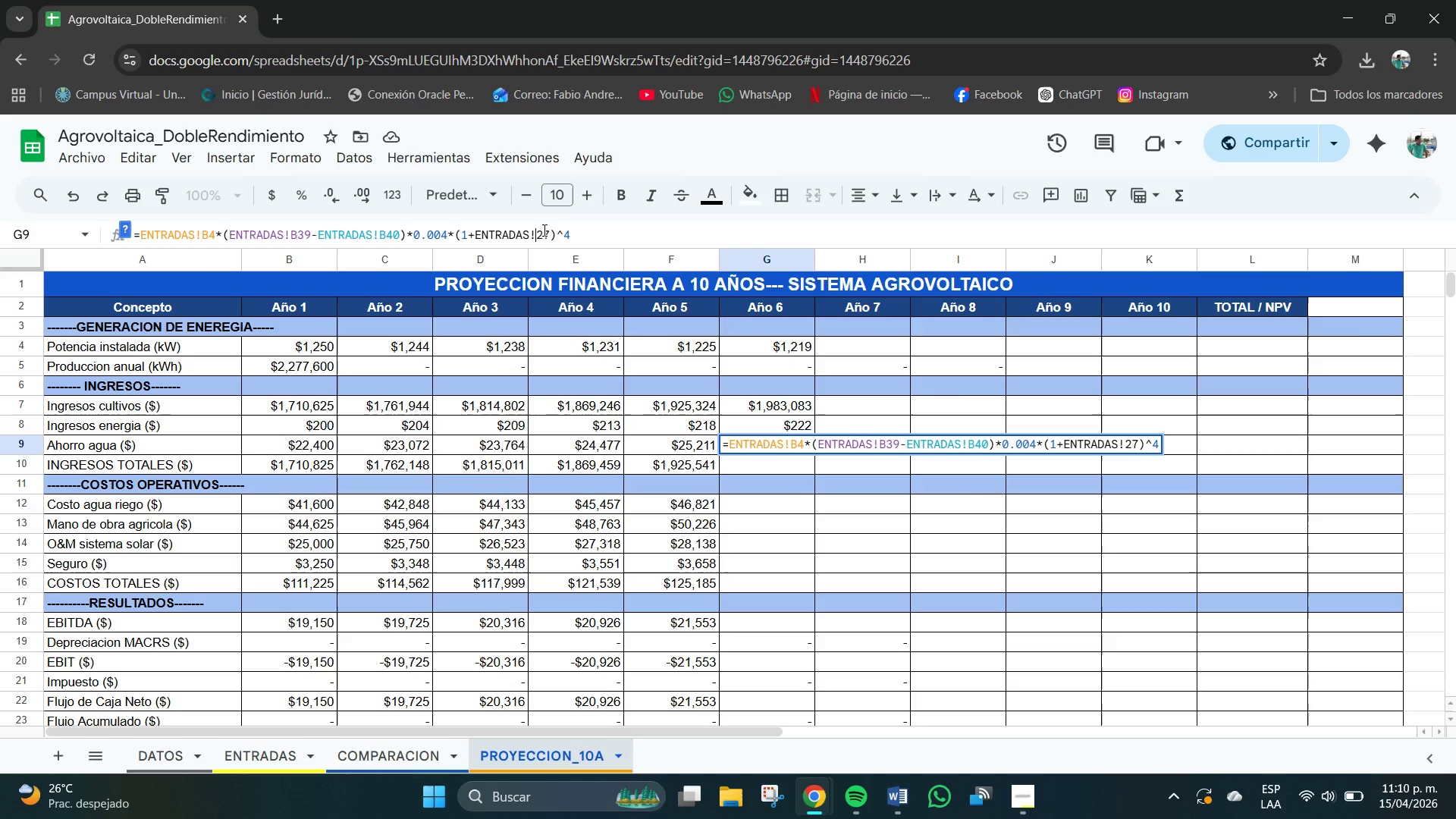 
key(B)
 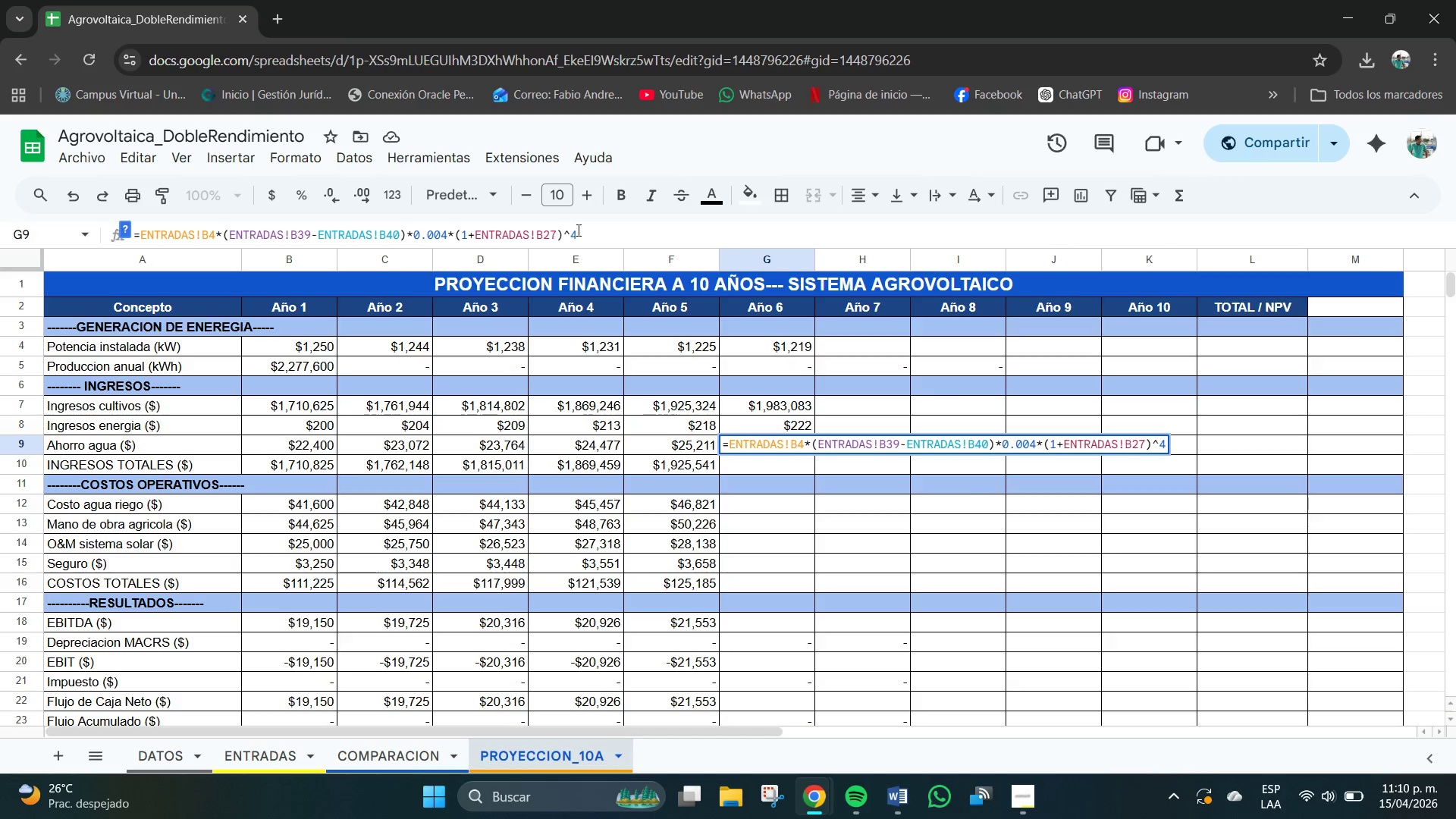 
left_click([591, 237])
 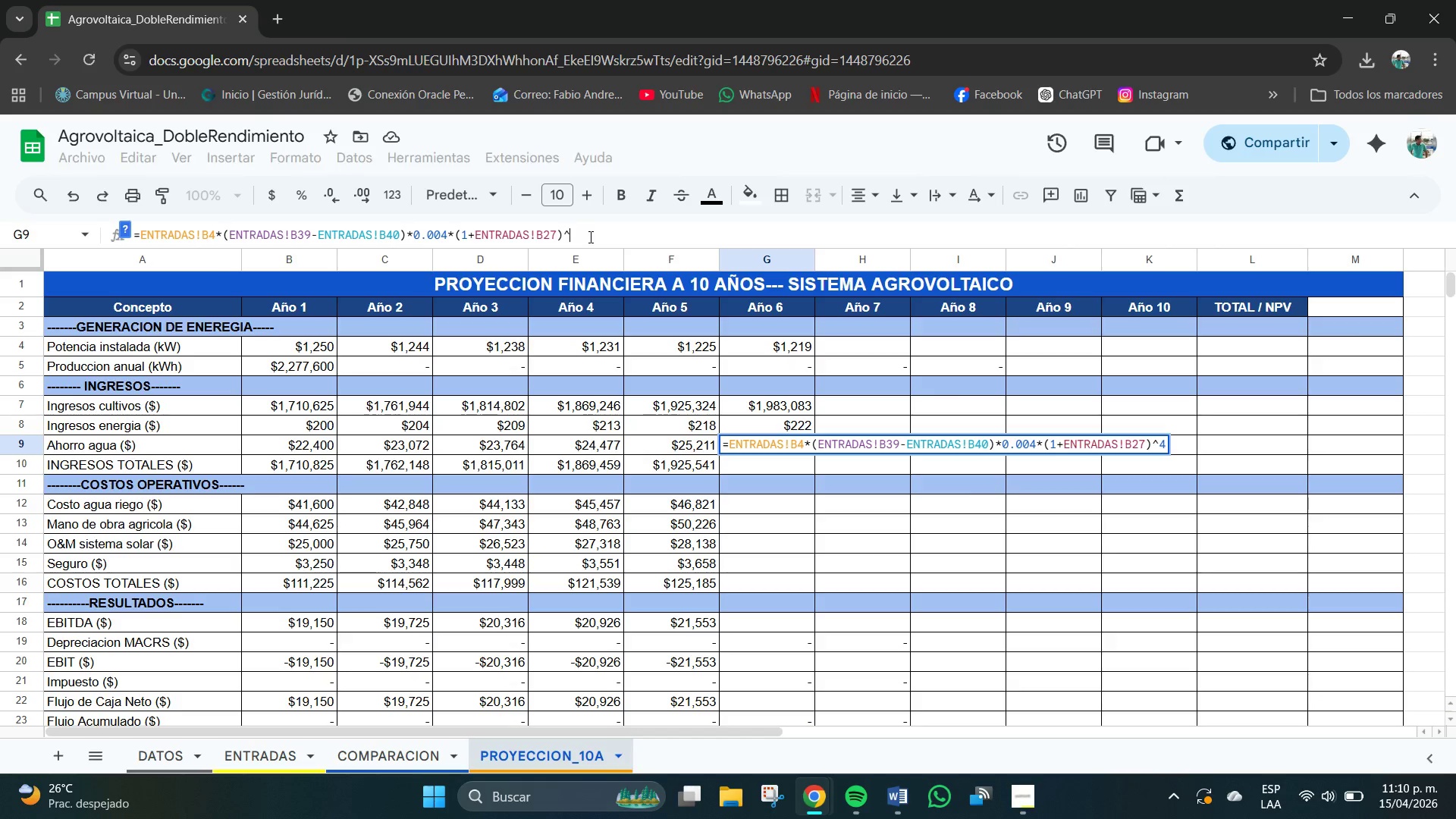 
key(Backspace)
 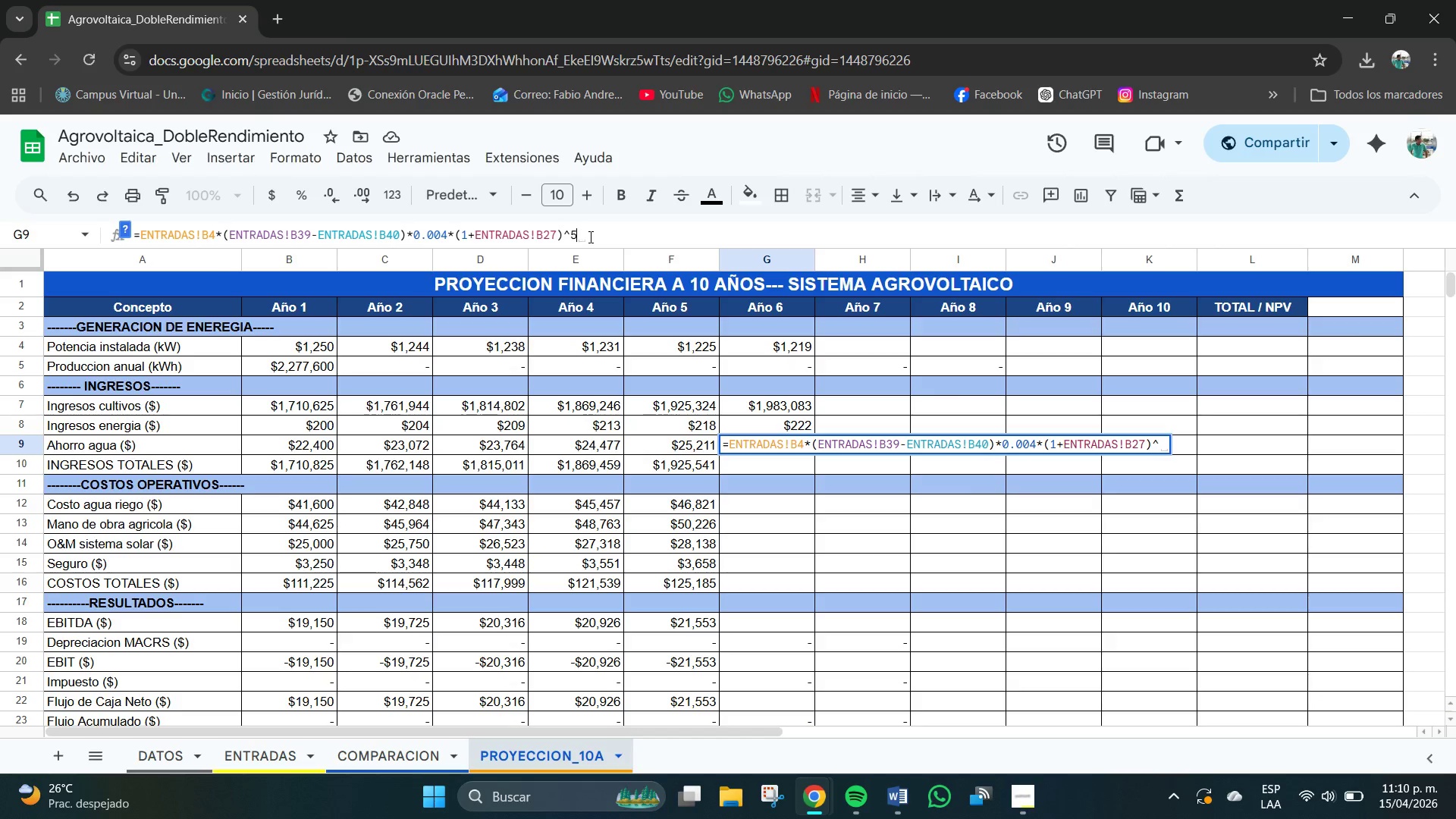 
key(Numpad5)
 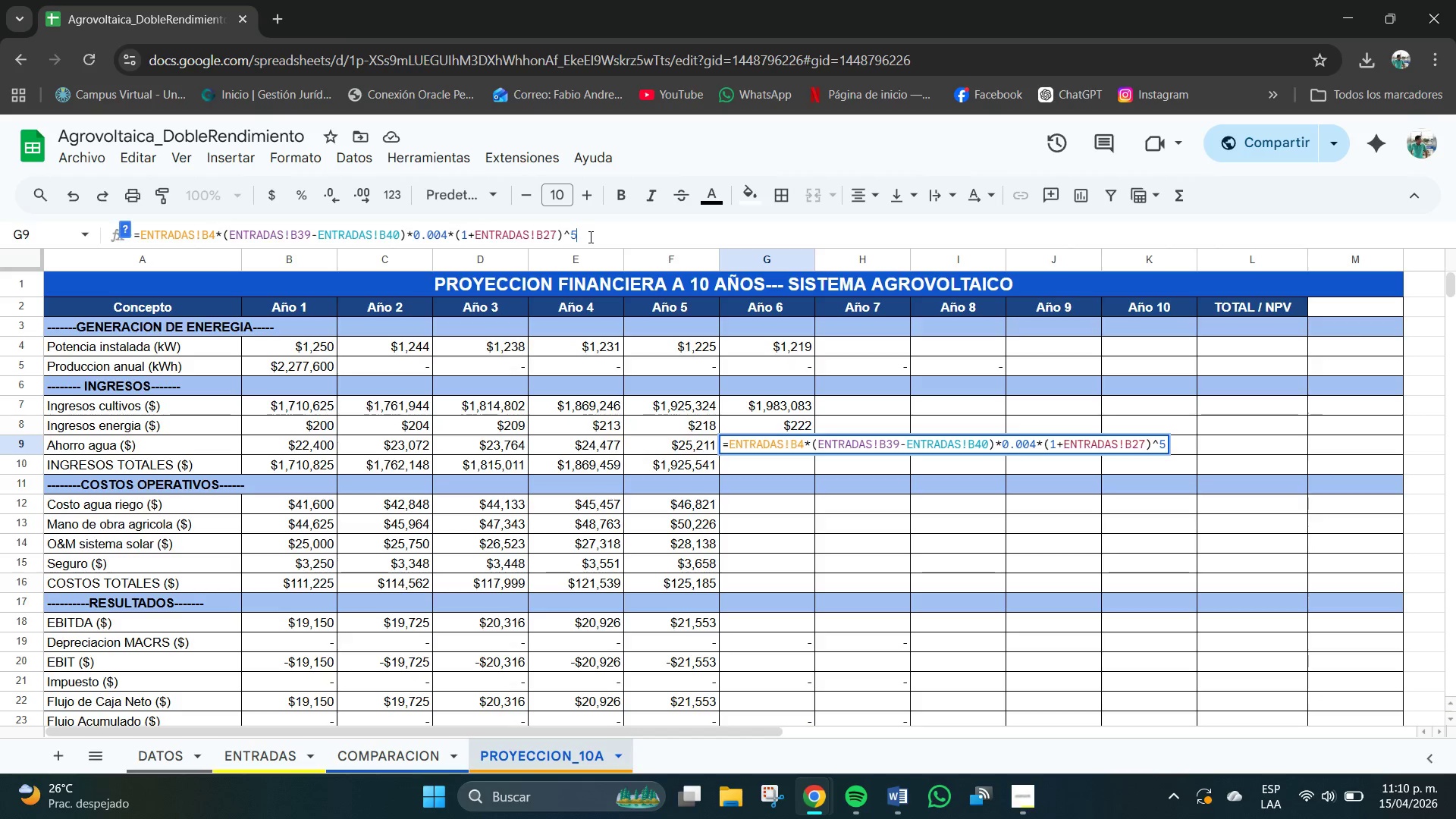 
key(NumpadEnter)
 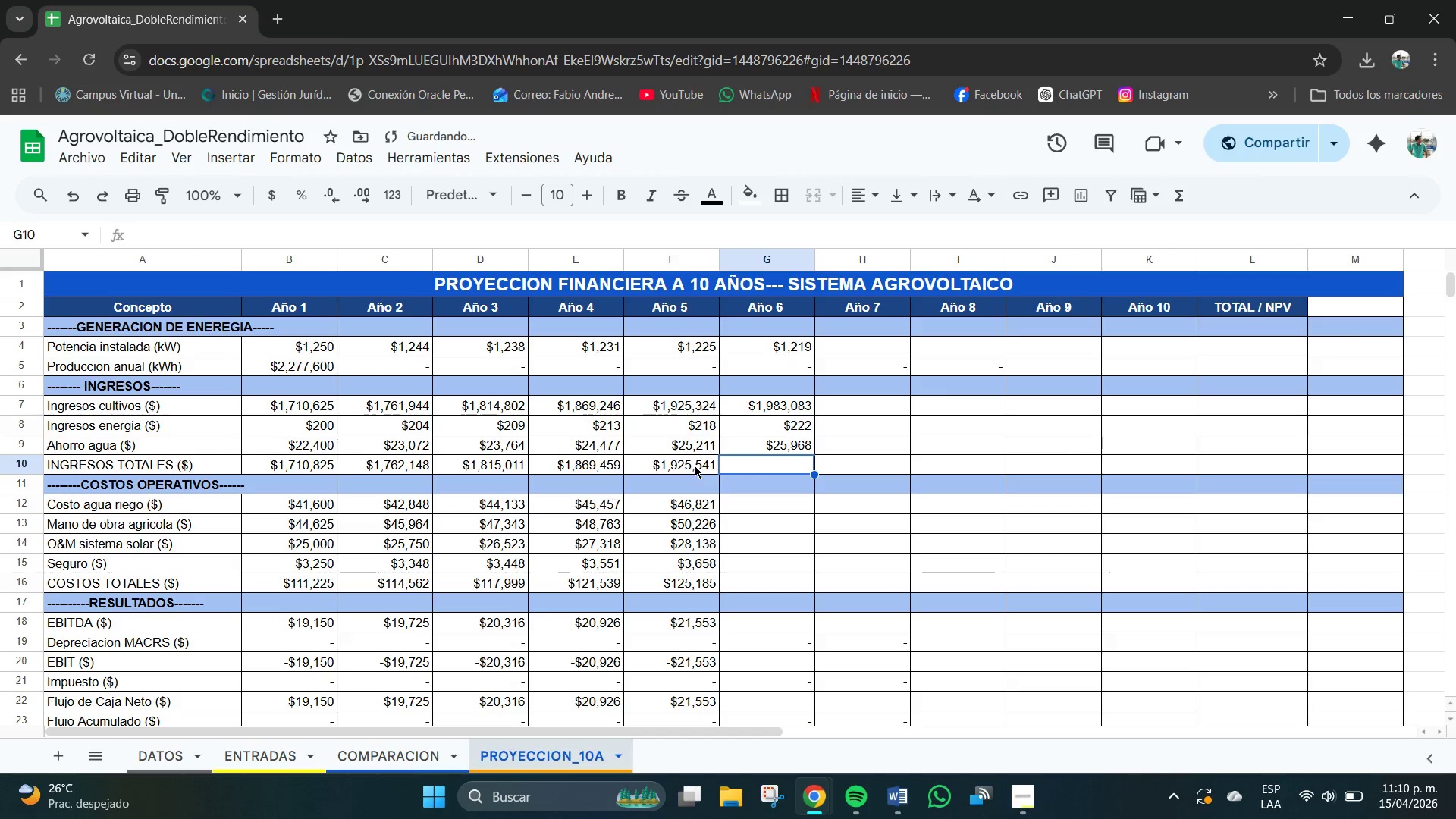 
double_click([761, 464])
 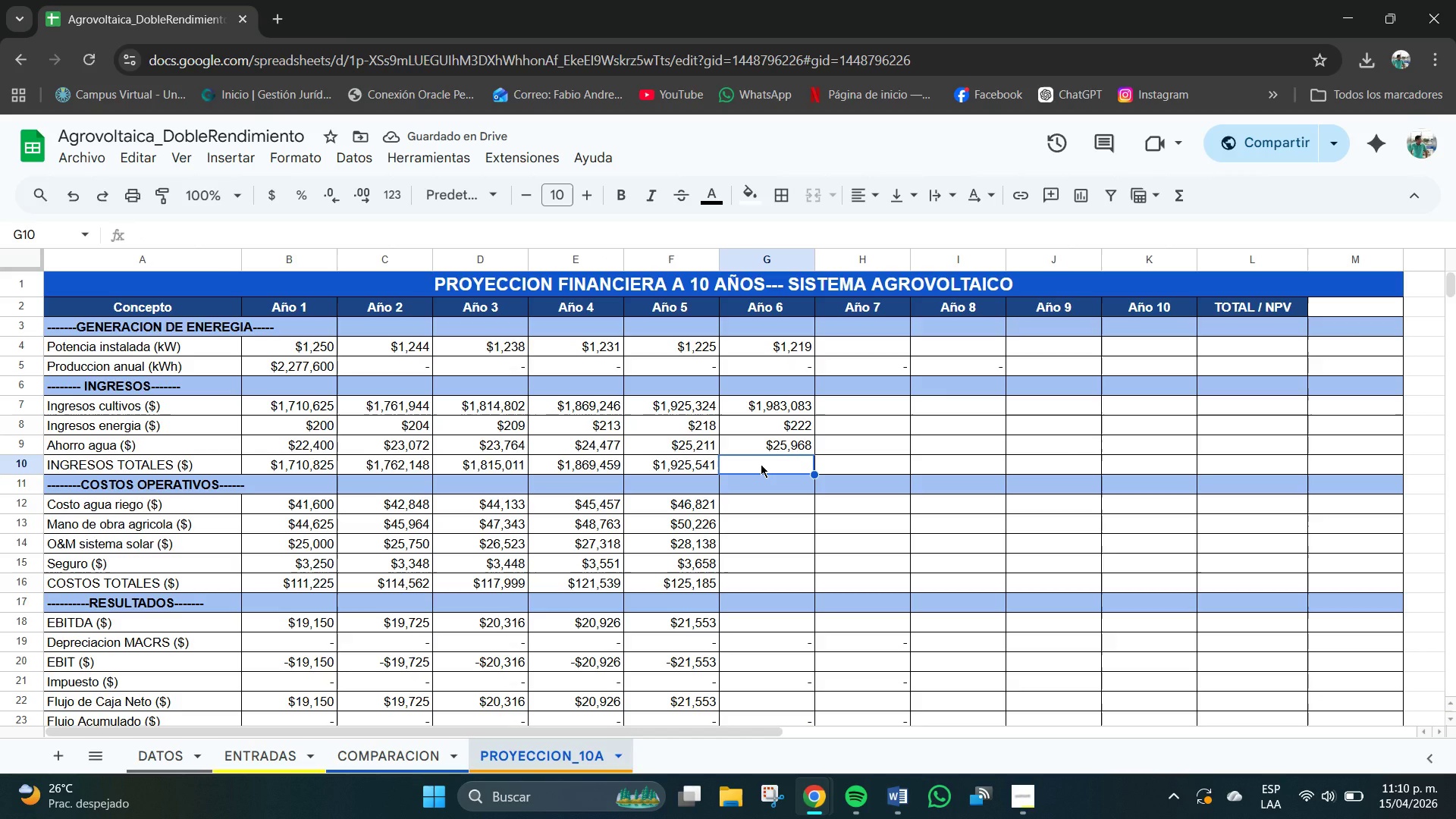 
type()G6+G7+G8)
key(NumpadEnter)
 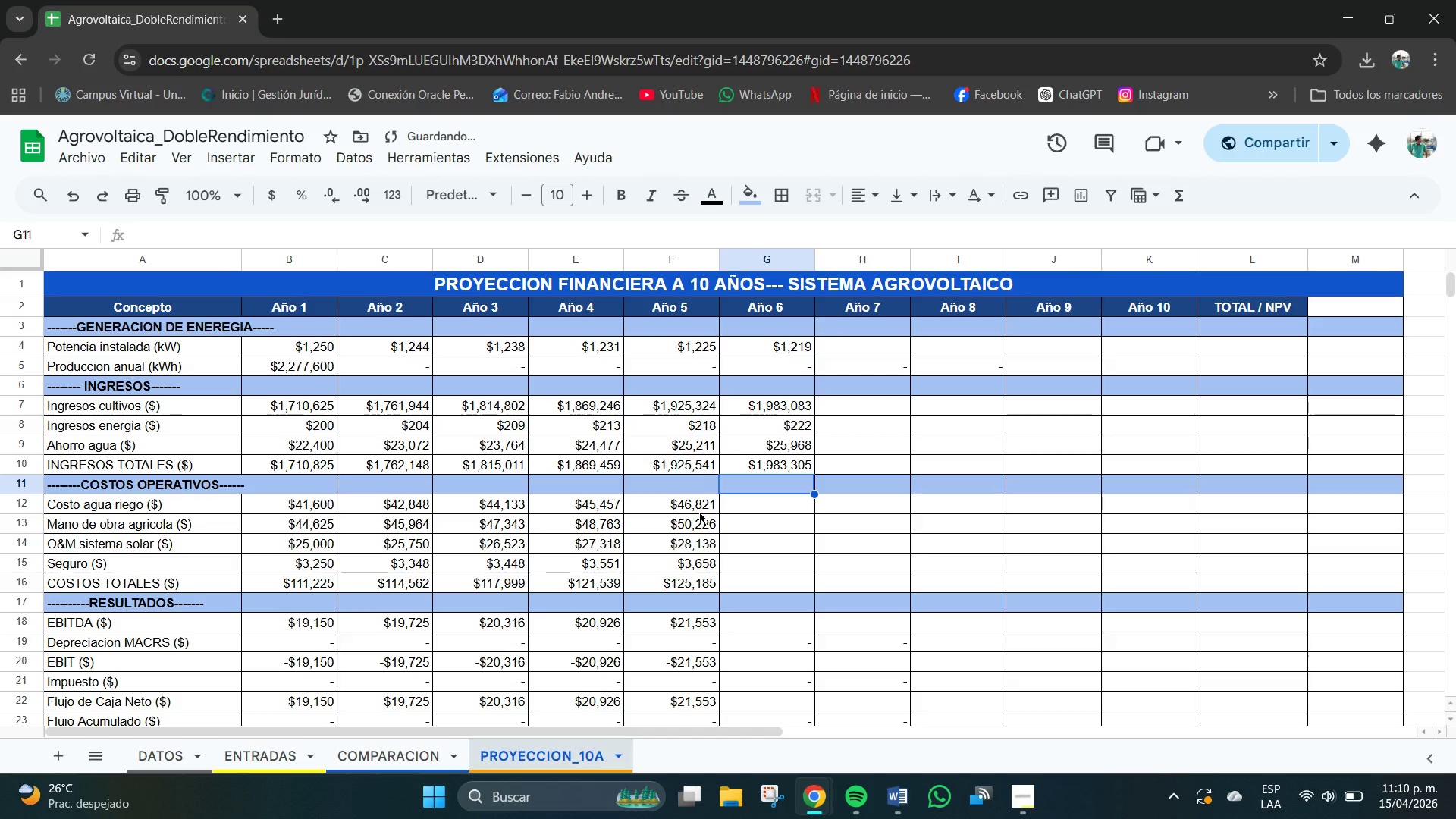 
double_click([737, 508])
 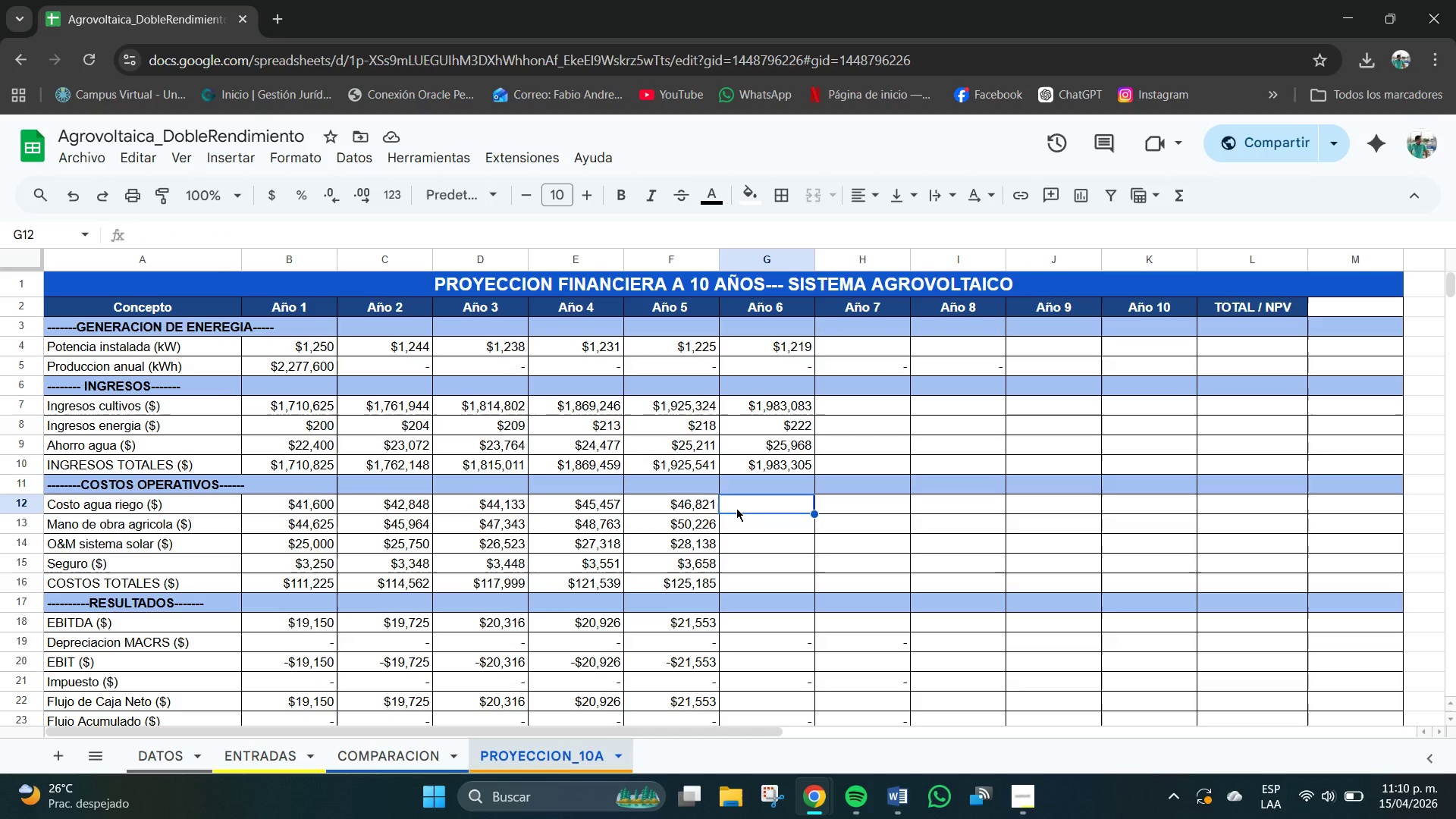 
wait(5.62)
 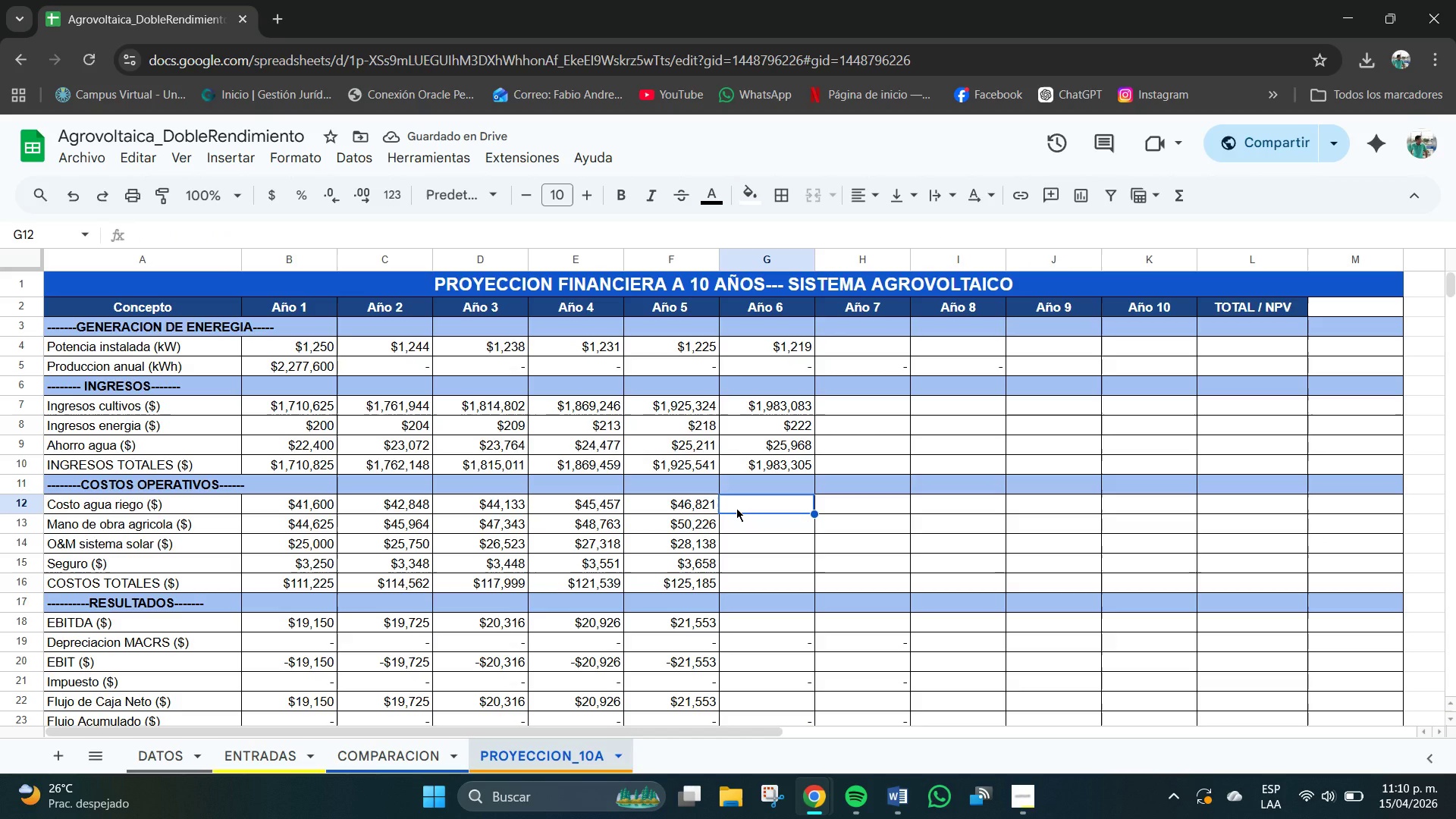 
type()ENTRADAS!B4+ENTRADAS!B40+0.004+*1+ENTRADAS!BN27)
key(Backspace)
key(Backspace)
key(Backspace)
type(27()
 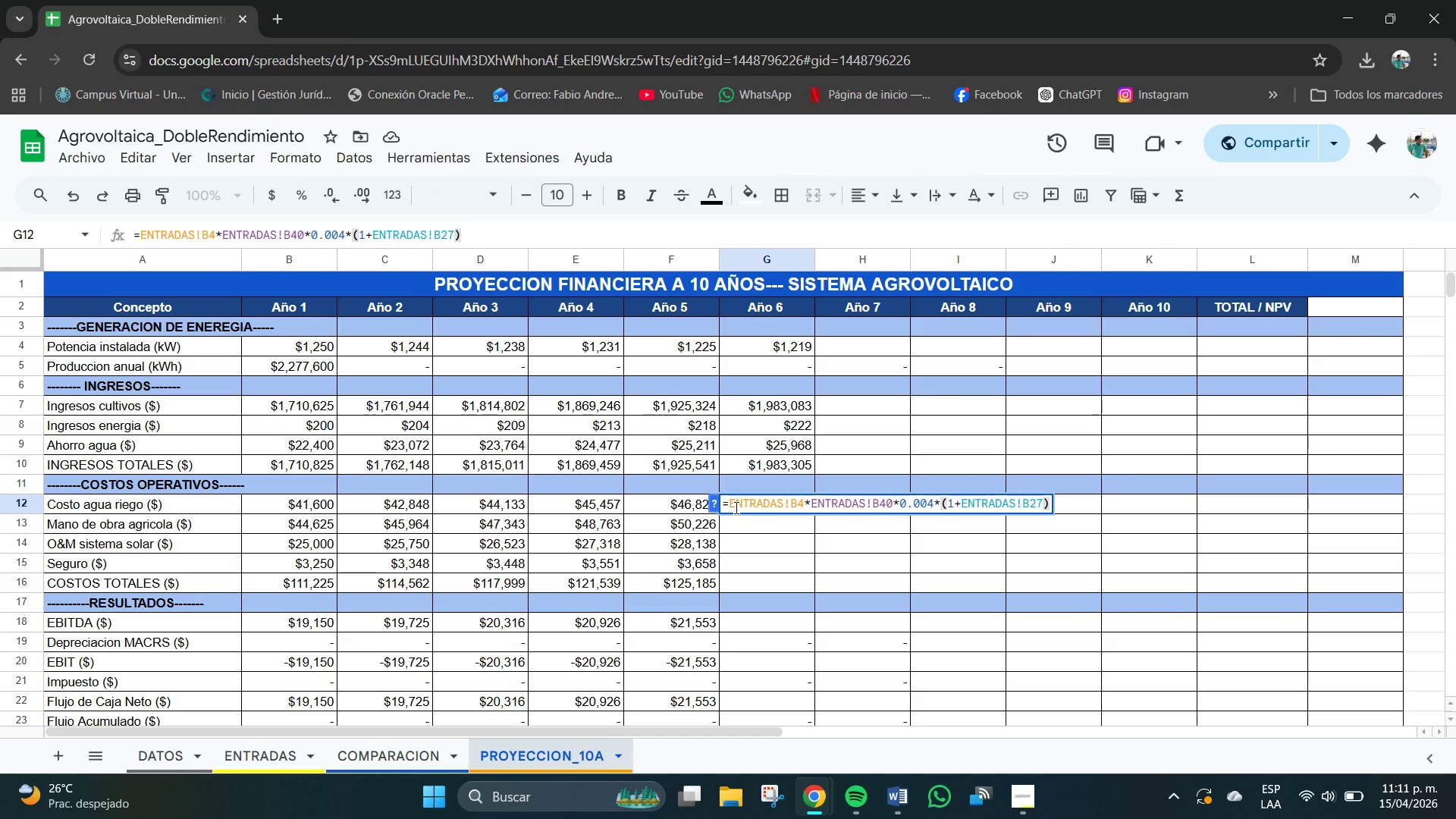 
key(Meta+MetaLeft)
 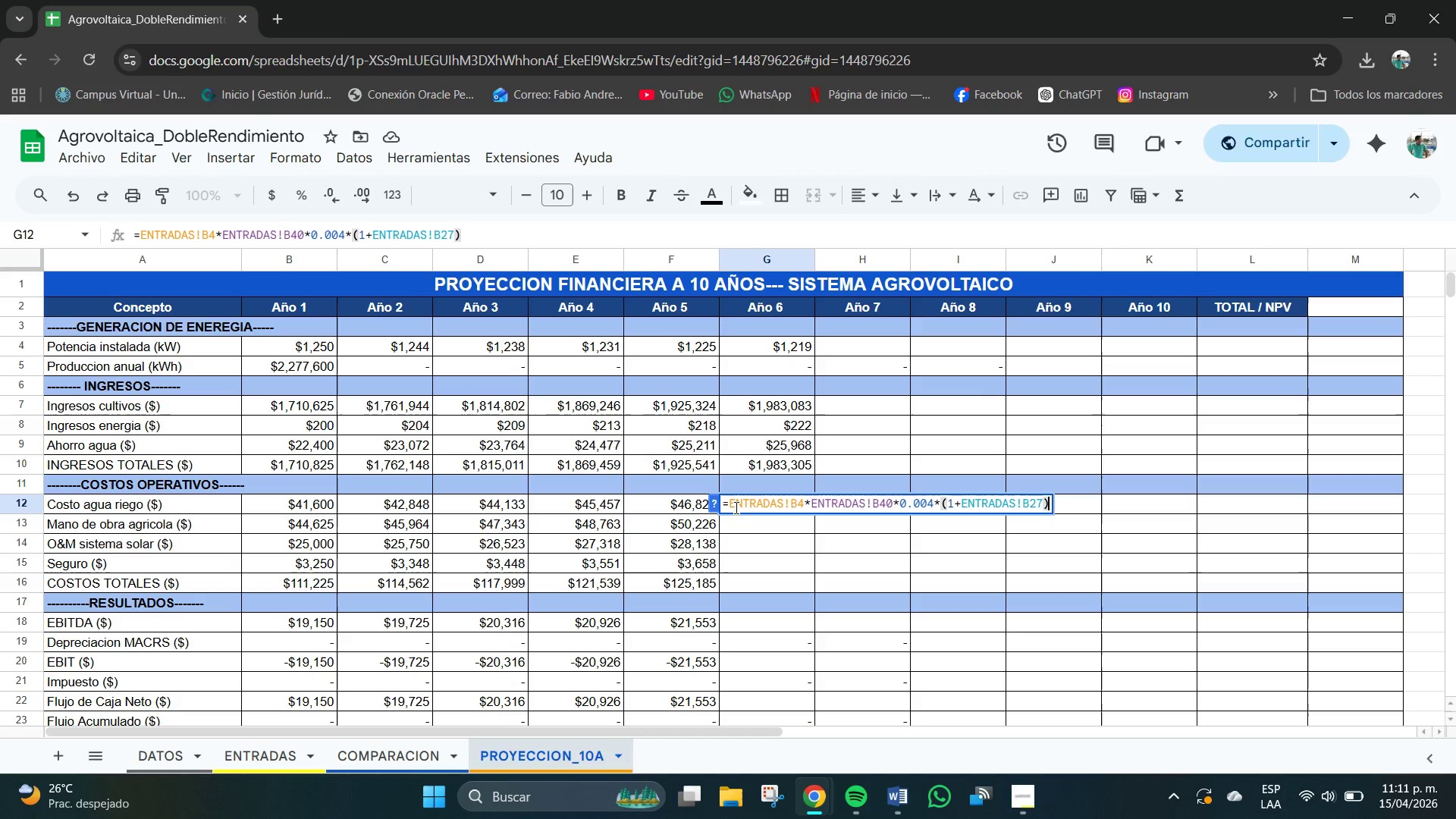 
key(Meta+V)
 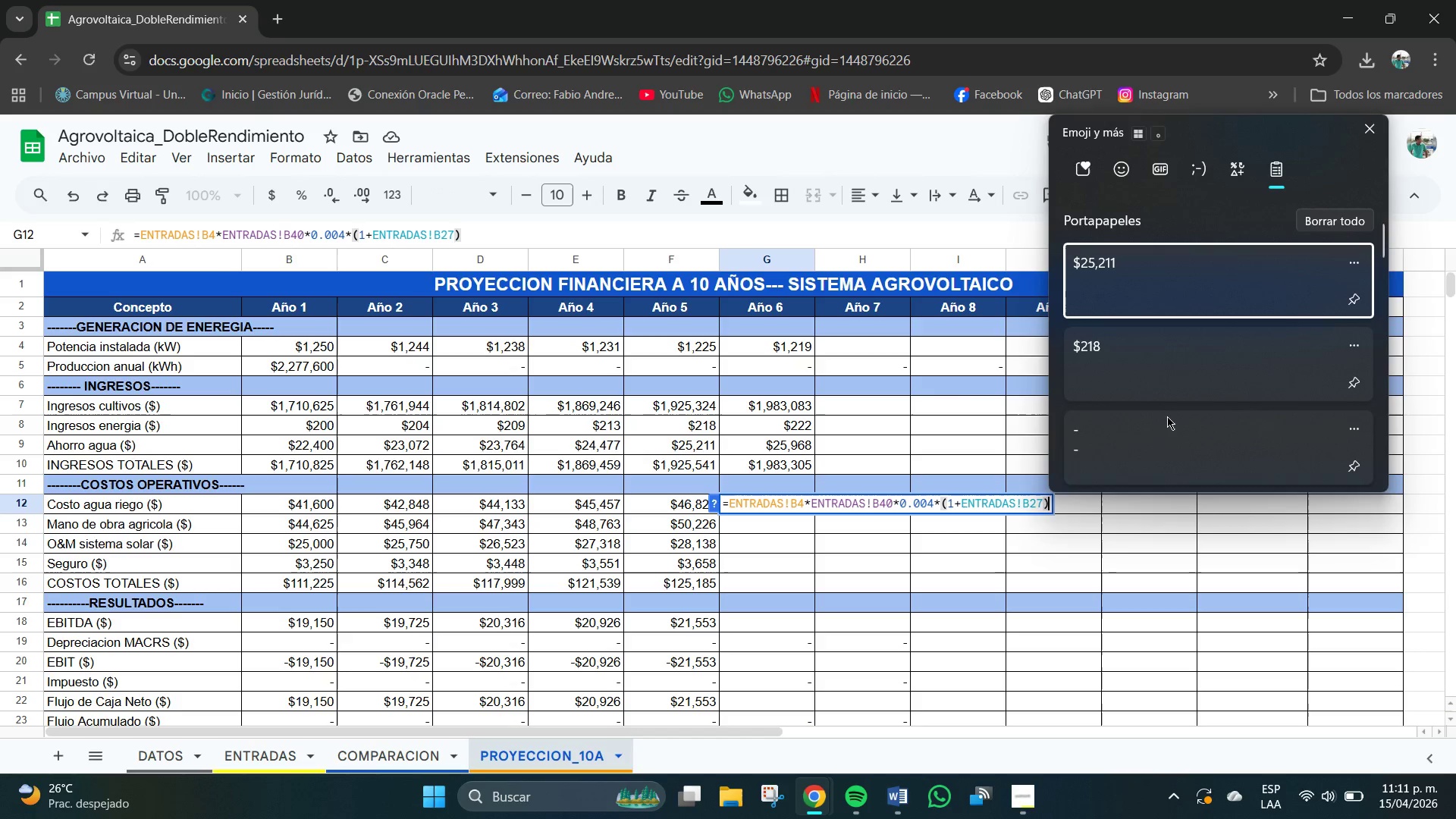 
scroll: coordinate [1132, 419], scroll_direction: down, amount: 4.0
 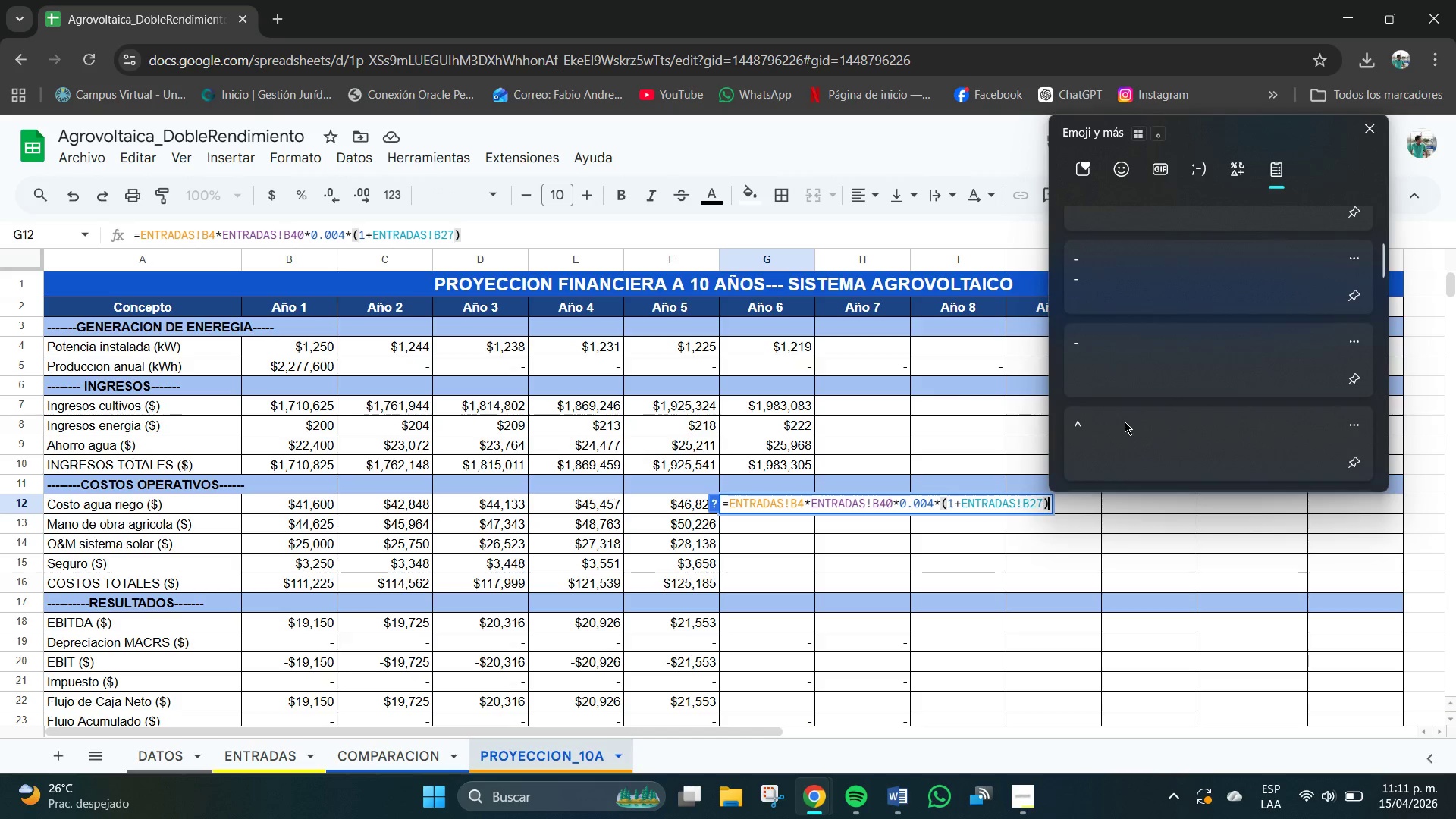 
key(Control+ControlLeft)
 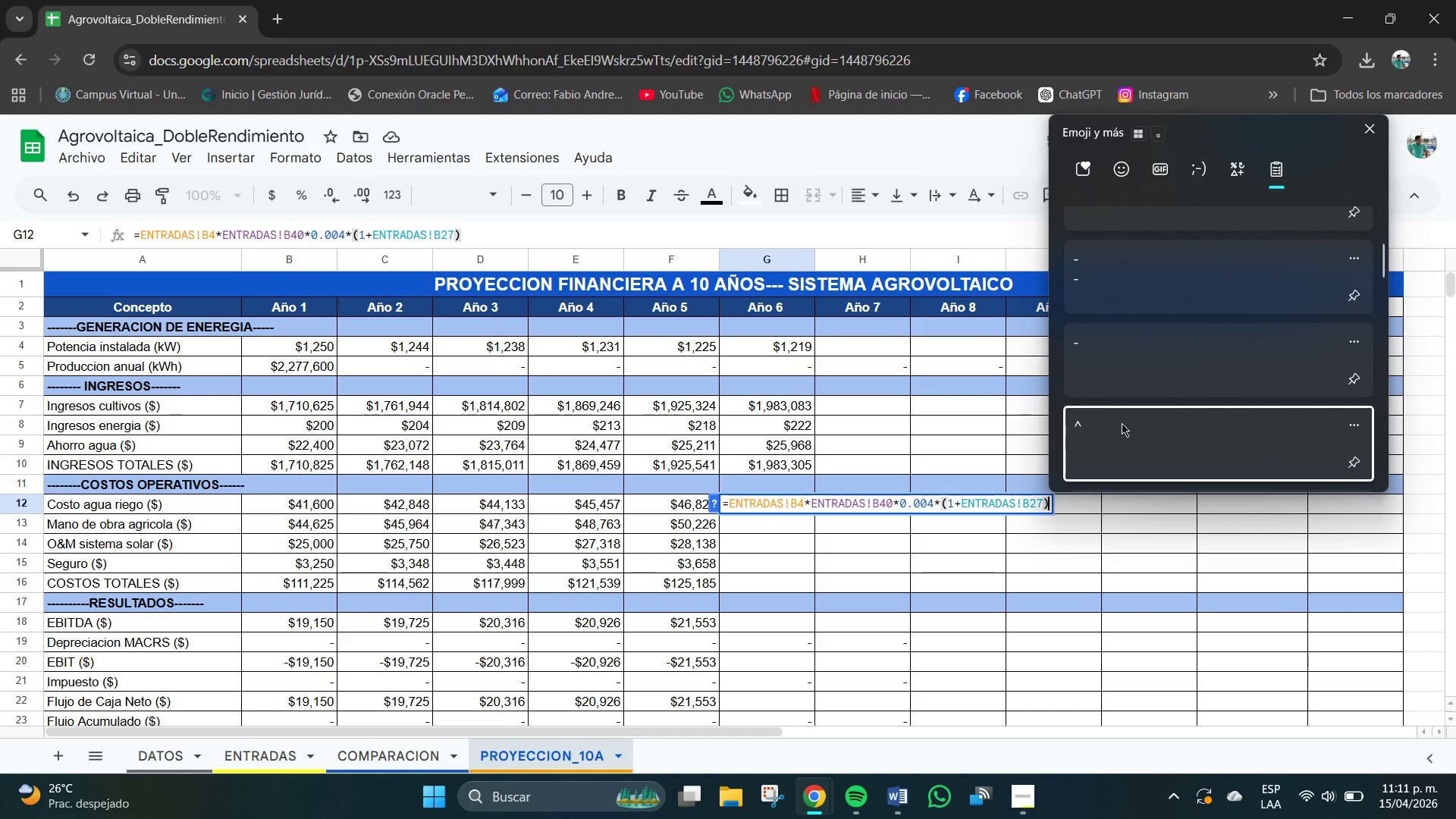 
key(Control+V)
 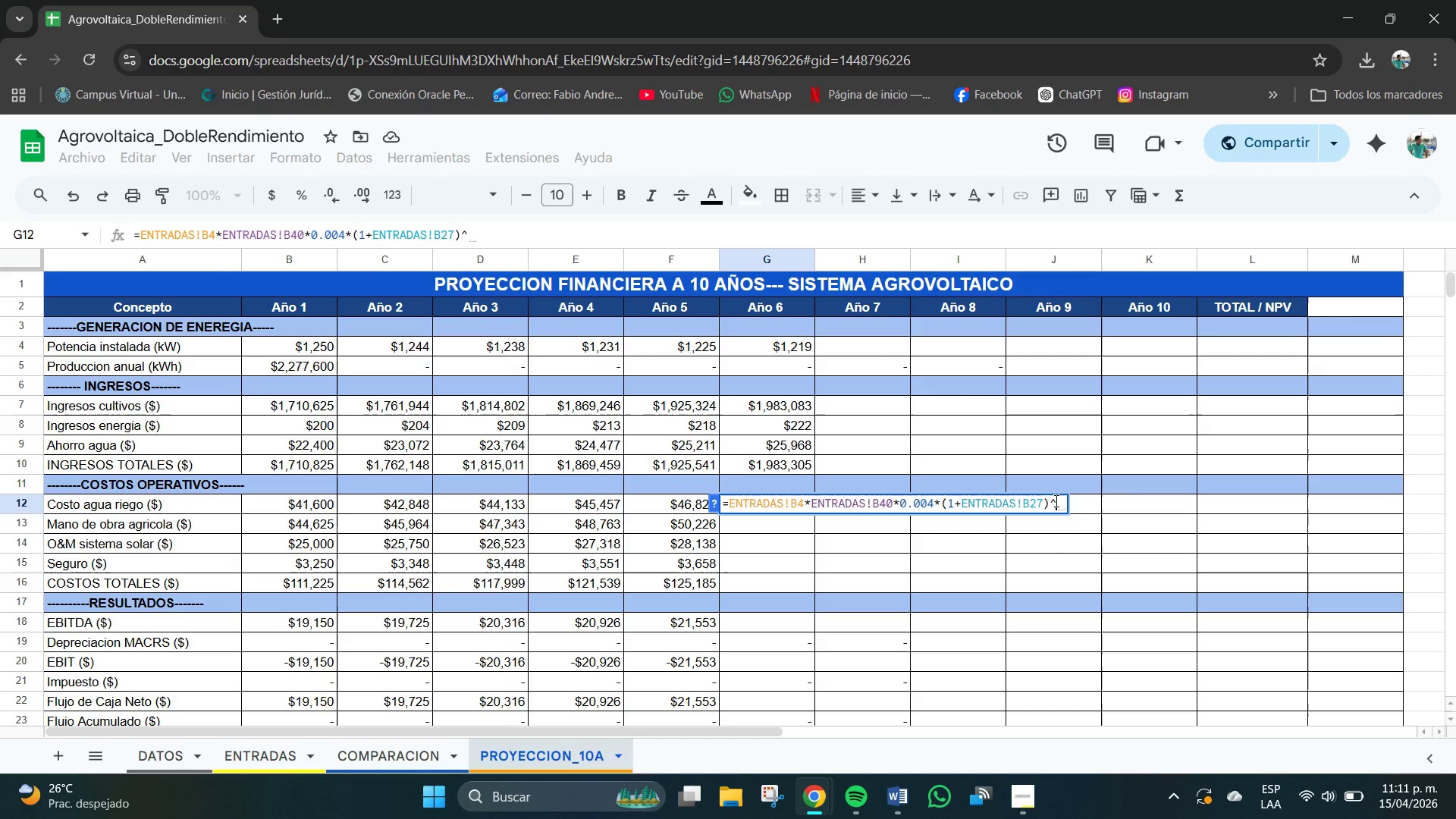 
key(Numpad5)
 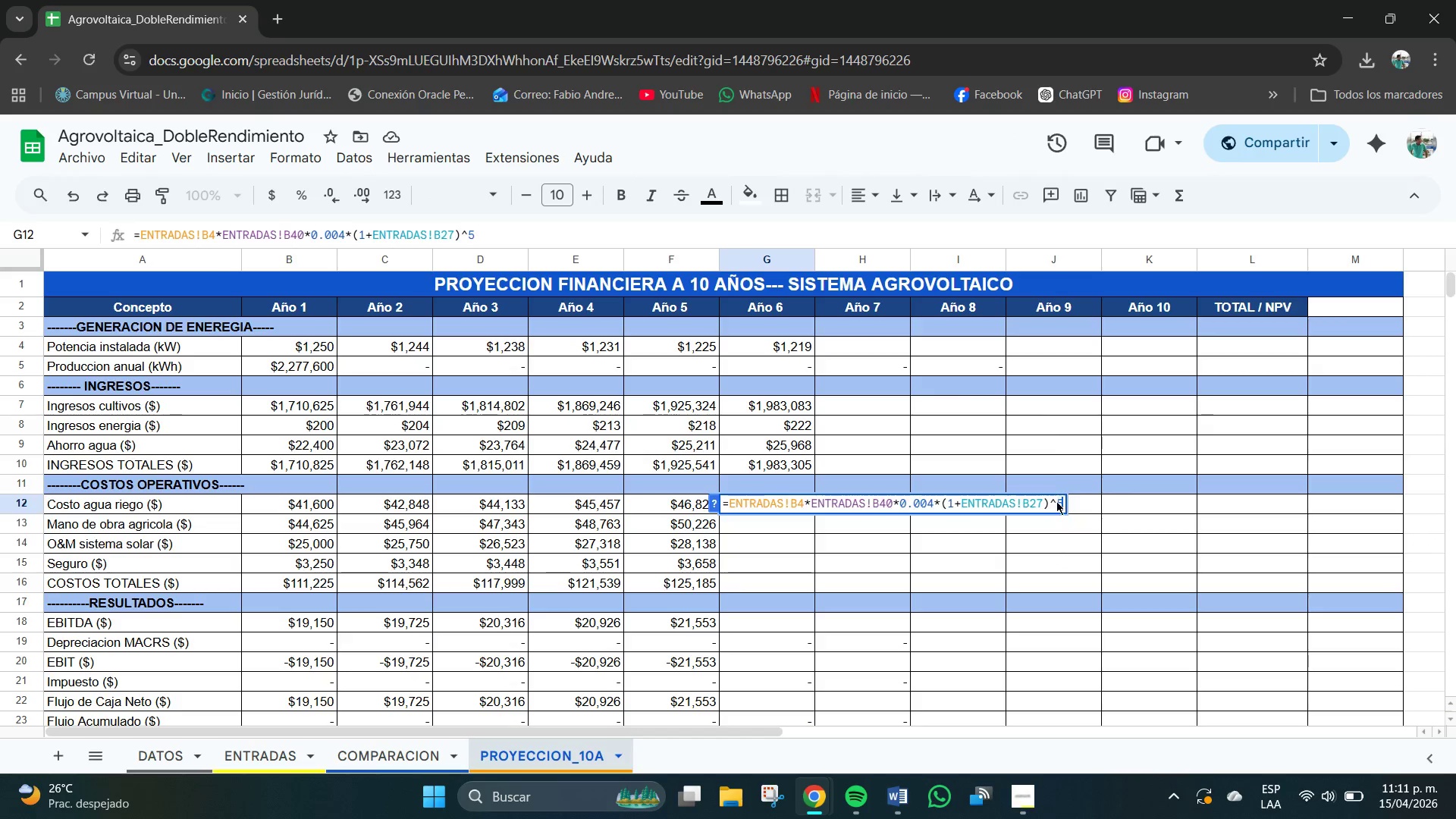 
key(NumpadEnter)
 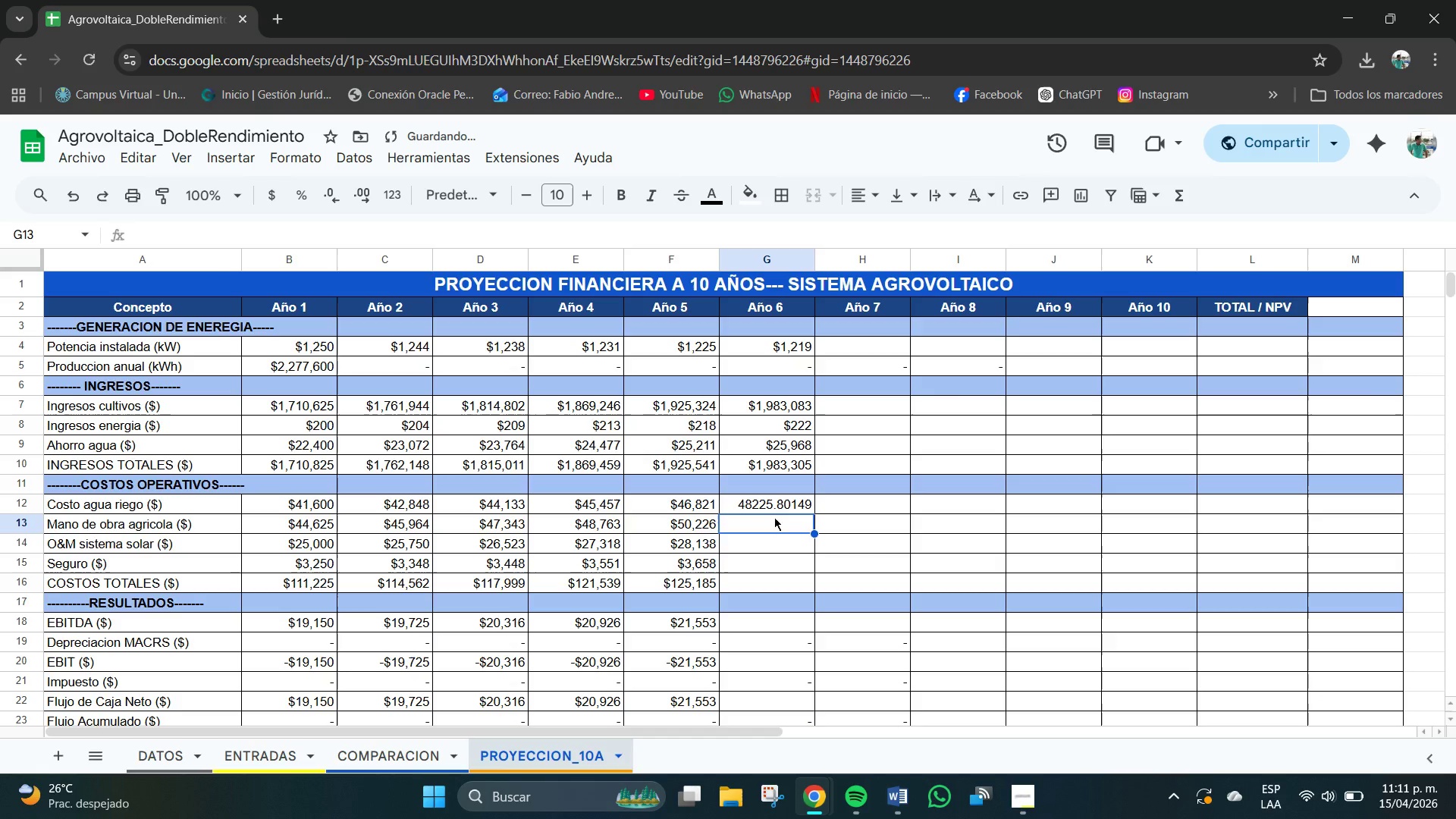 
left_click([780, 507])
 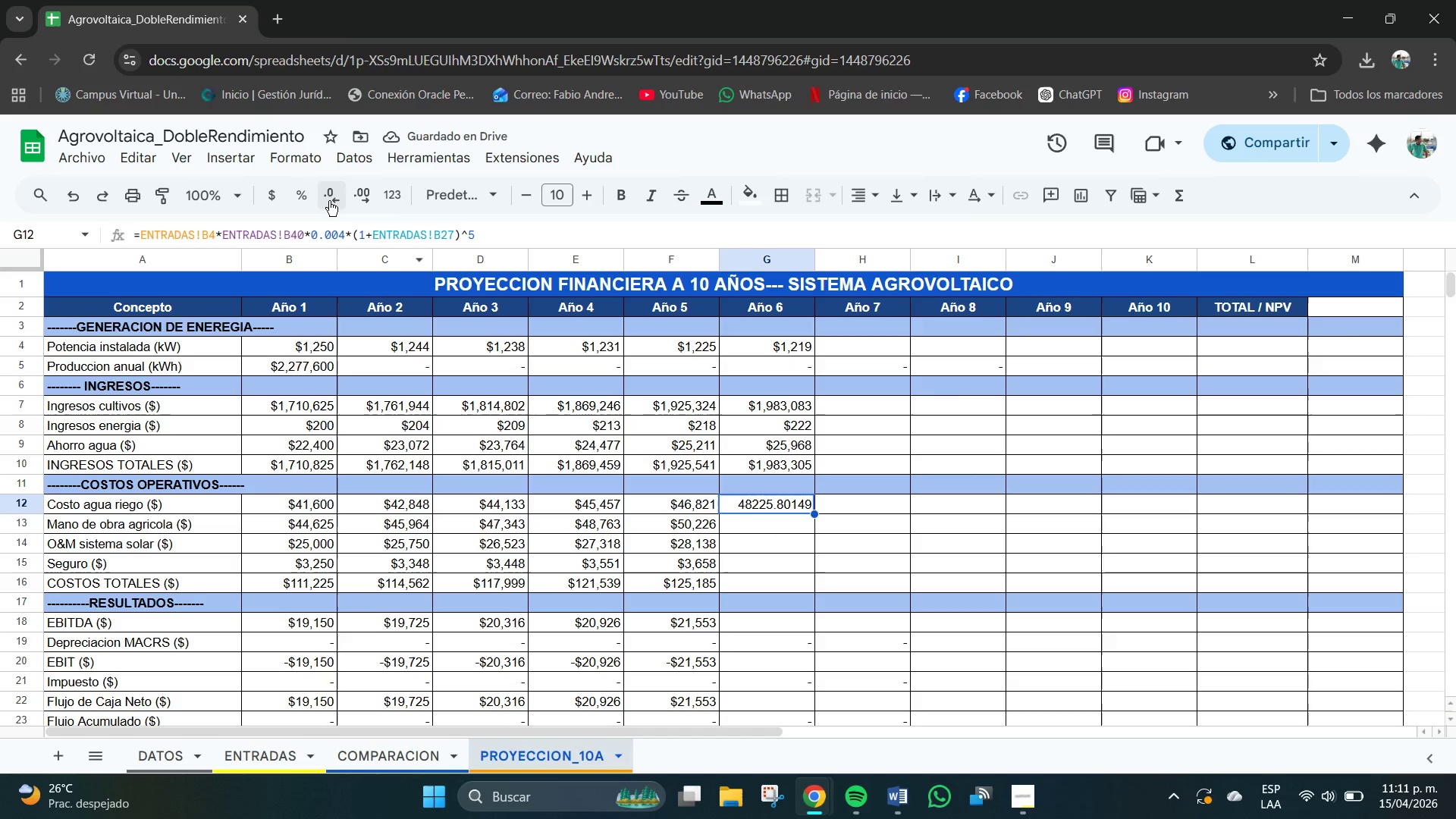 
double_click([329, 201])
 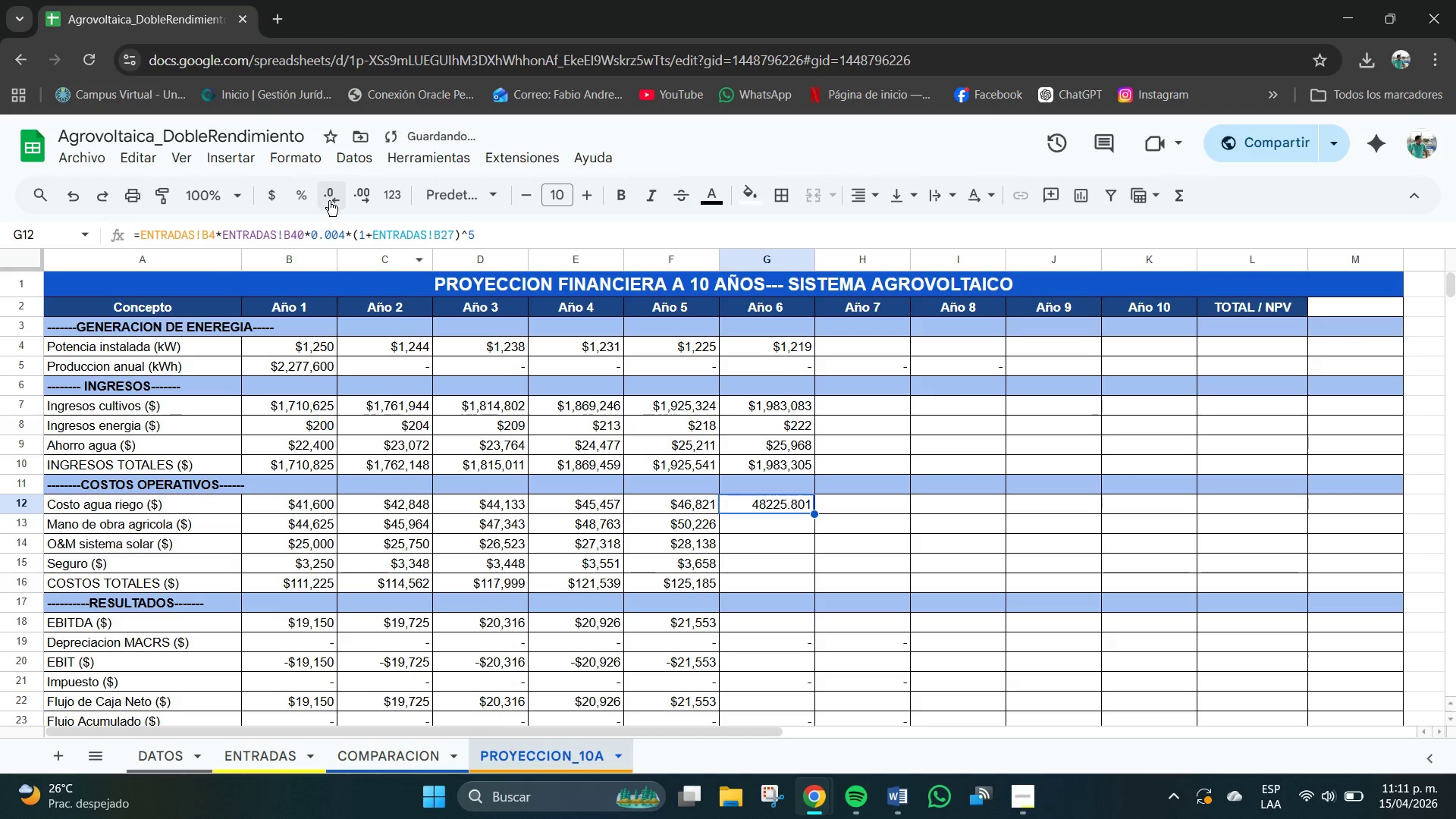 
triple_click([329, 201])
 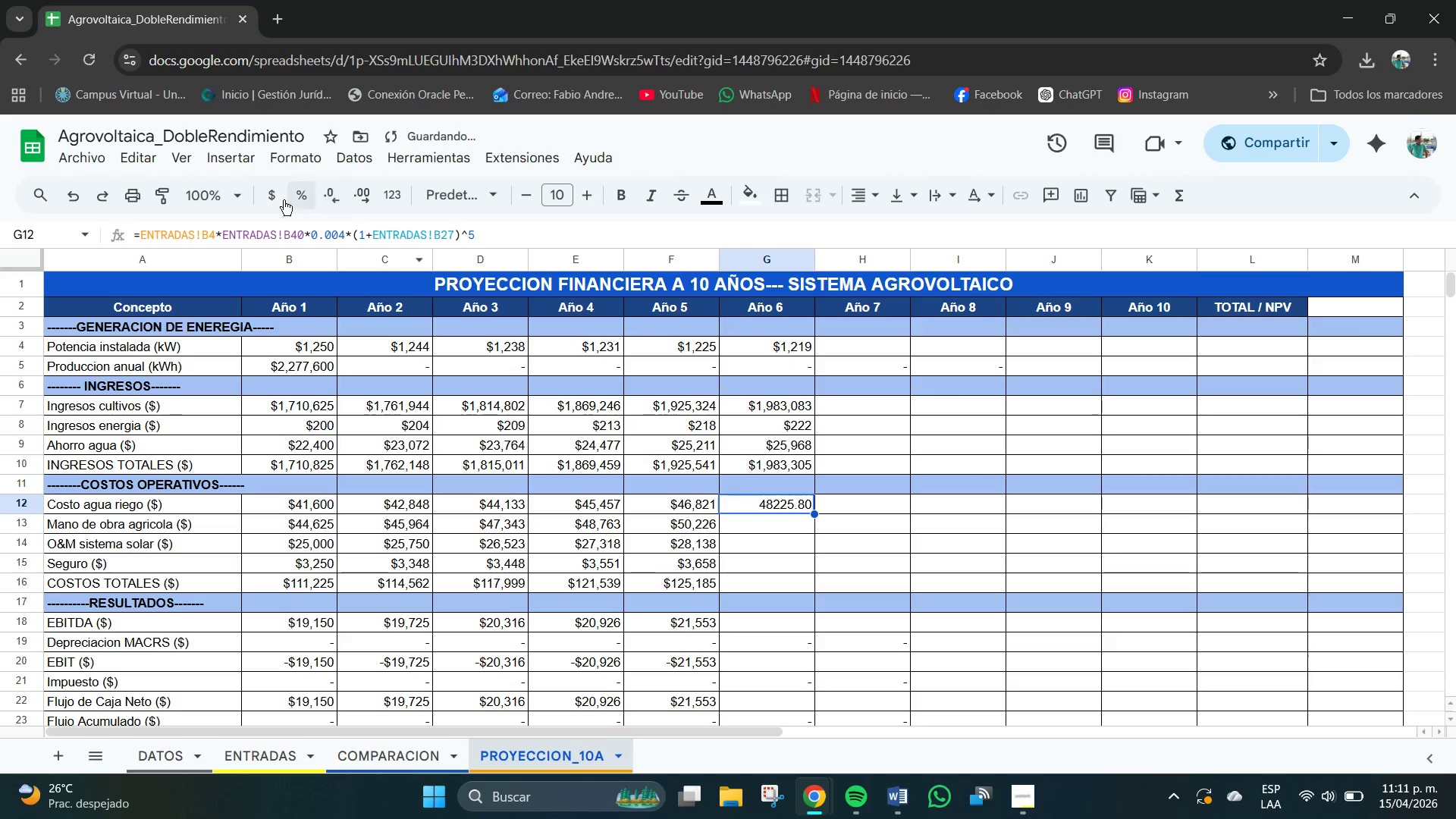 
left_click([269, 199])
 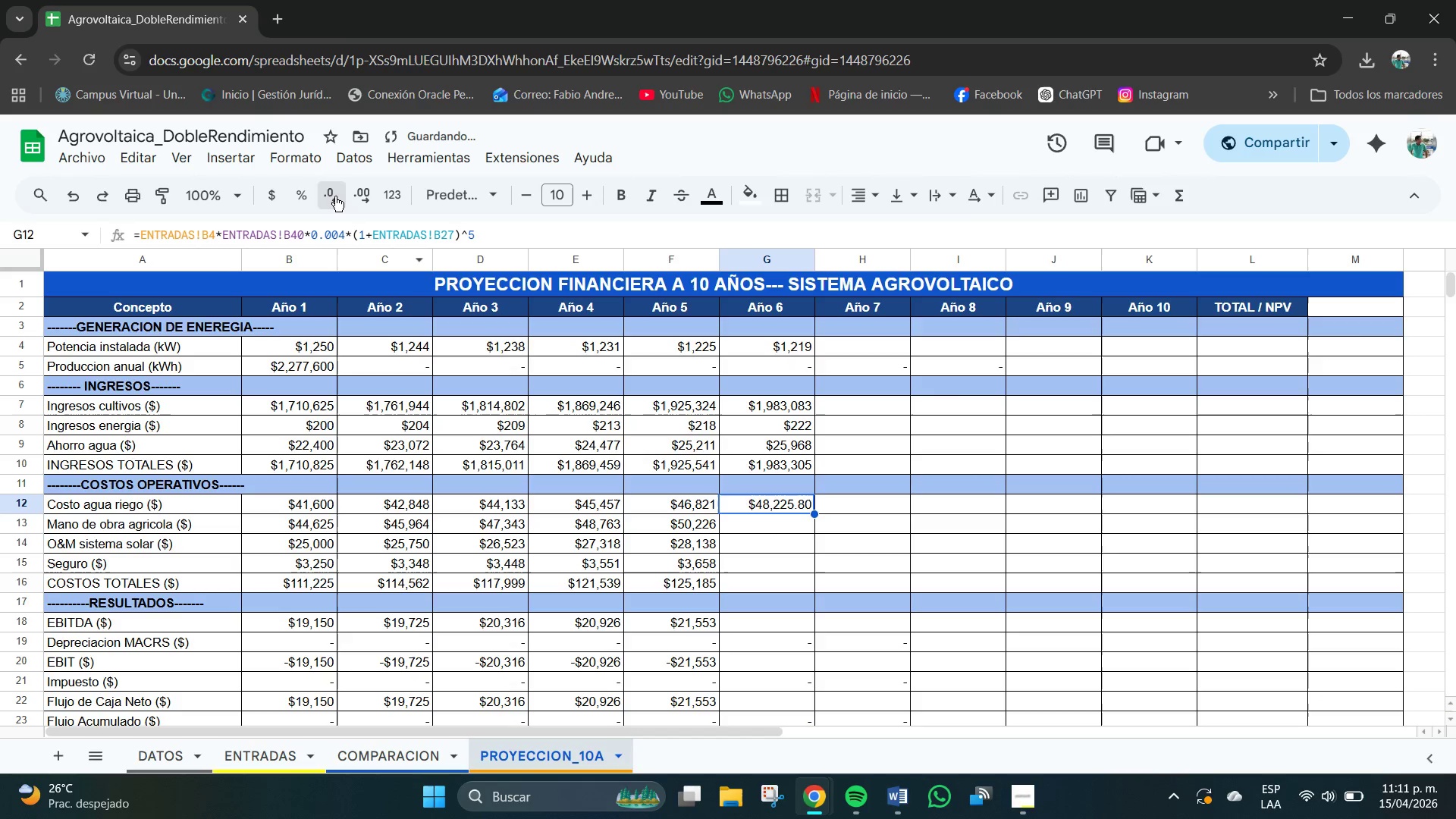 
double_click([335, 196])
 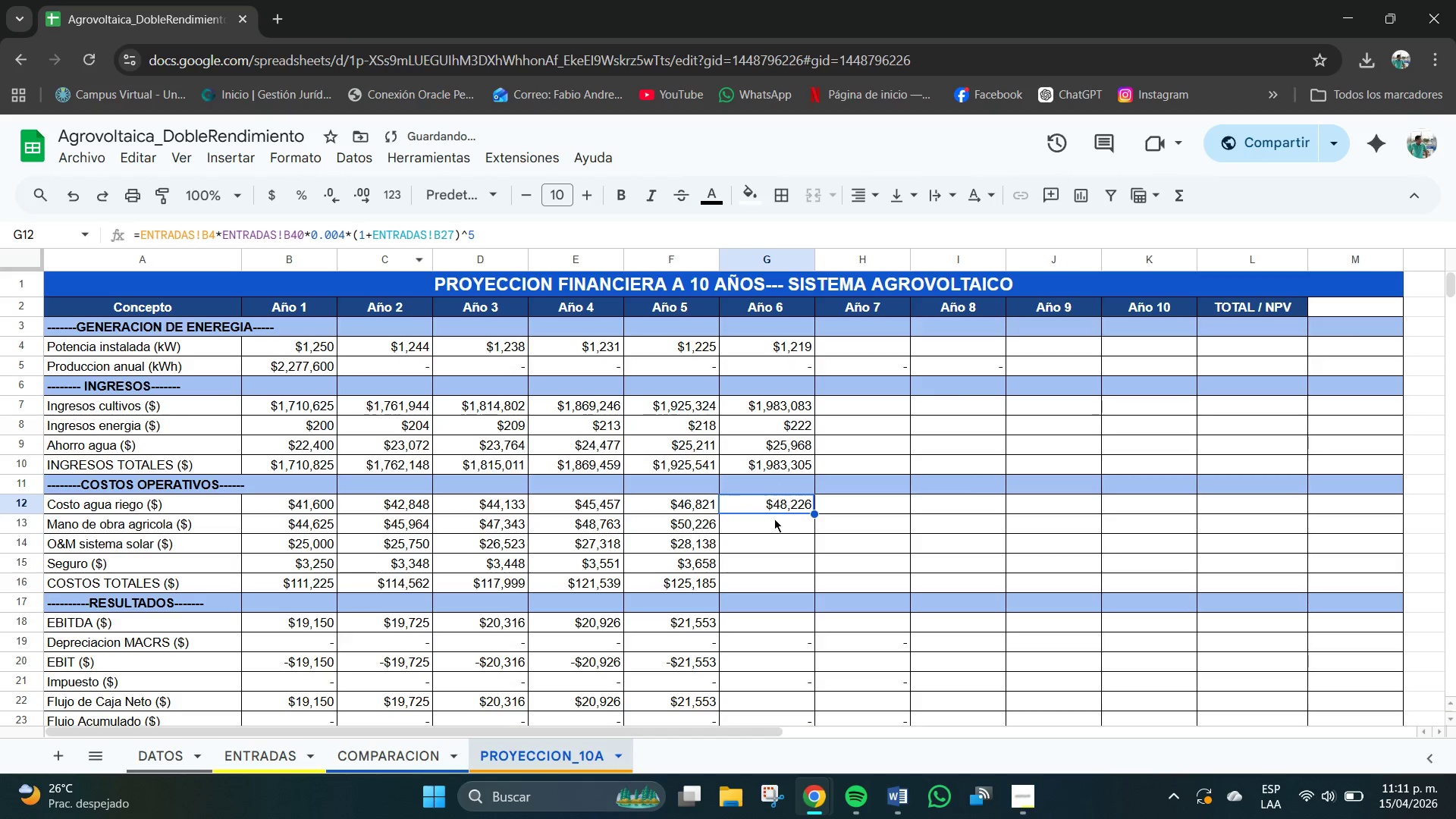 
left_click([780, 524])
 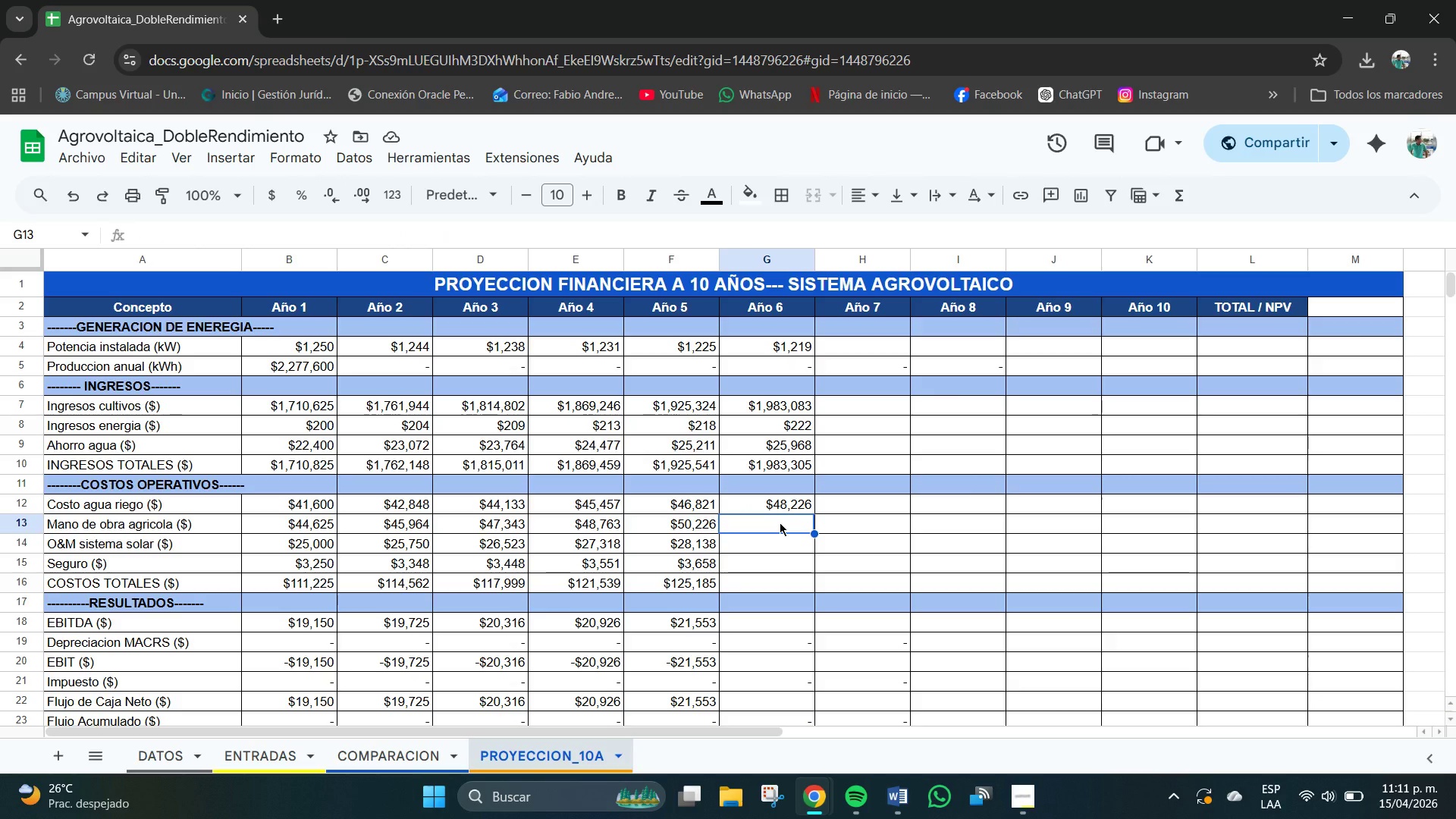 
wait(7.14)
 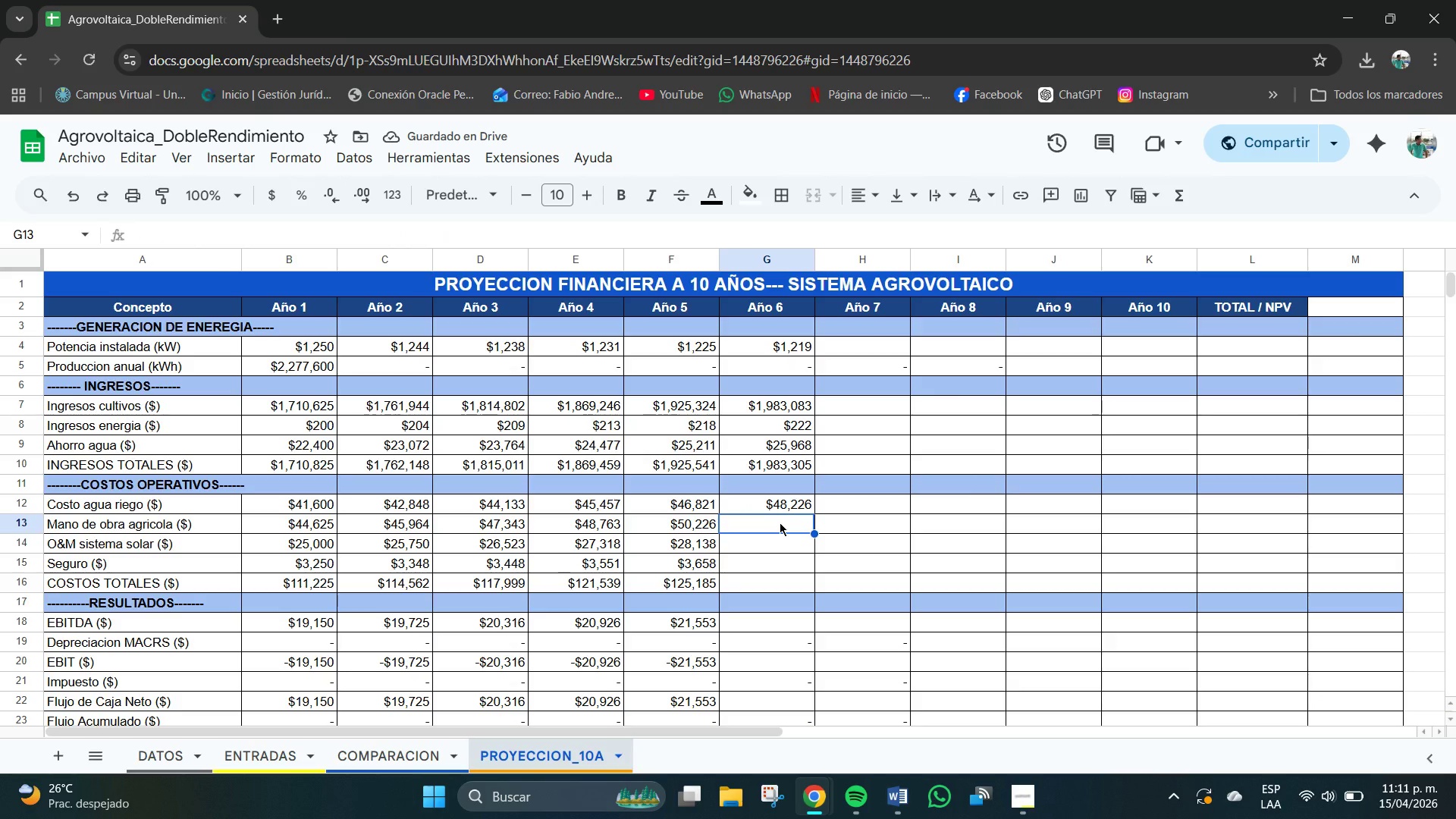 
key(Control+C)
 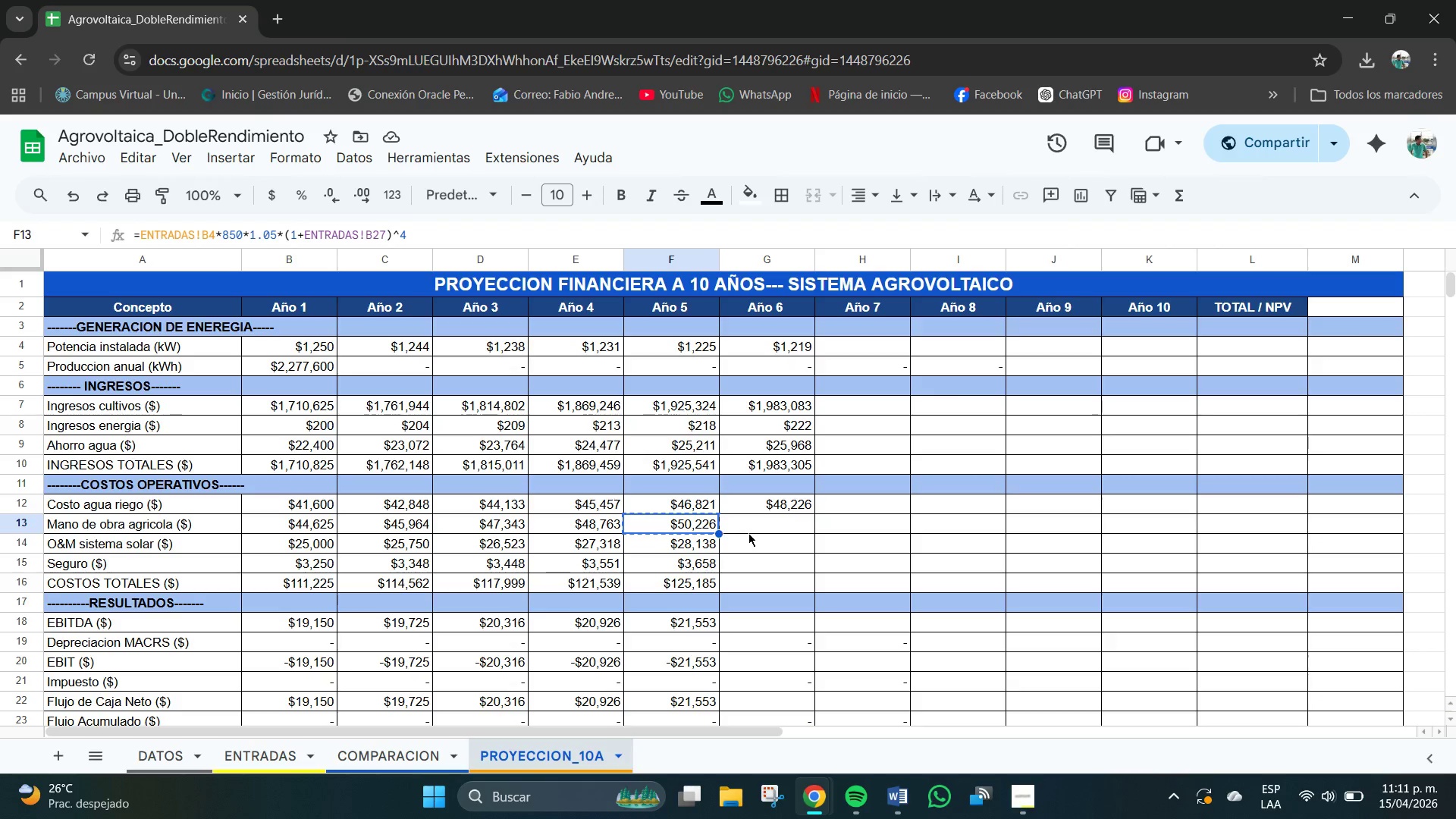 
left_click([750, 533])
 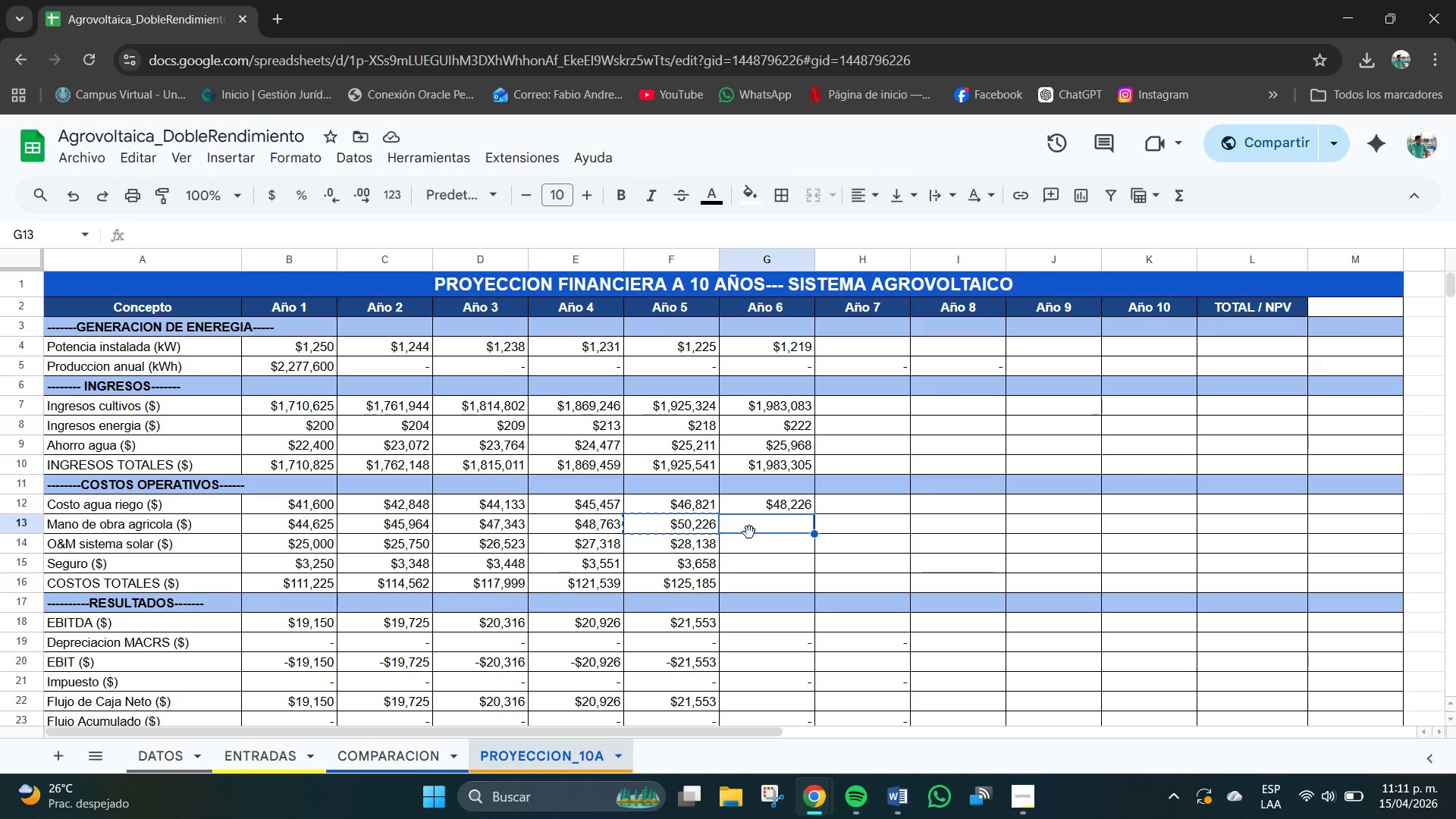 
key(Control+V)
 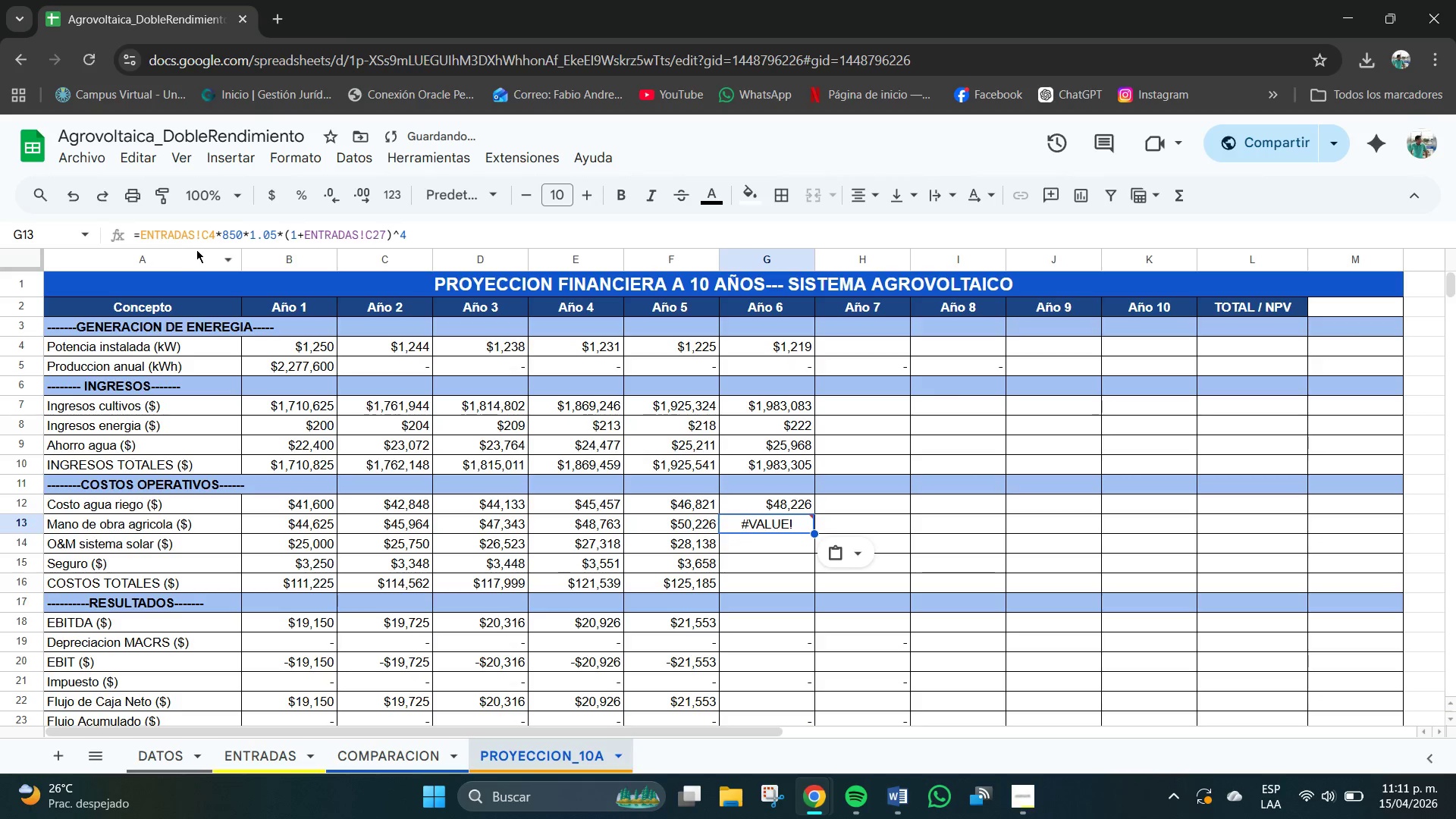 
left_click([209, 237])
 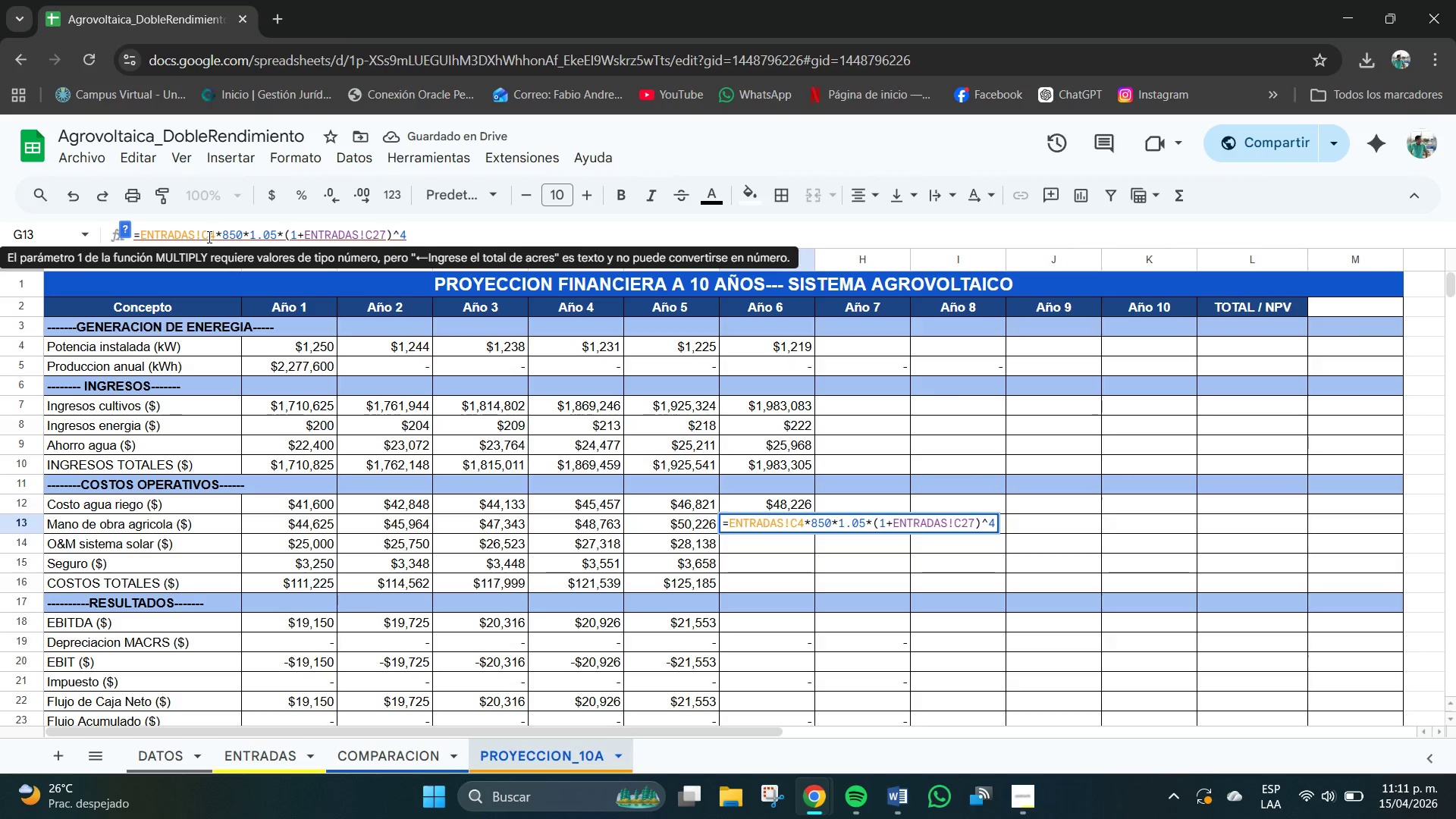 
key(Backspace)
 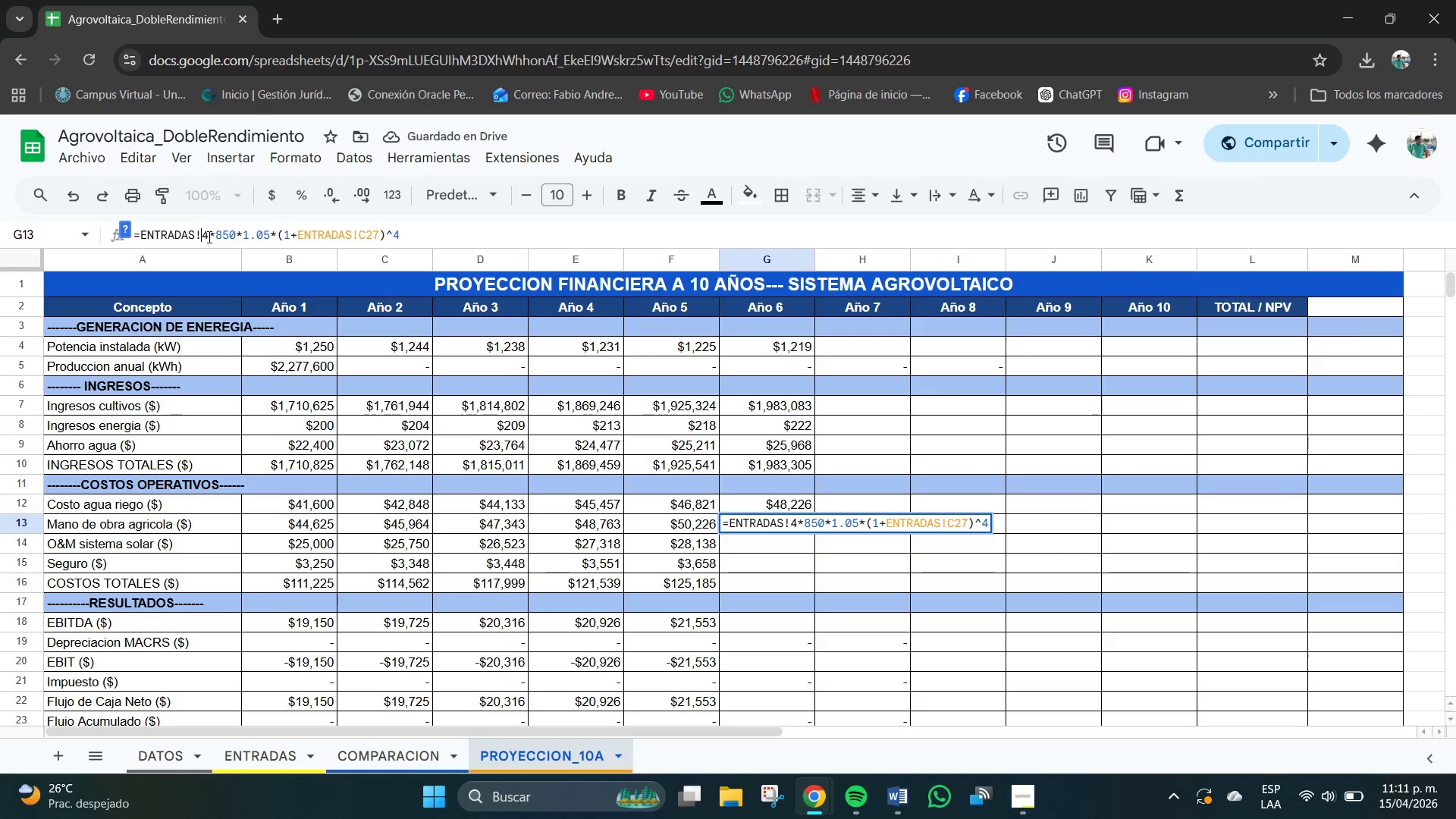 
key(B)
 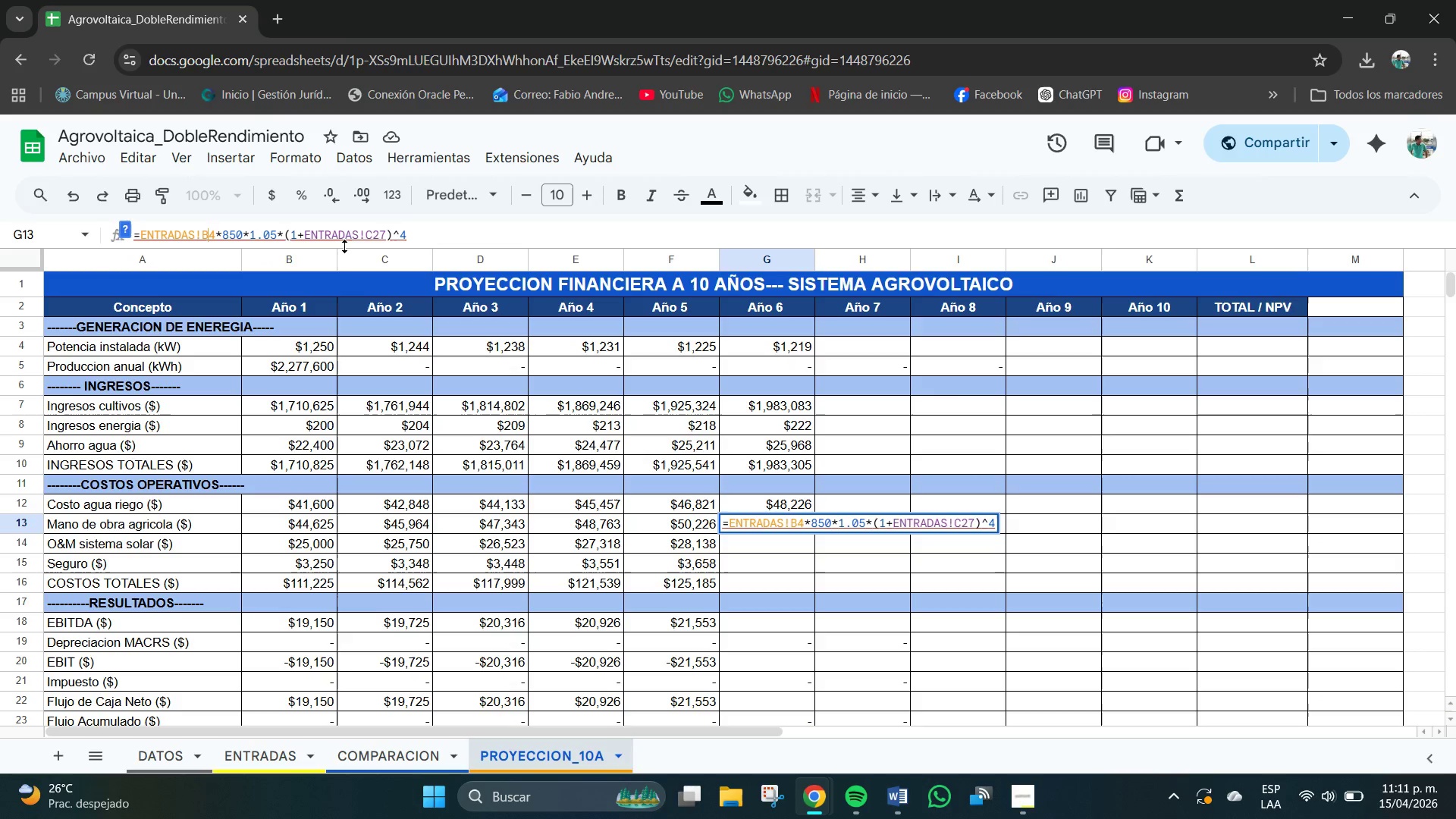 
left_click([376, 235])
 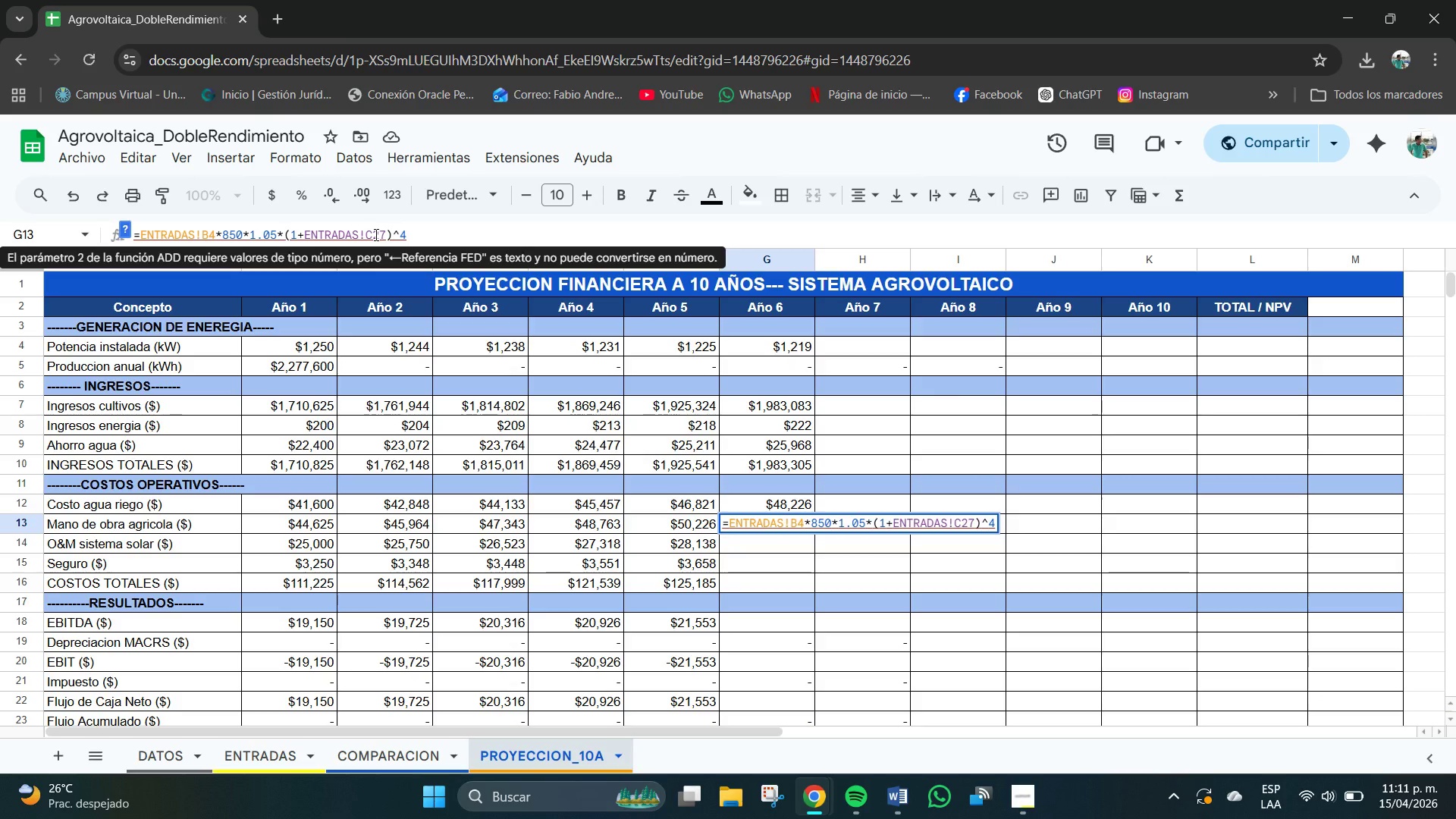 
key(Backspace)
 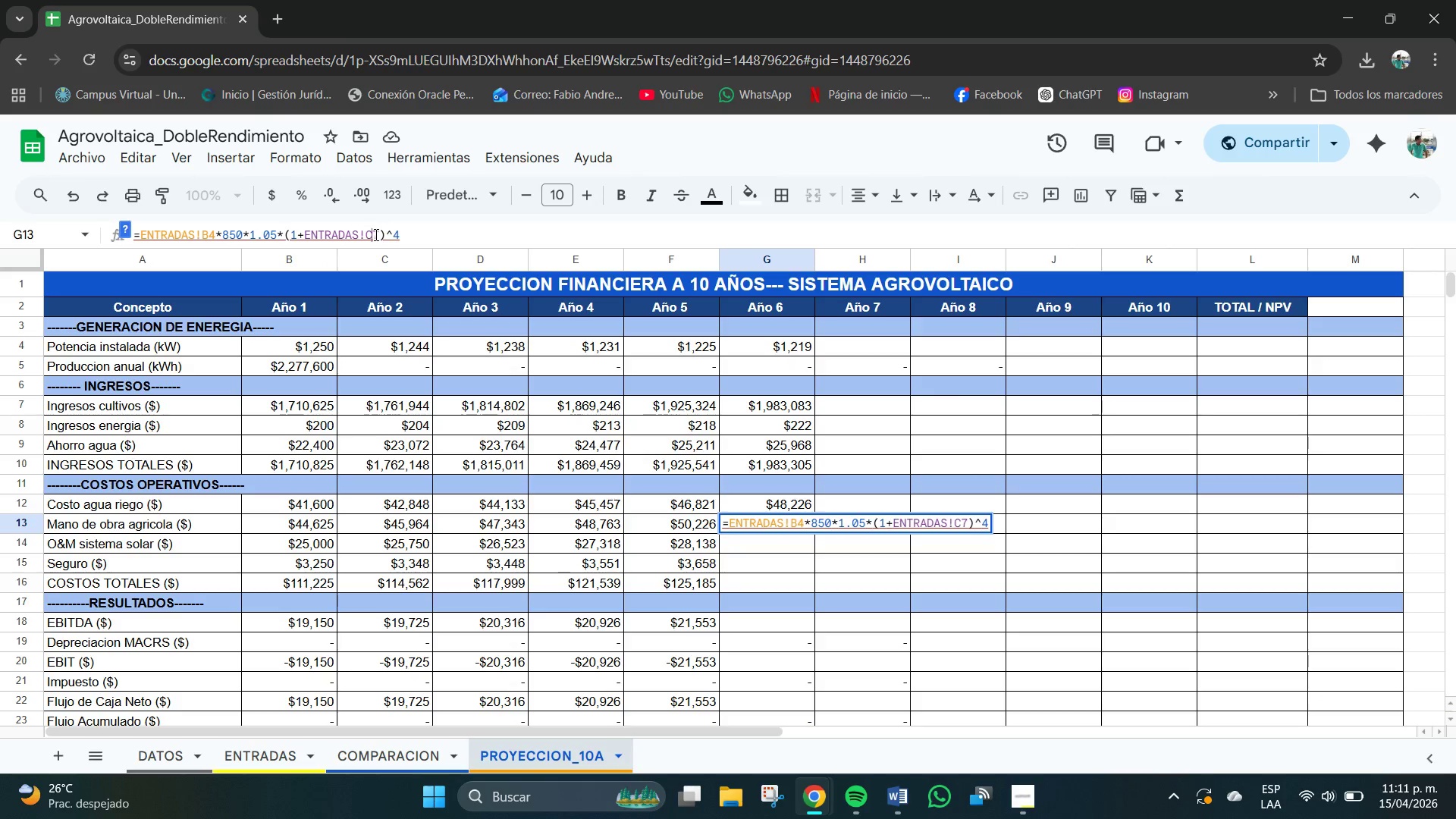 
key(B)
 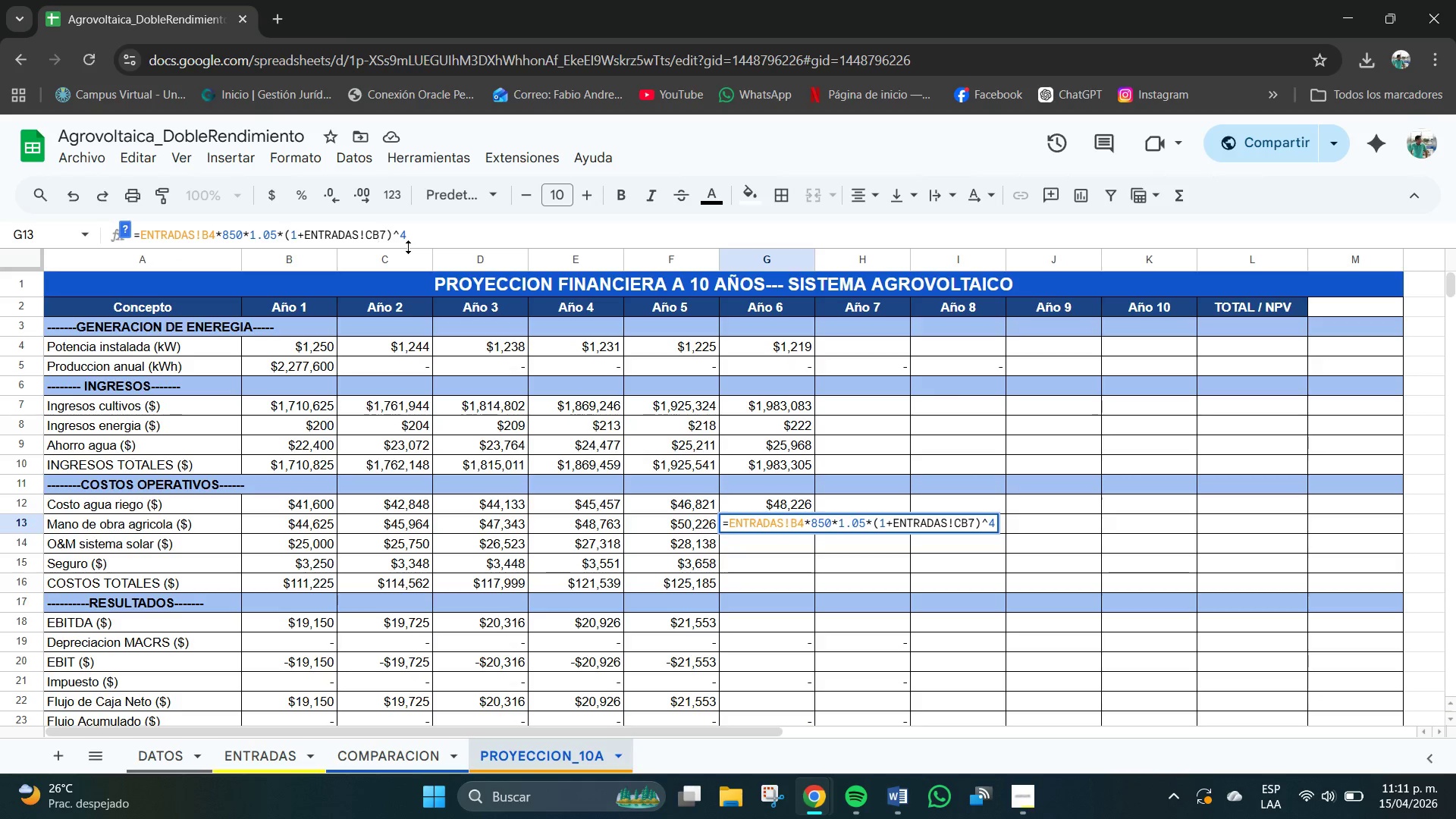 
key(Backspace)
 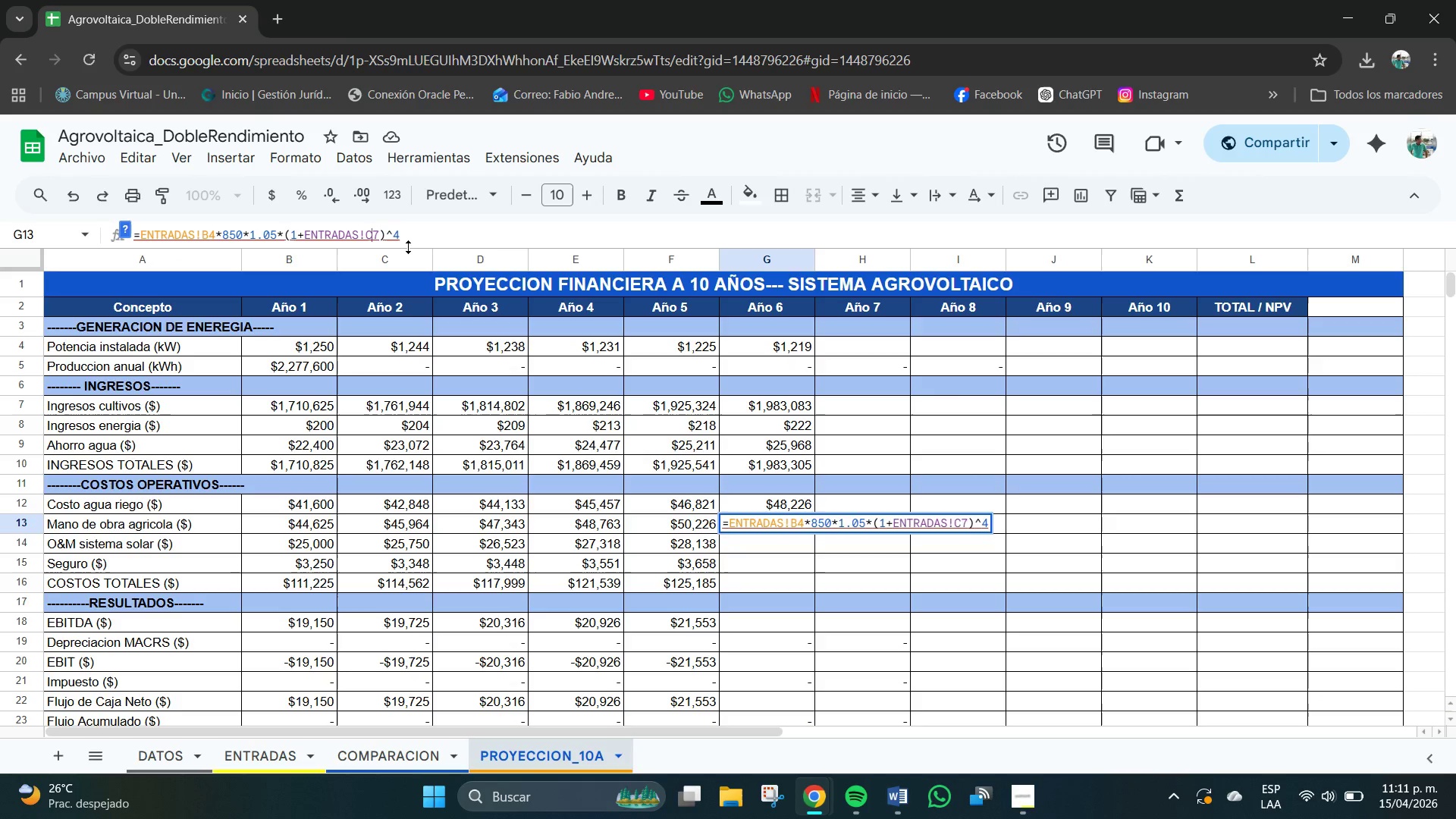 
type(B2)
 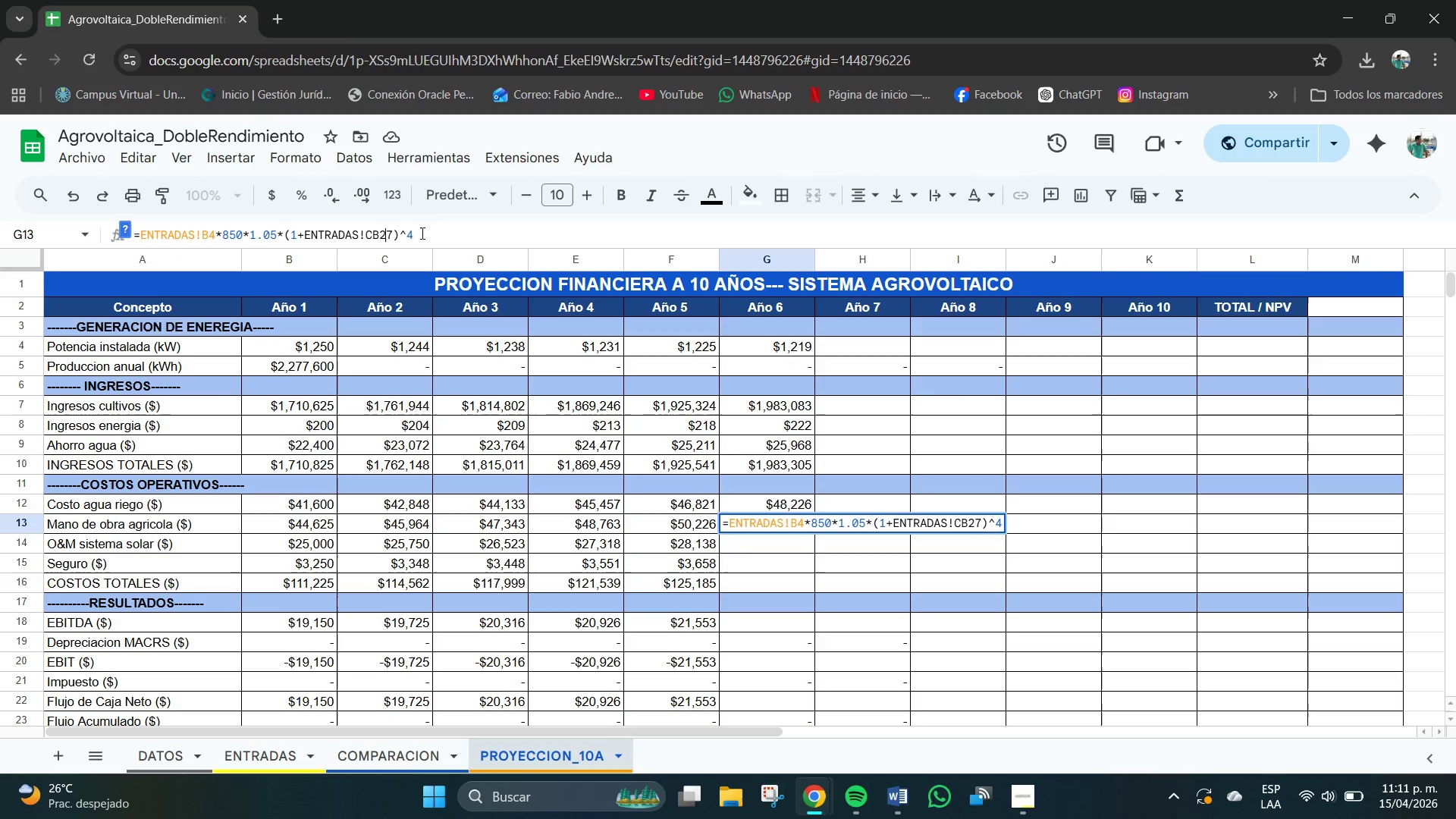 
left_click([422, 234])
 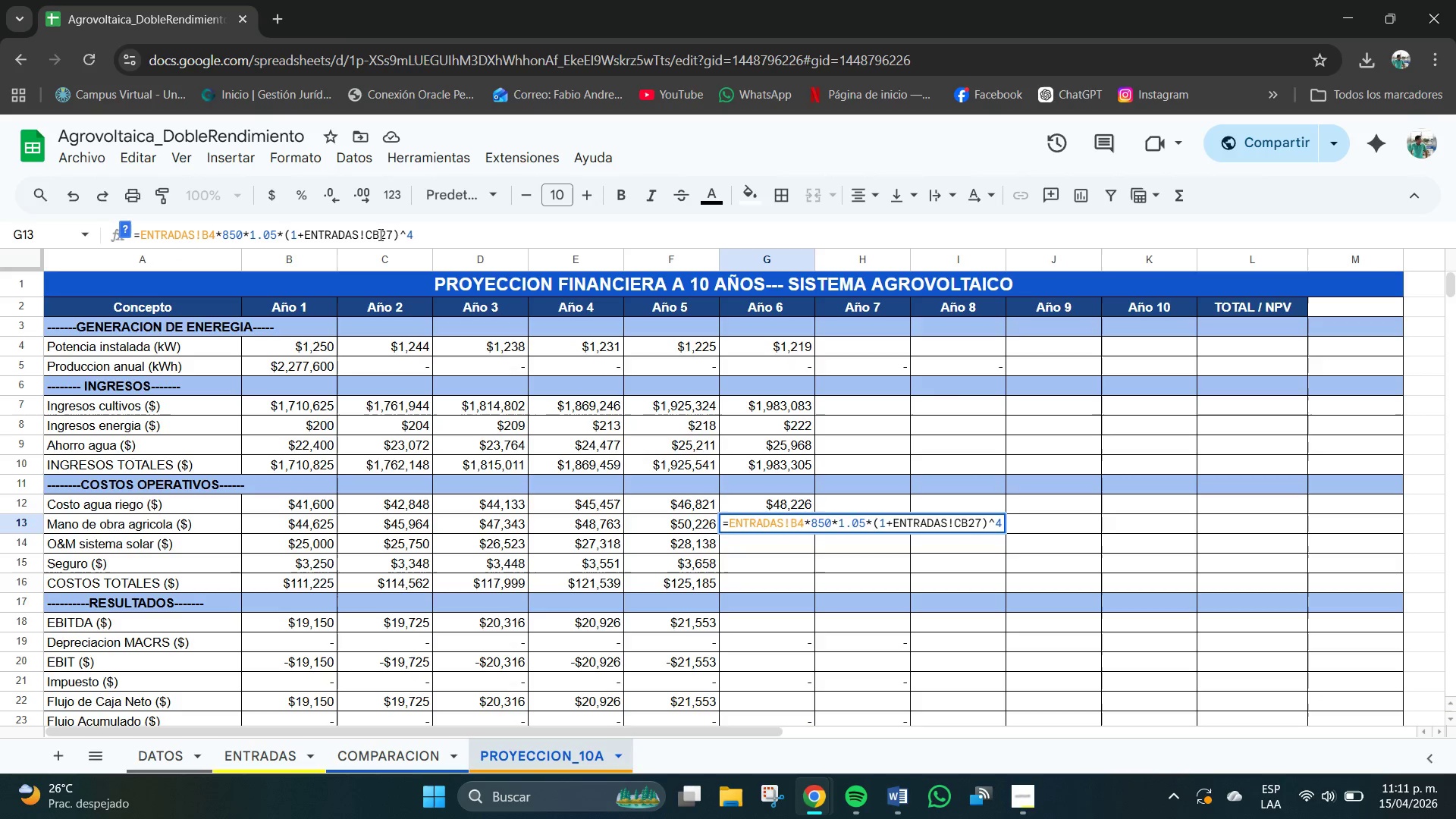 
left_click([379, 235])
 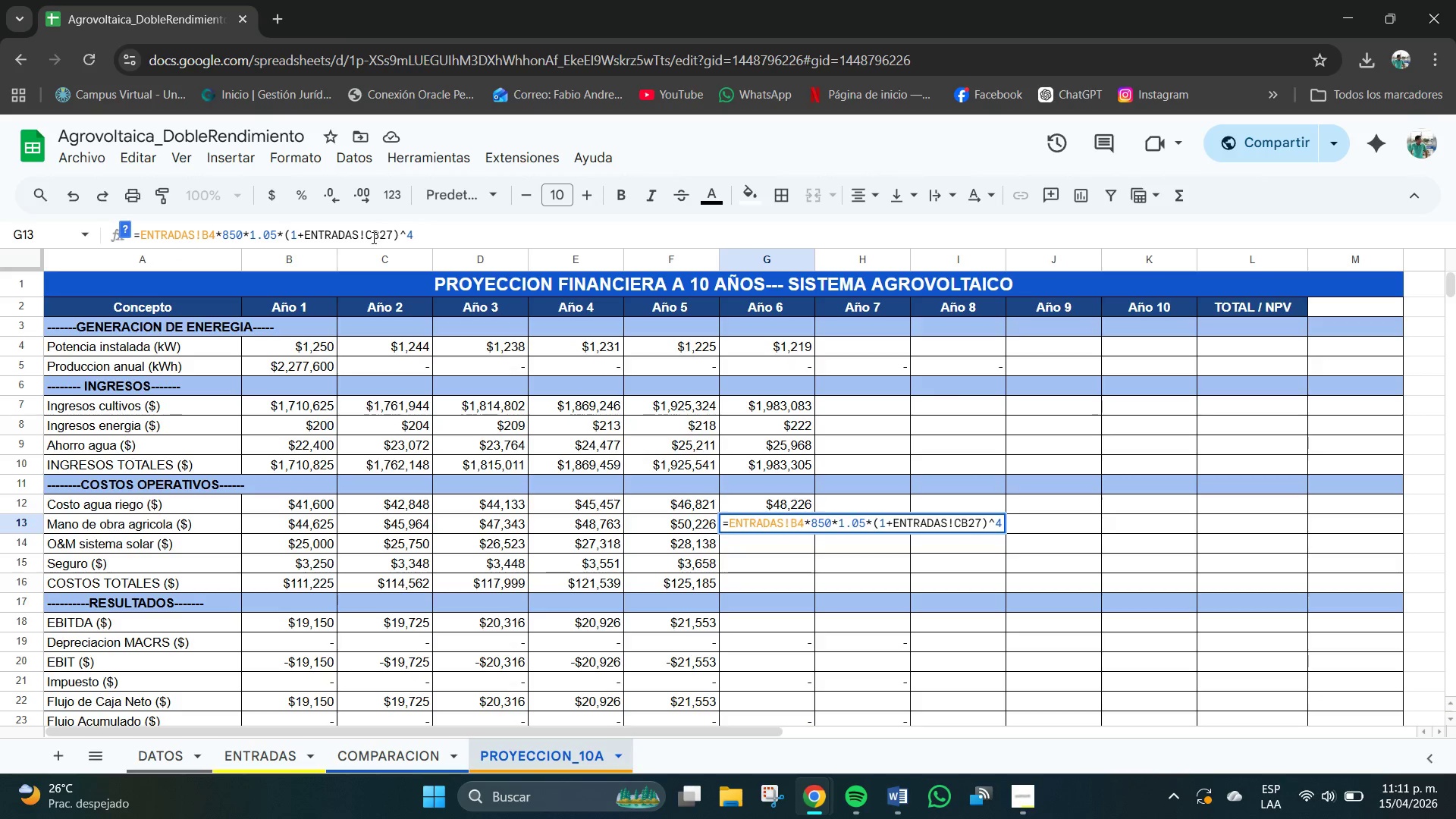 
left_click([373, 238])
 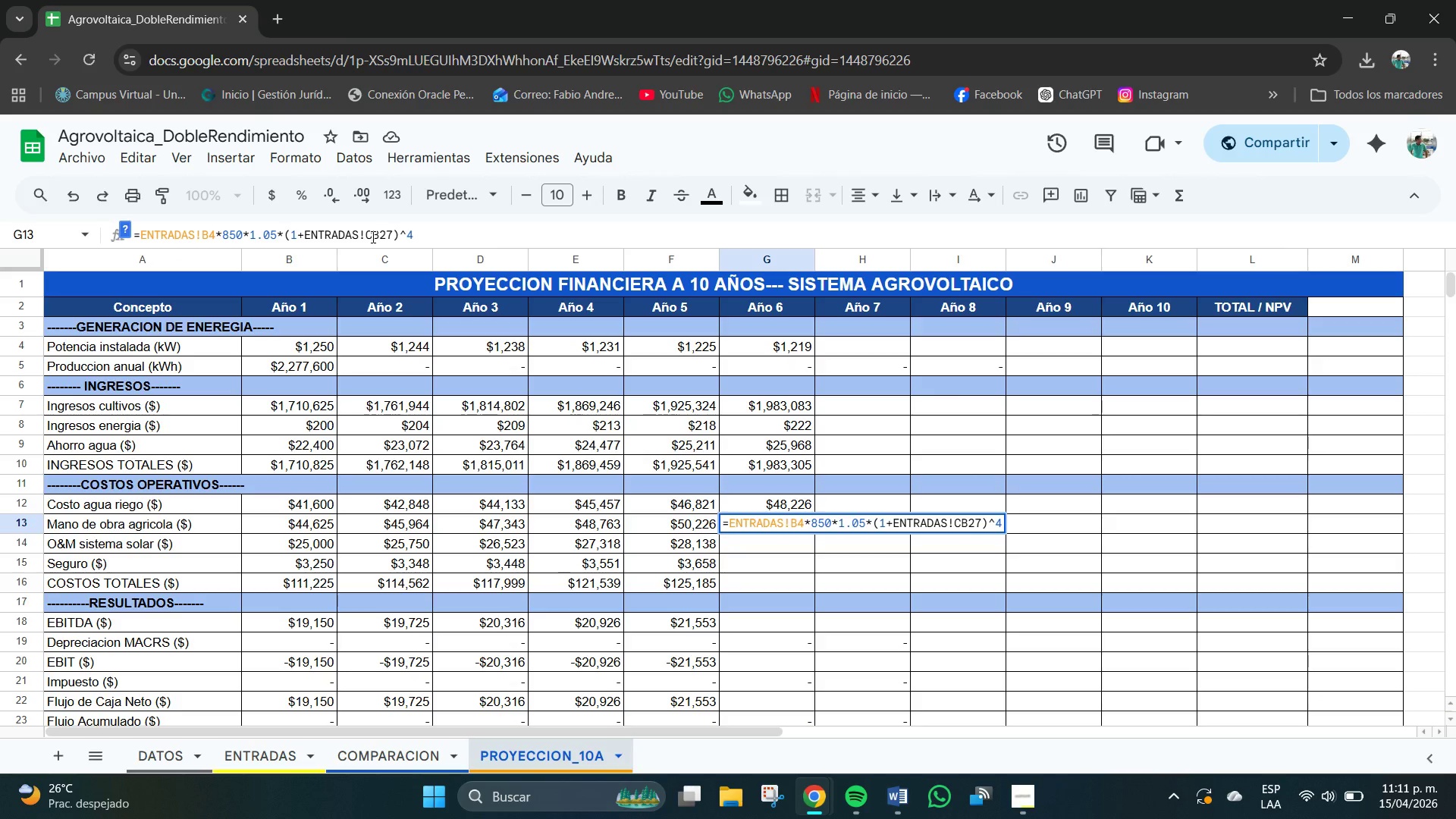 
key(Backspace)
 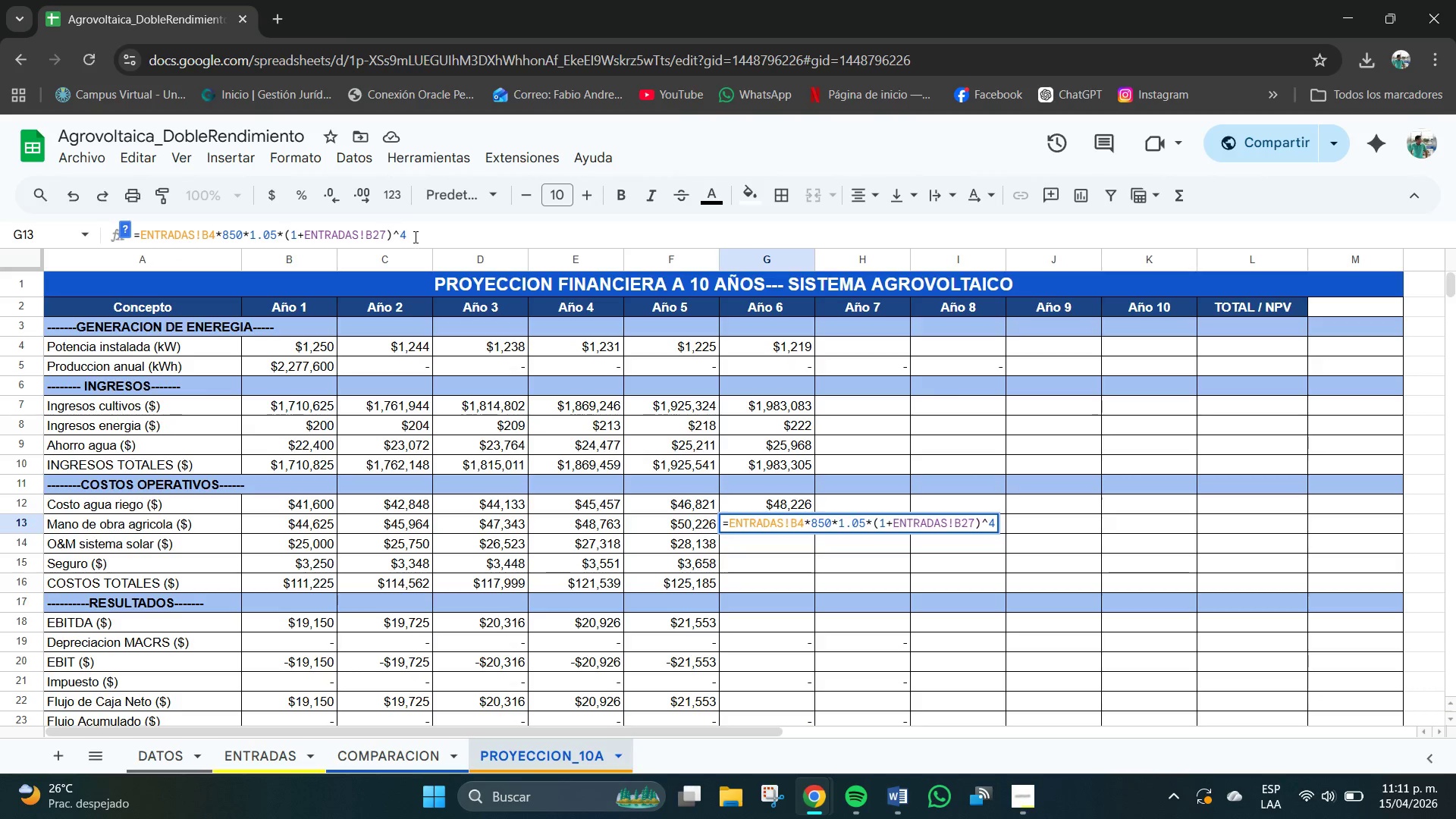 
left_click([417, 237])
 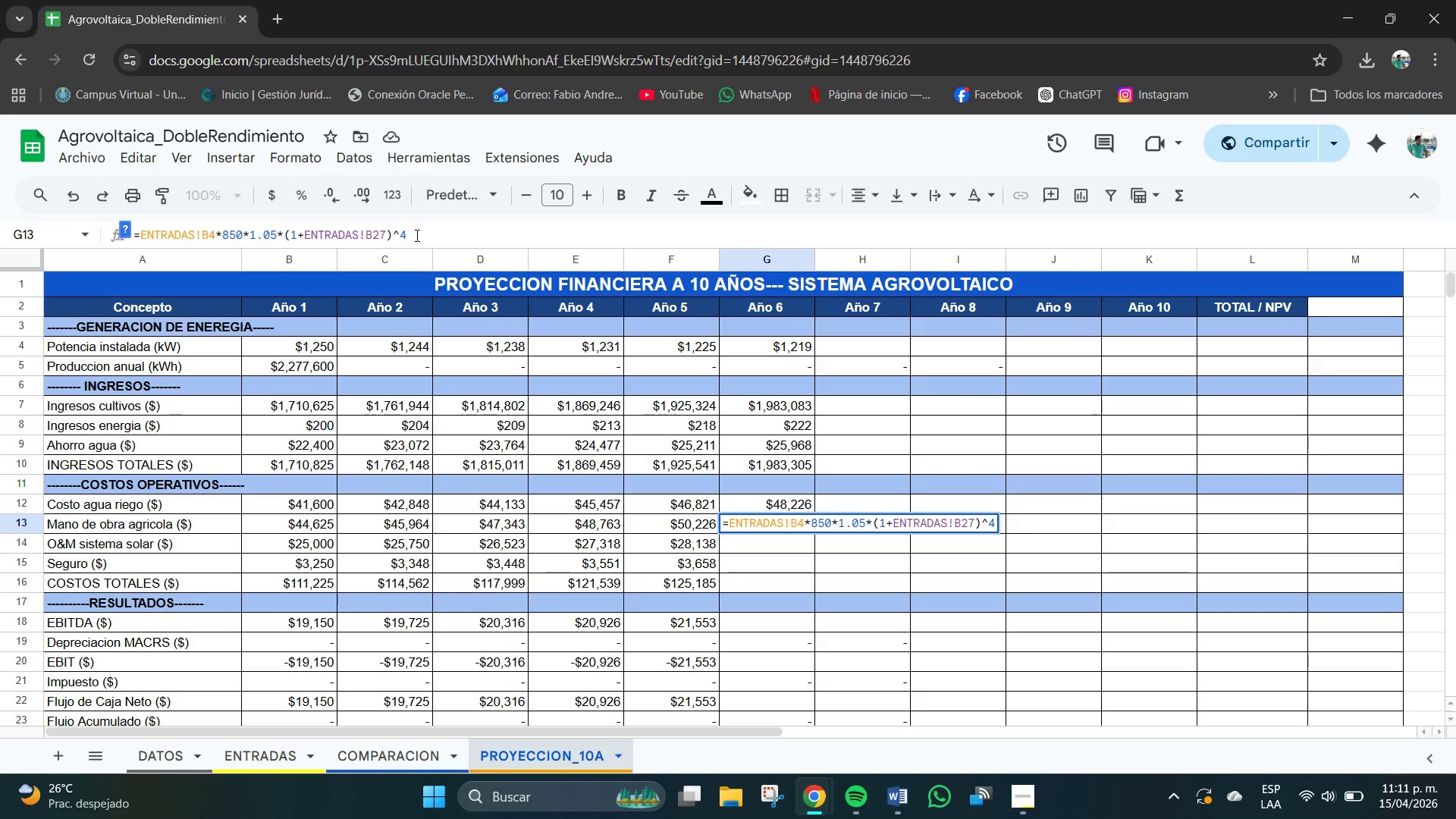 
key(Backspace)
 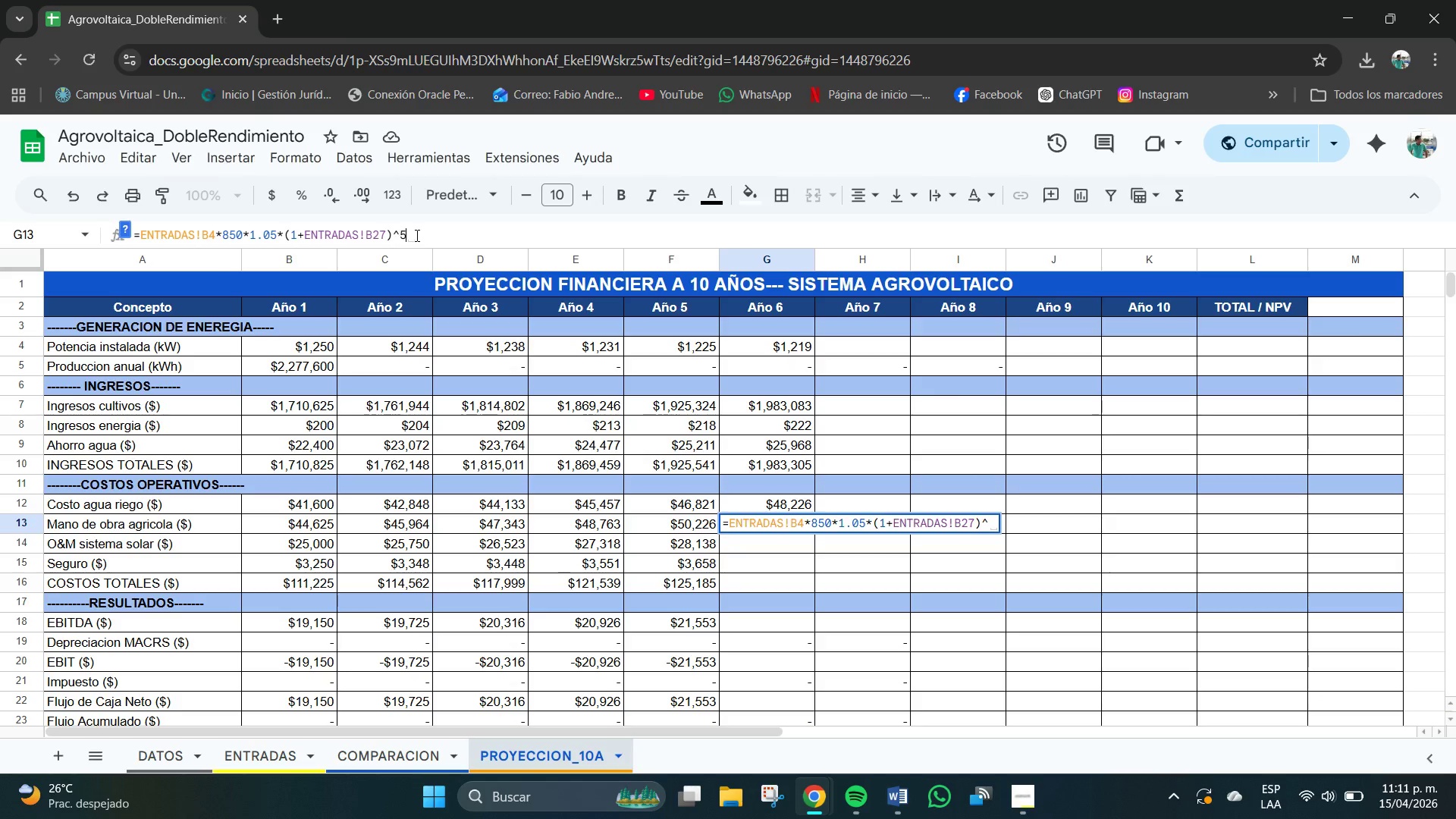 
key(Numpad5)
 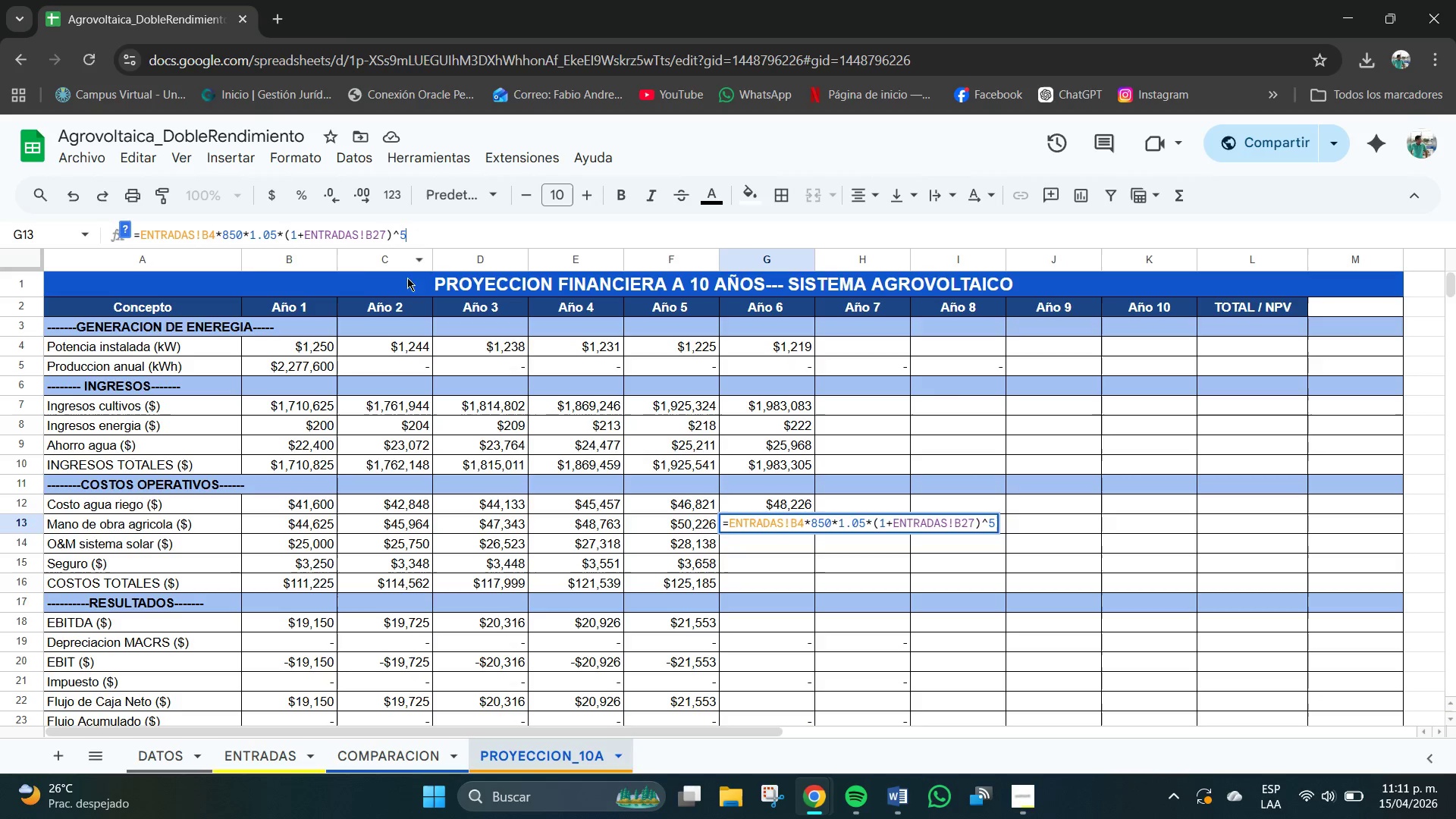 
wait(6.38)
 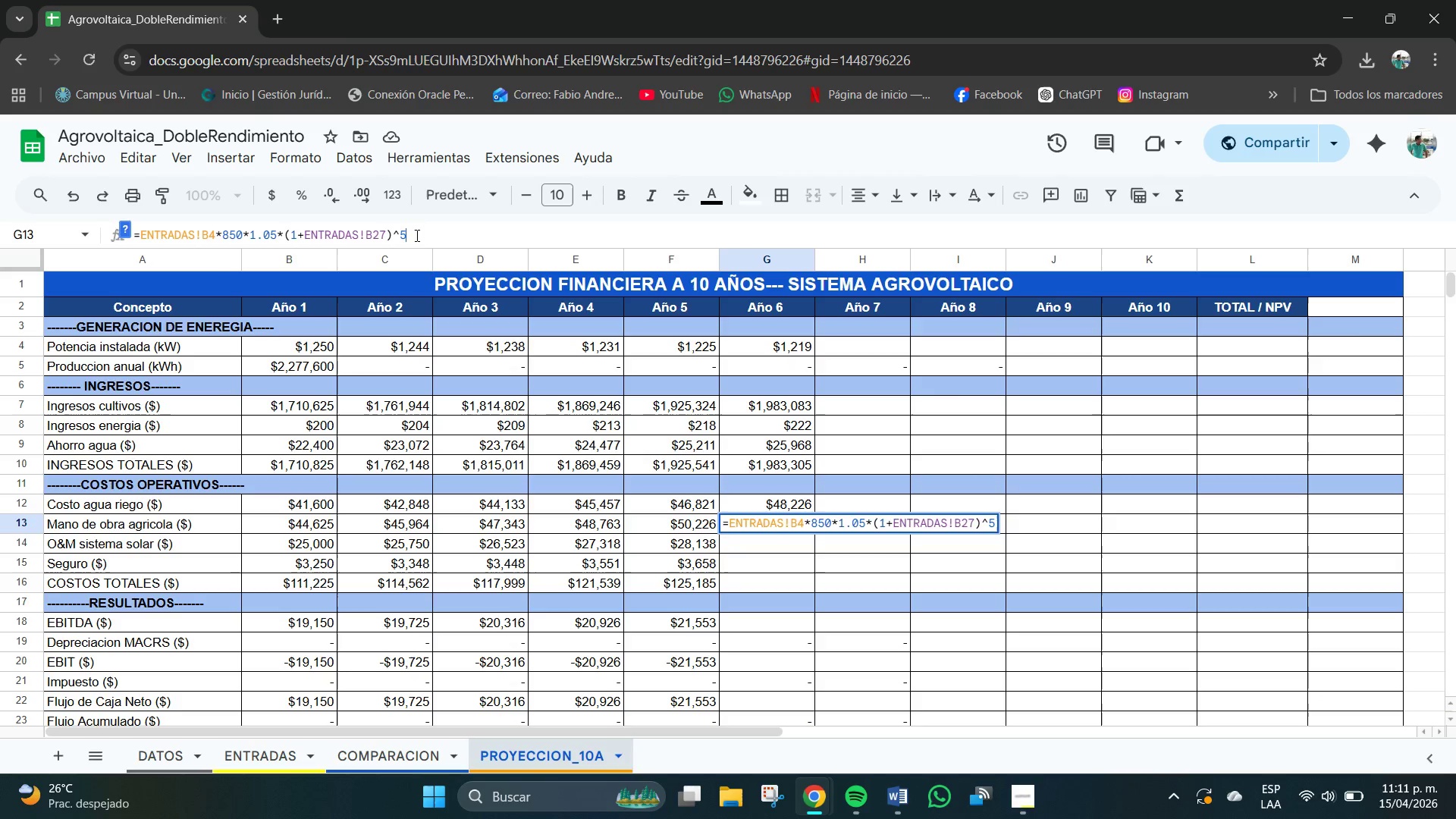 
key(Enter)
 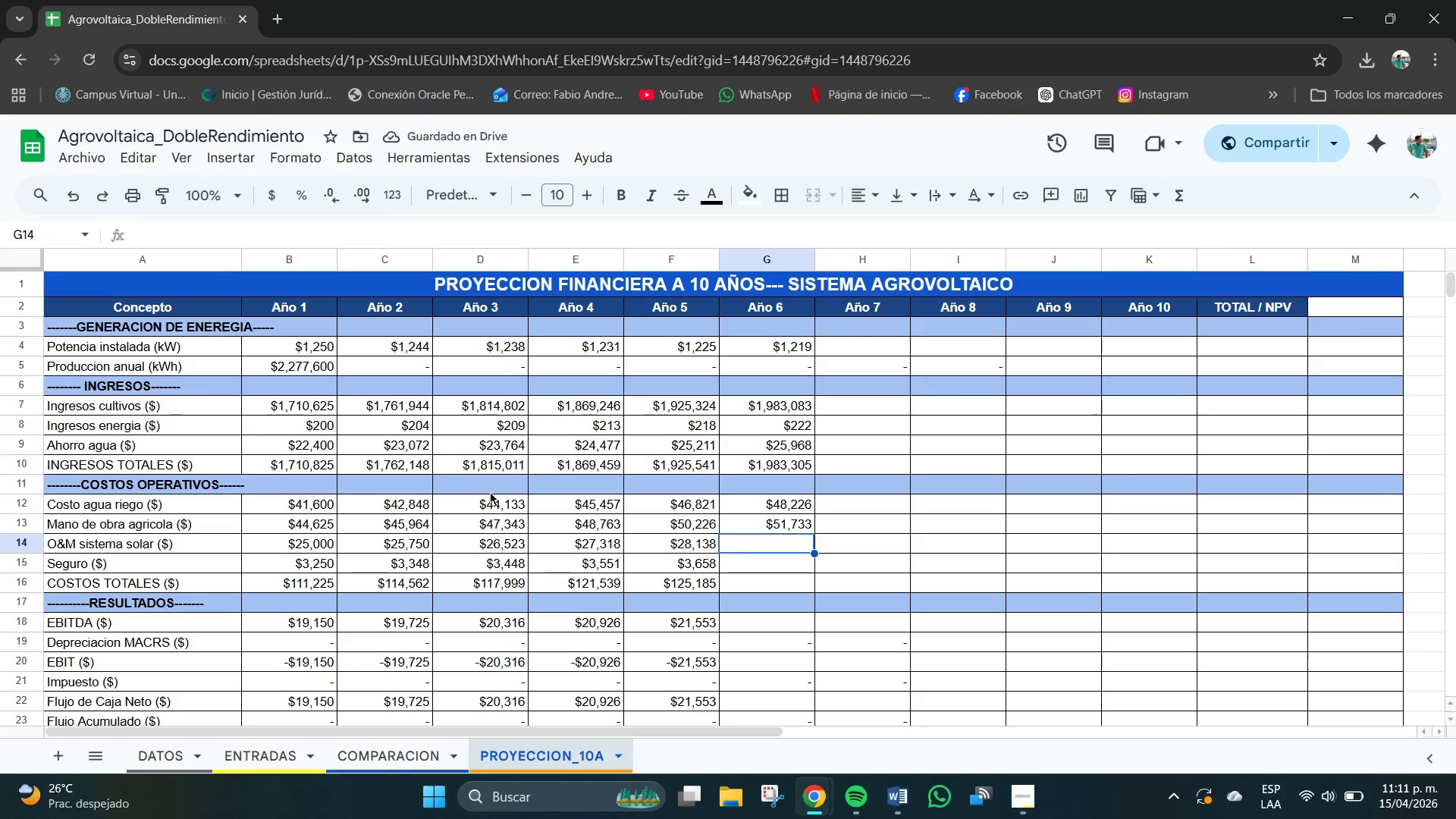 
left_click([705, 544])
 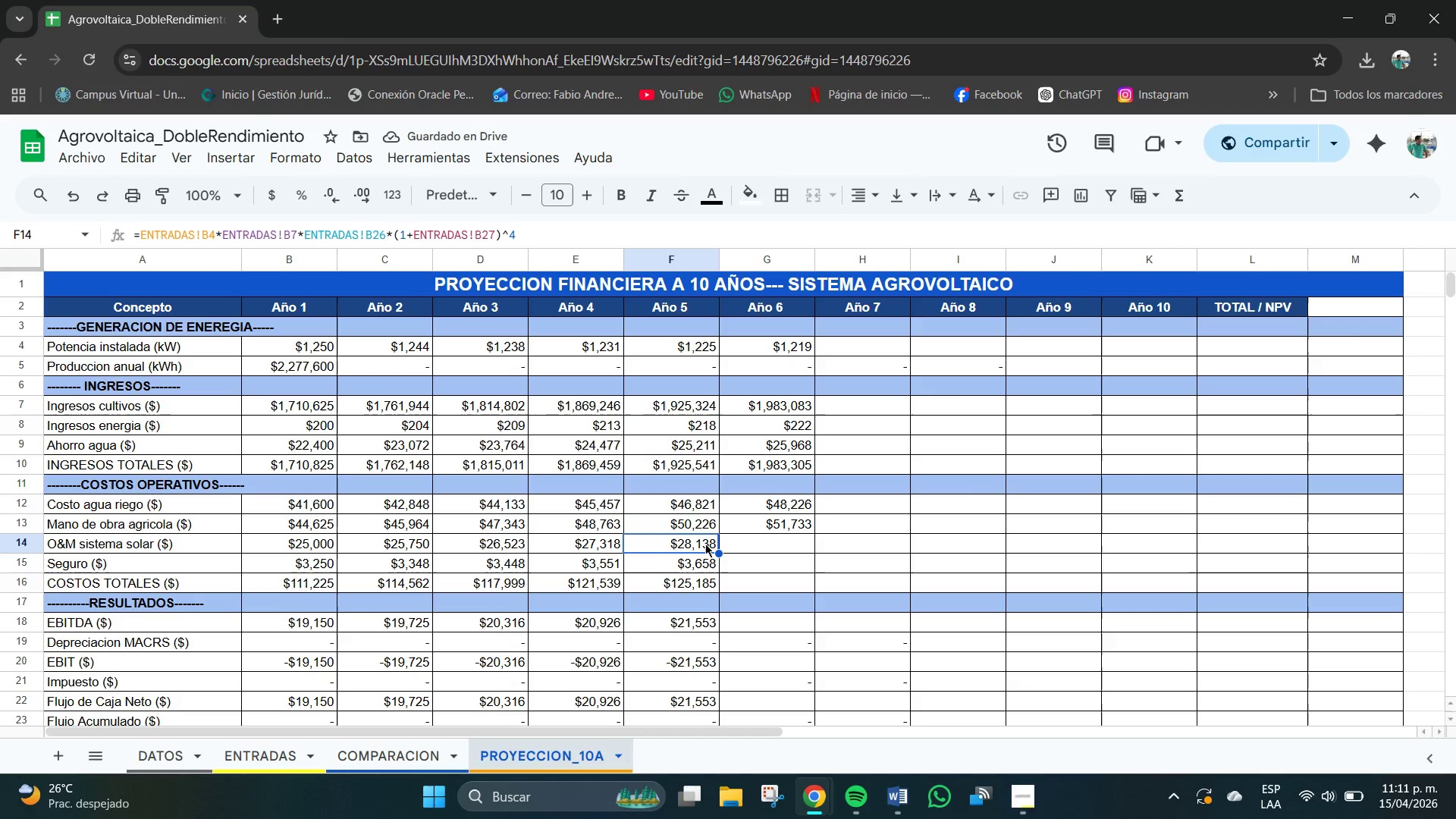 
key(Control+C)
 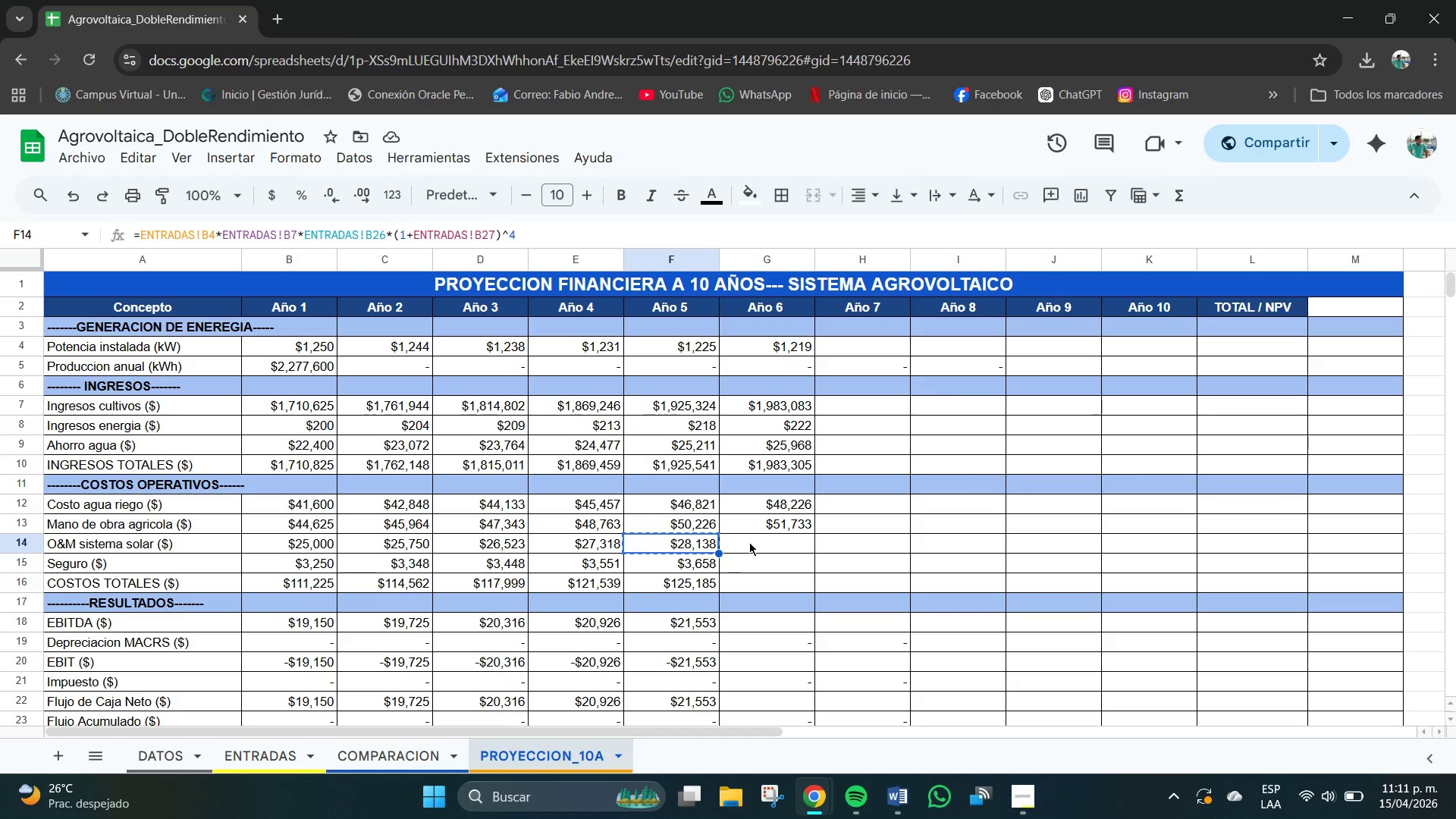 
hold_key(key=ControlLeft, duration=0.53)
 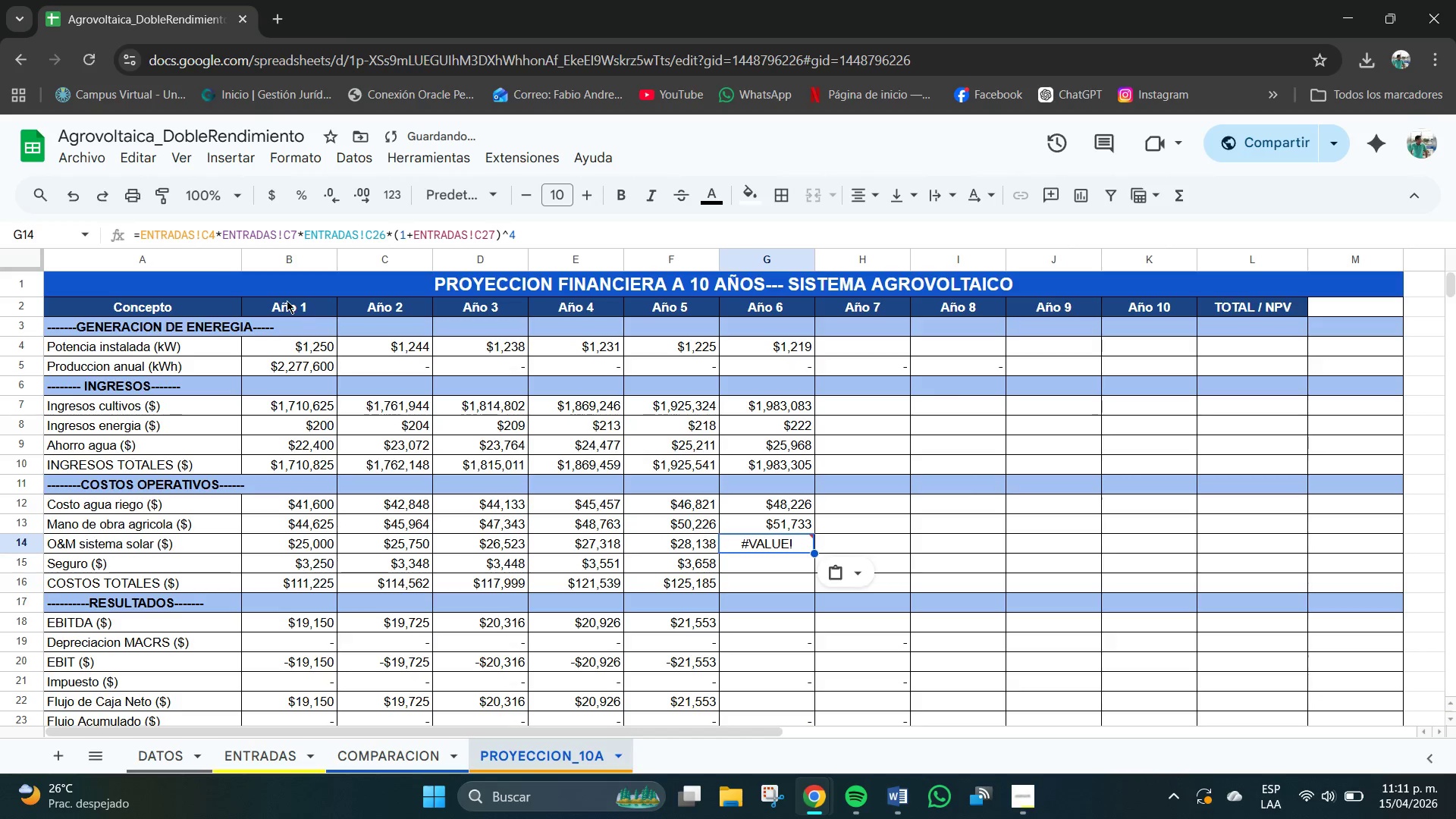 
hold_key(key=V, duration=17.02)
 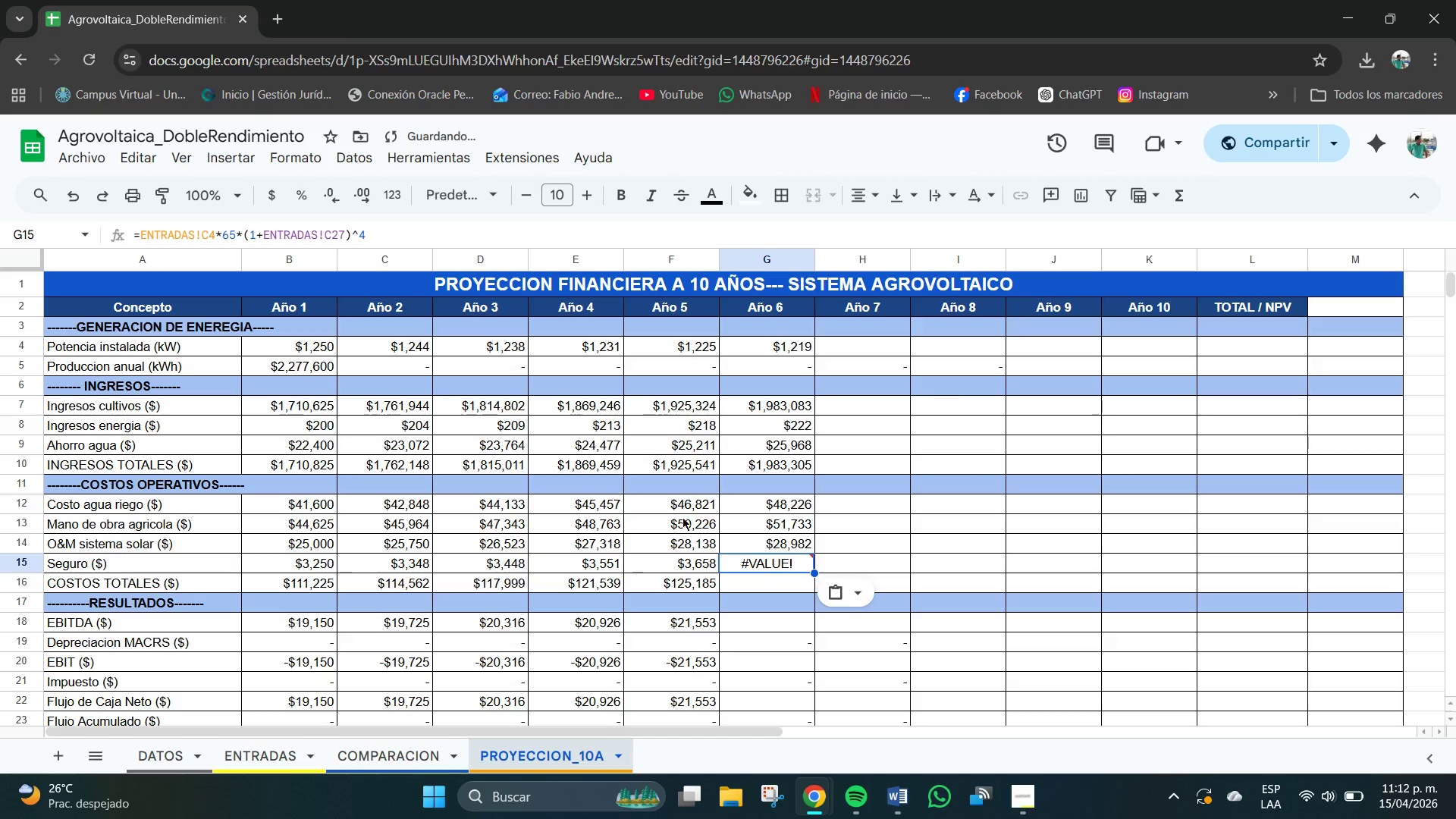 
left_click([209, 237])
 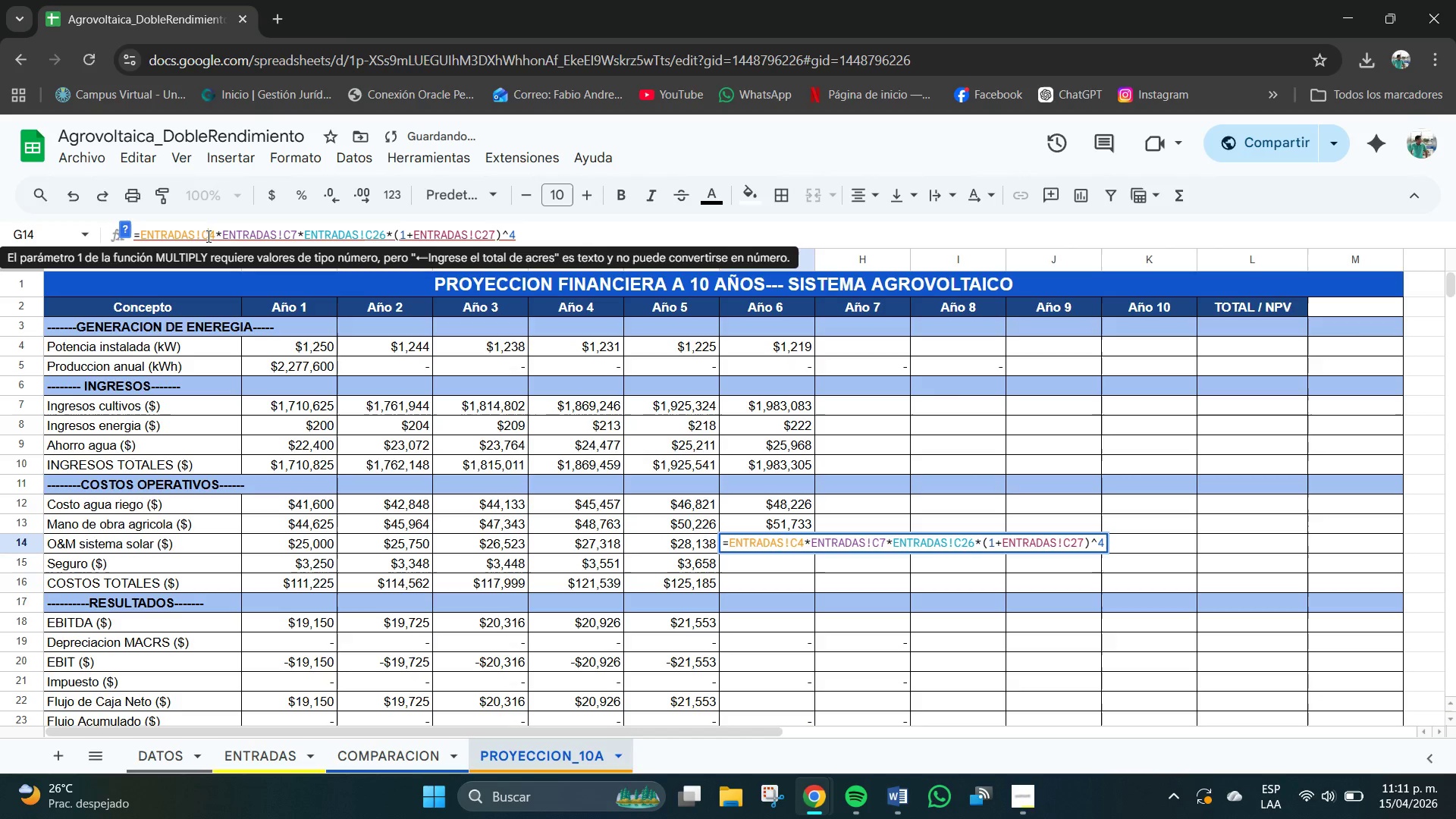 
key(Backspace)
 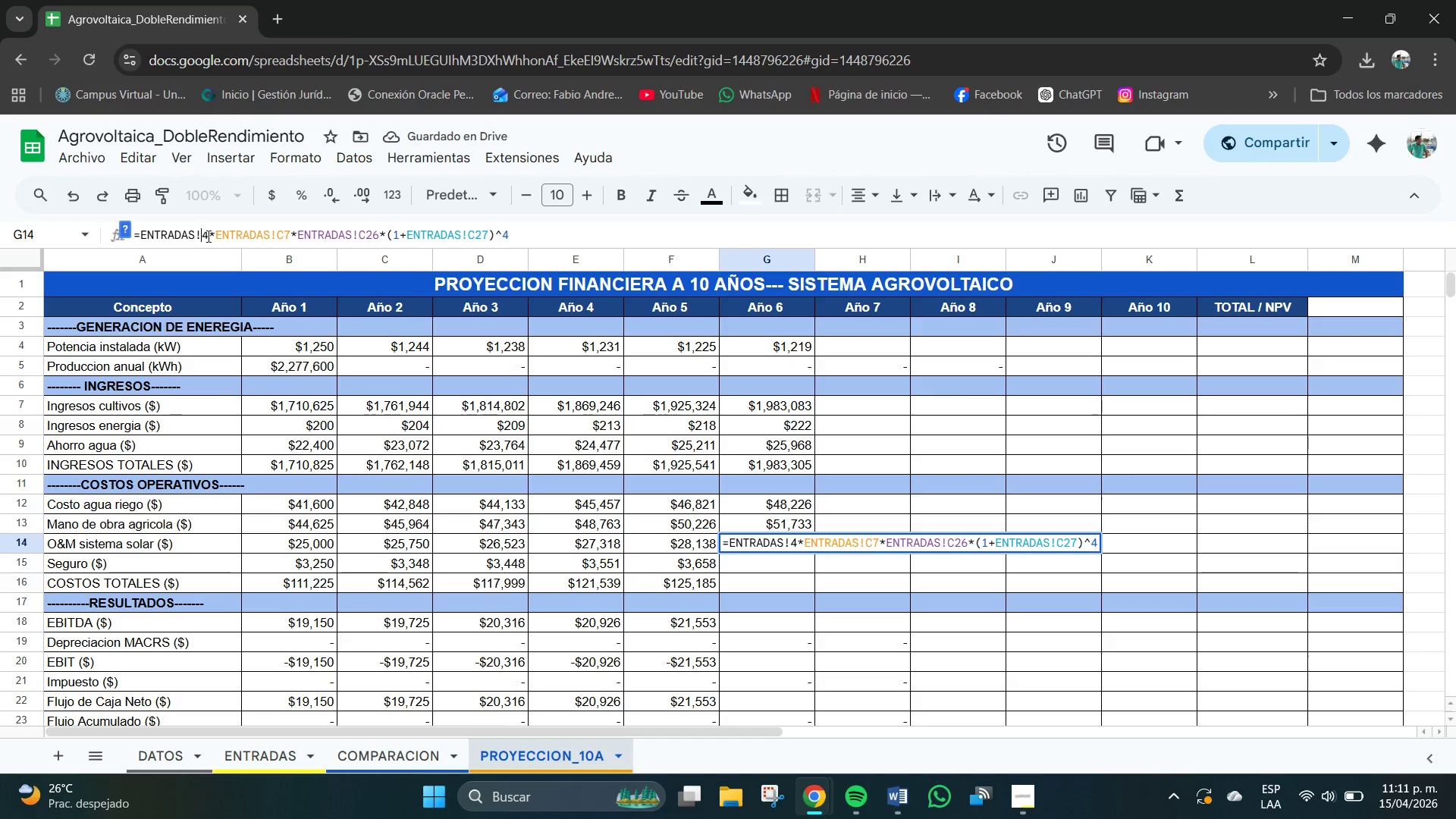 
key(B)
 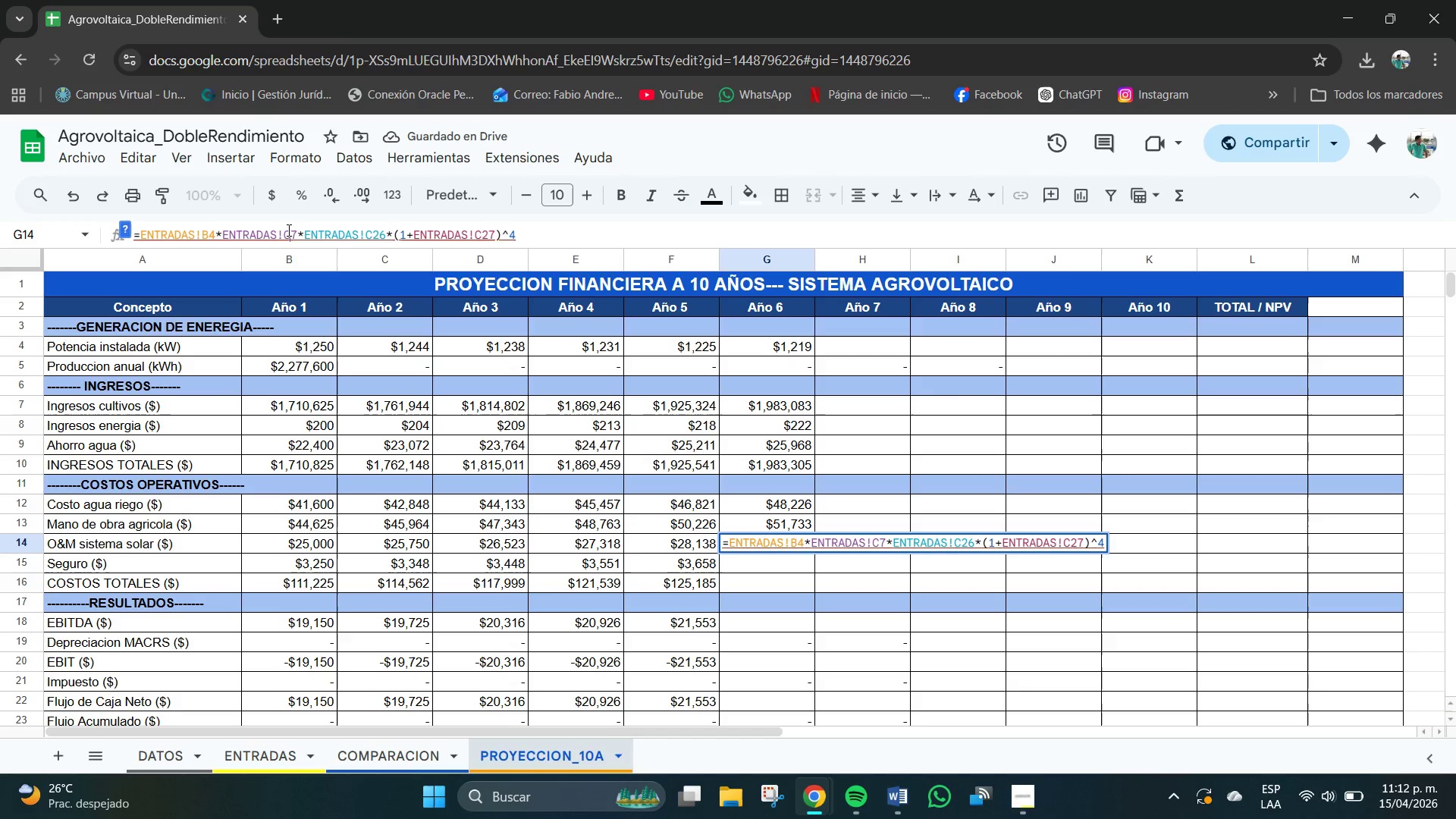 
key(Backspace)
 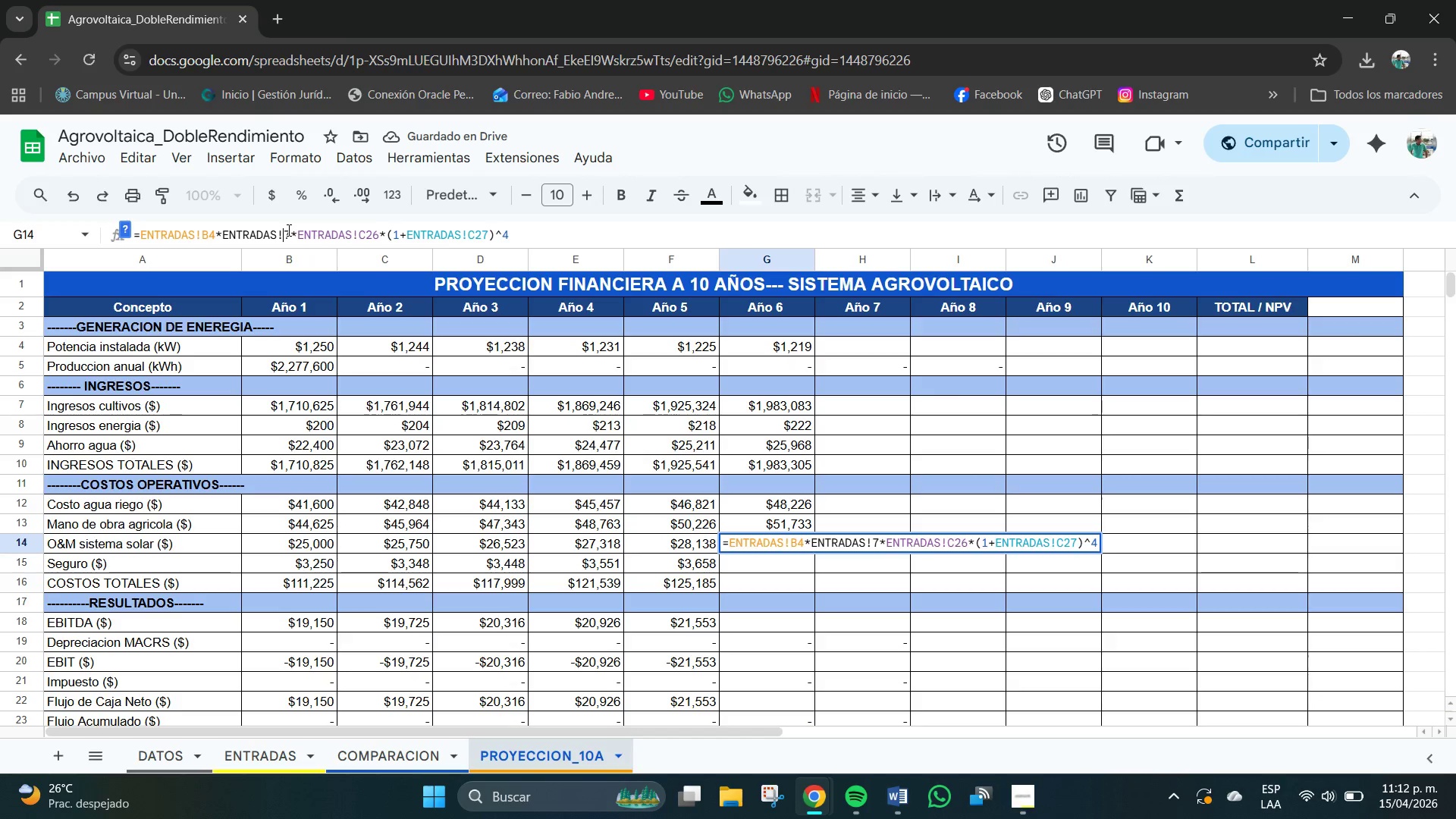 
key(B)
 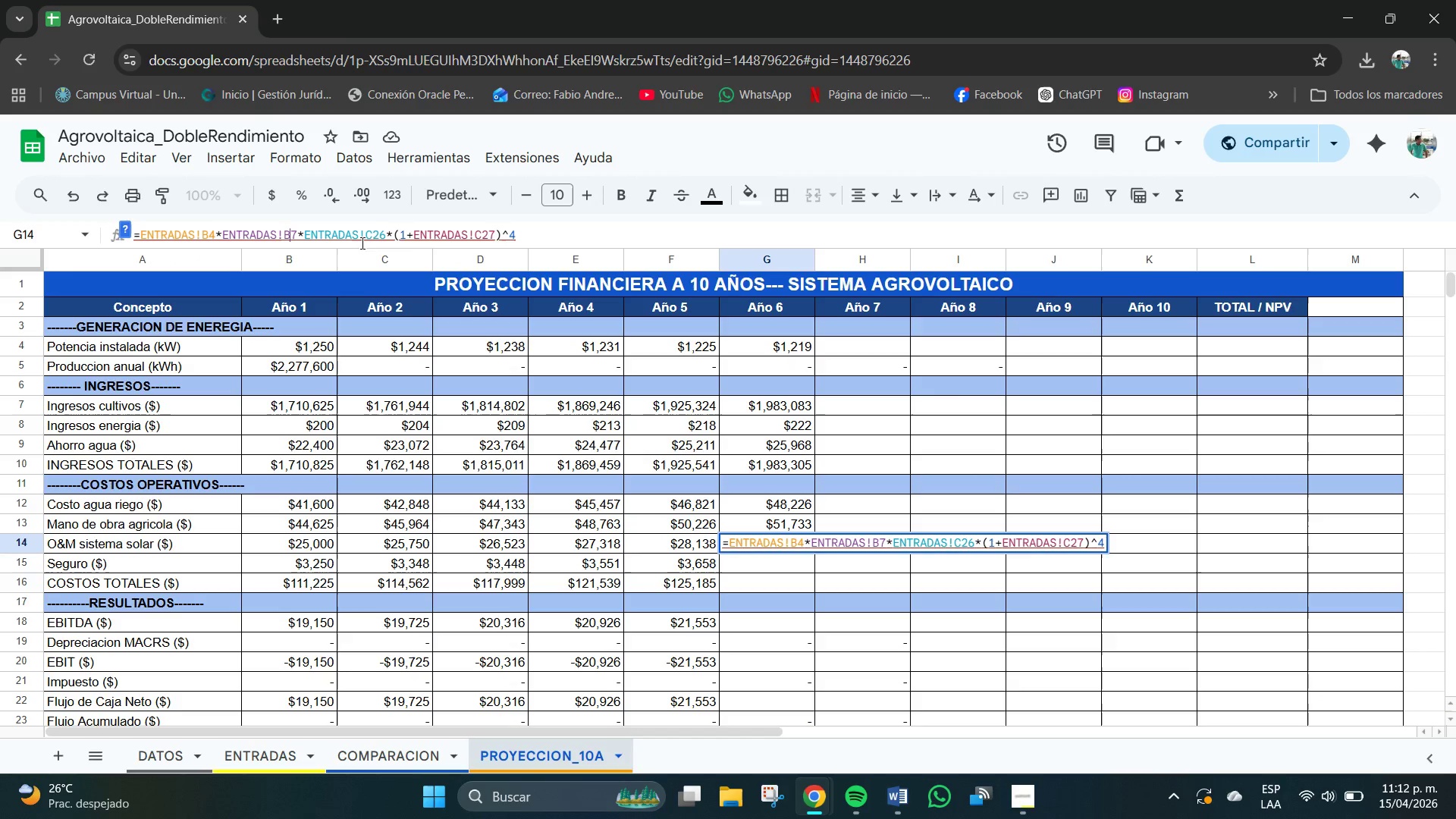 
left_click([373, 235])
 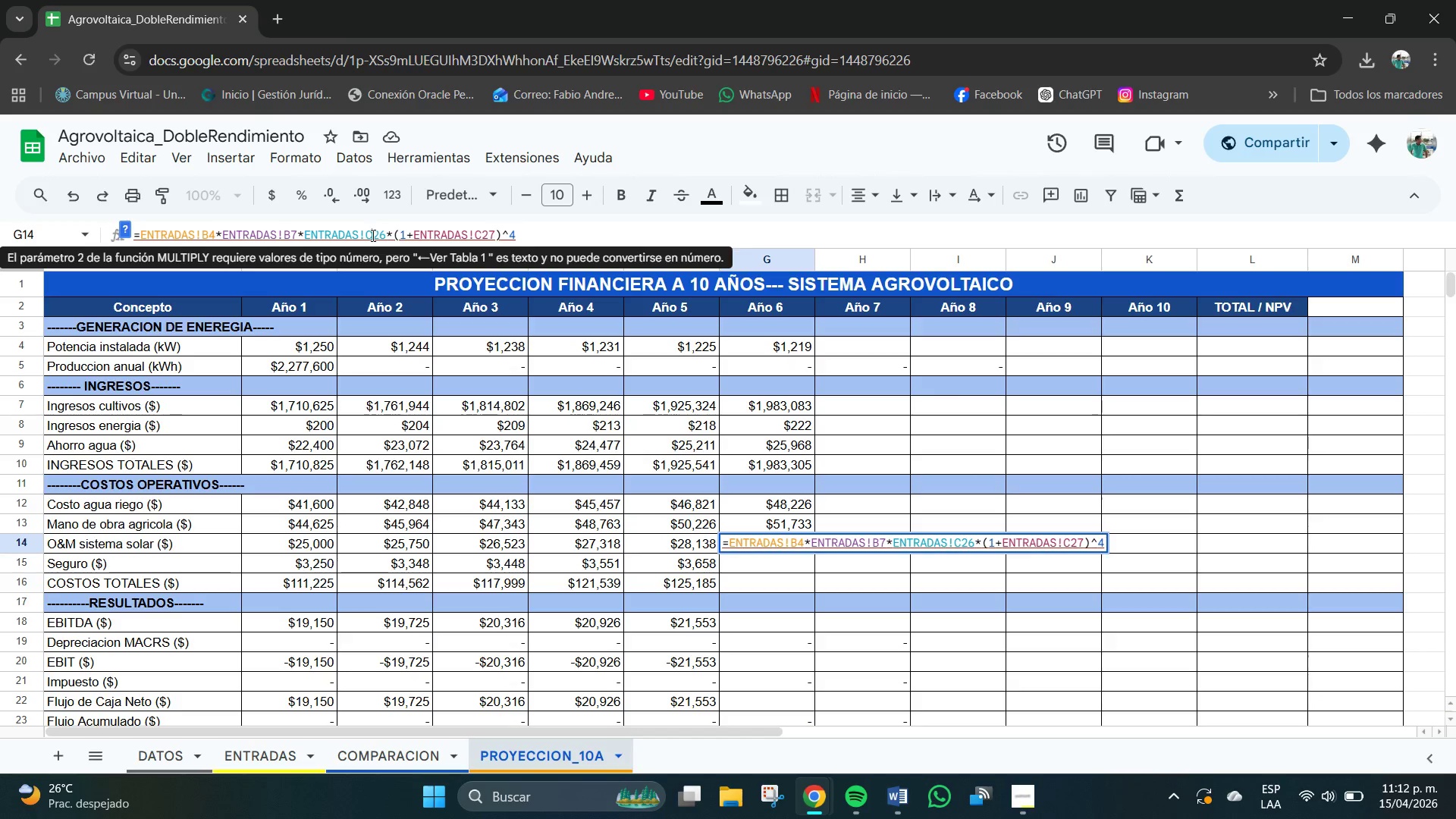 
key(Backspace)
 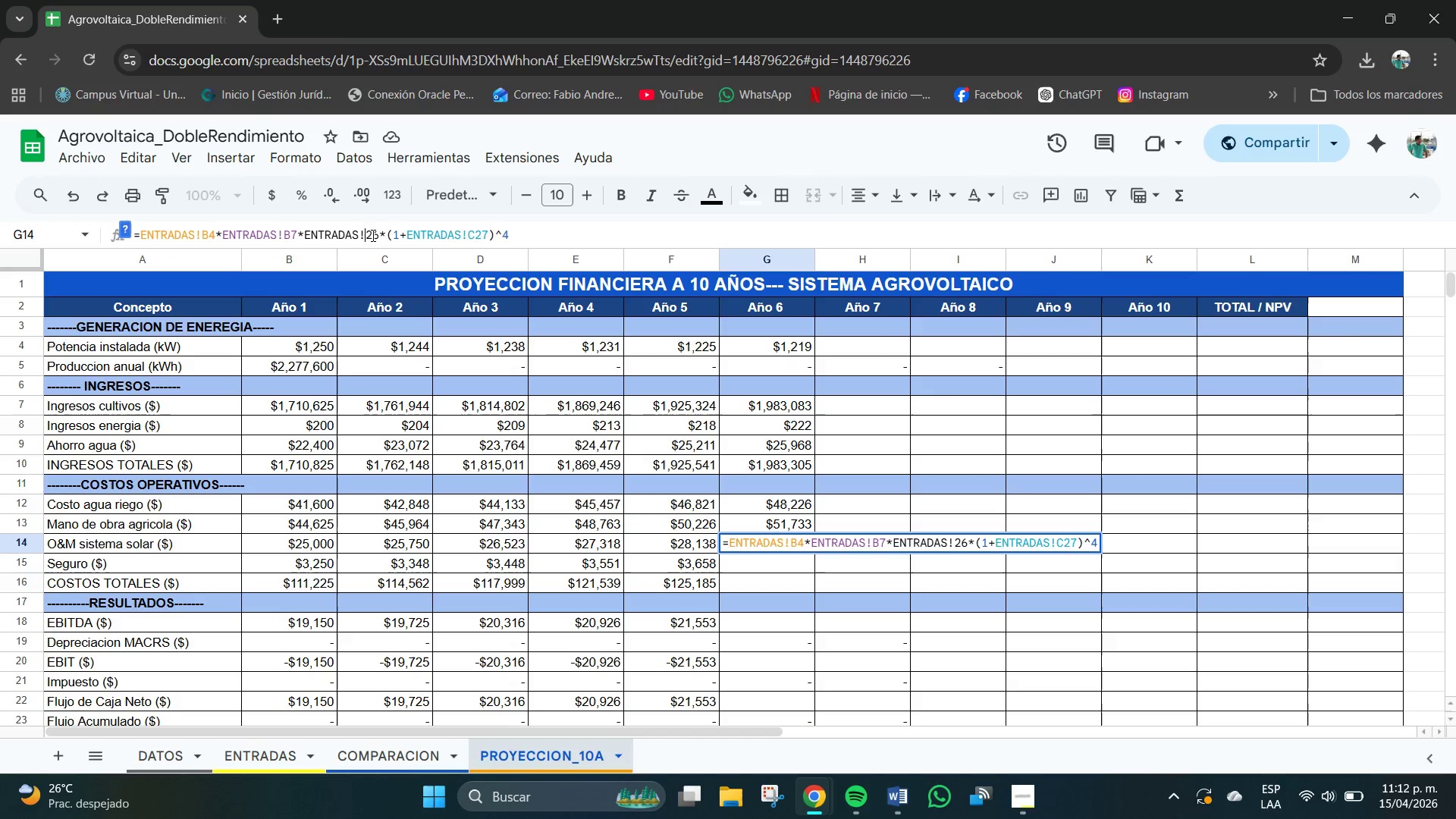 
key(B)
 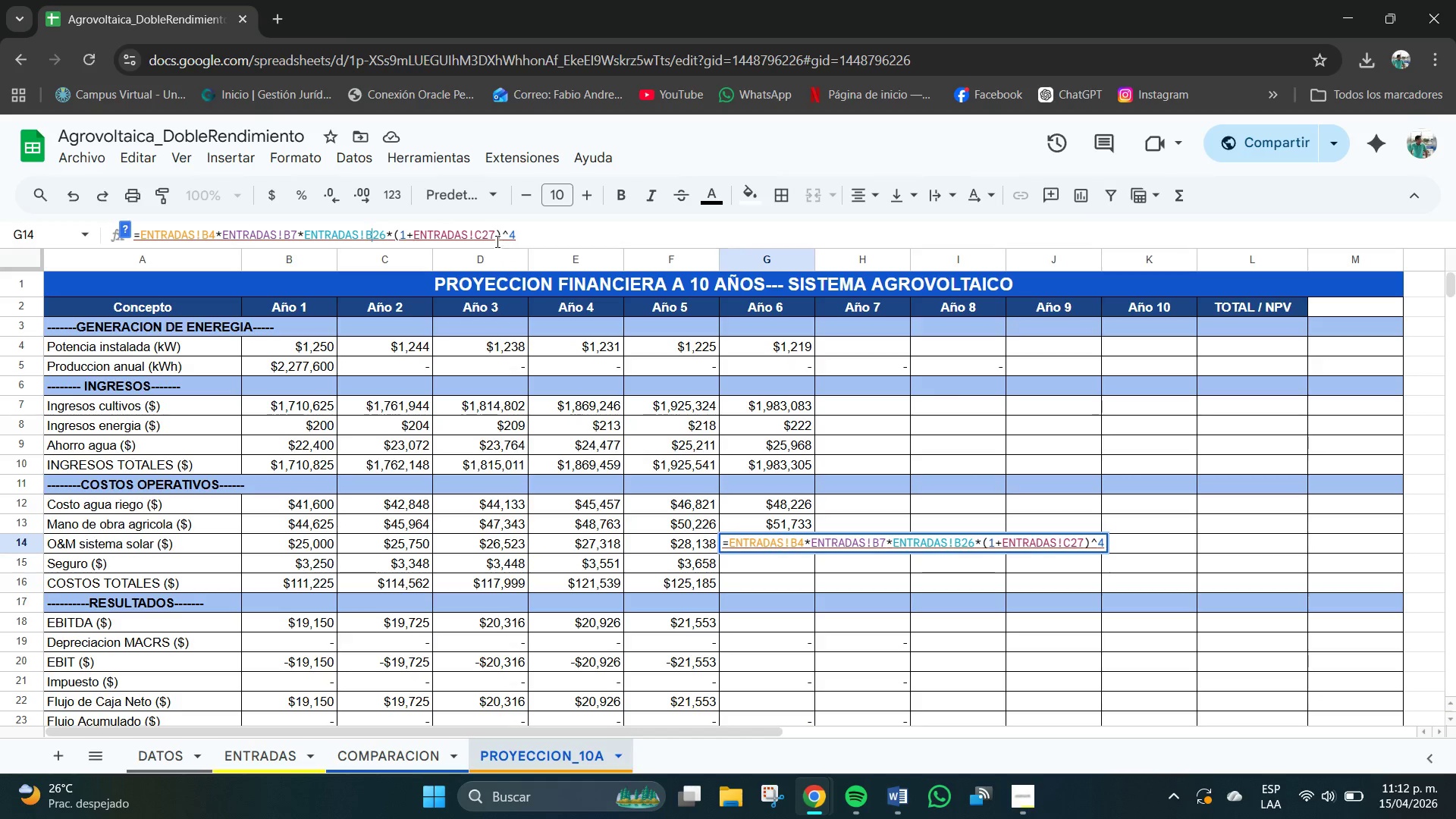 
left_click([479, 233])
 